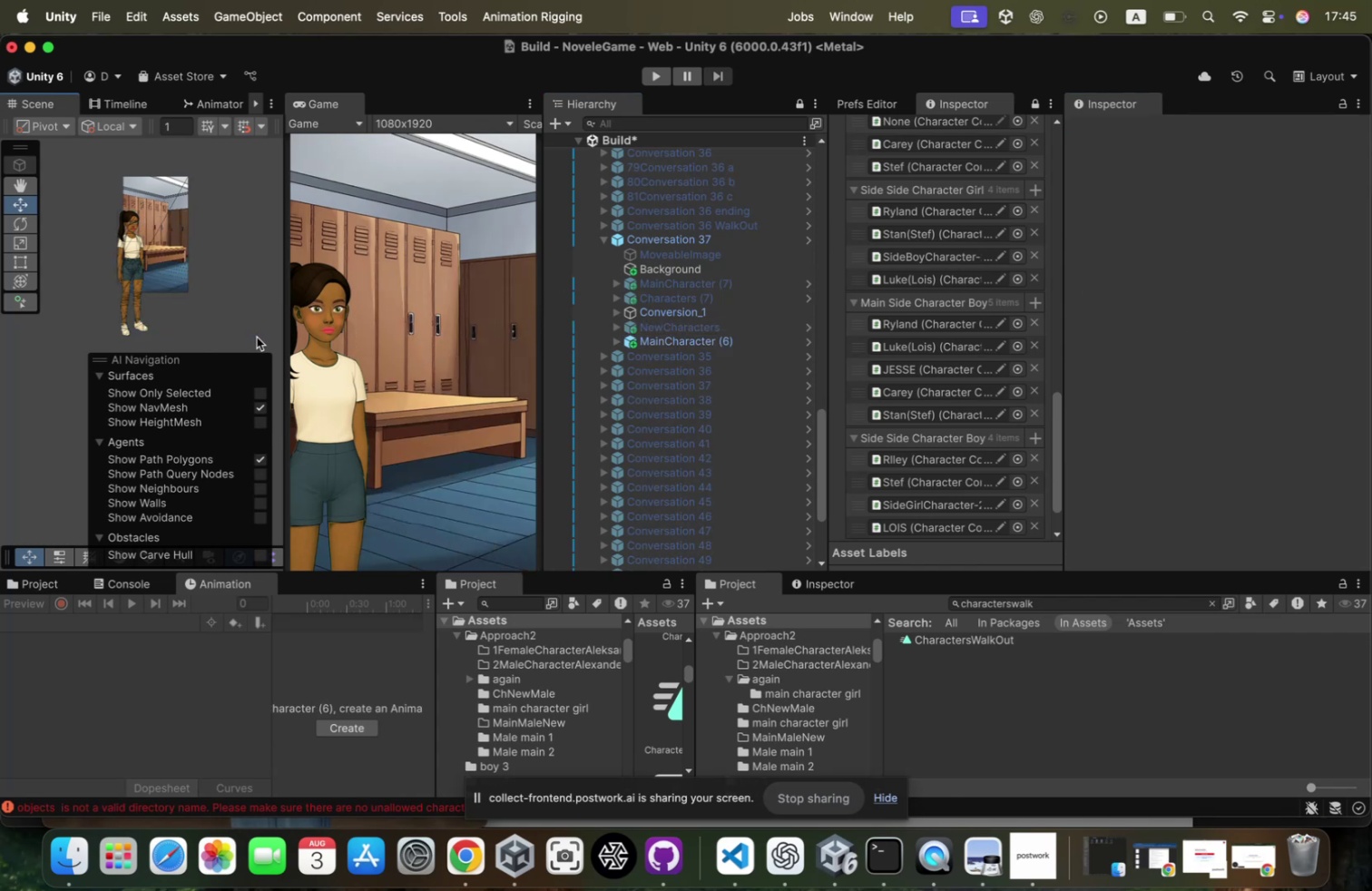 
key(Meta+Z)
 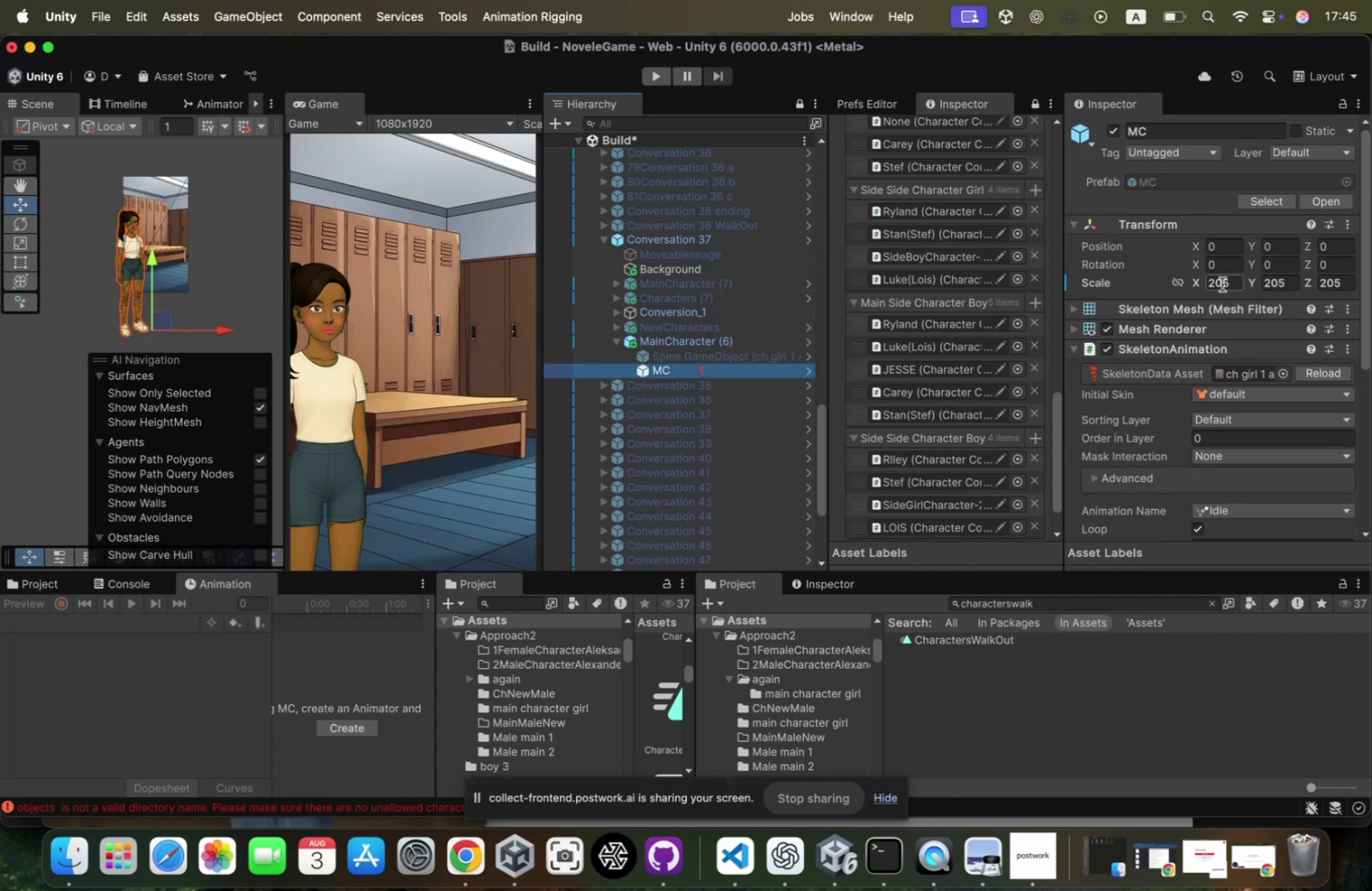 
left_click([685, 225])
 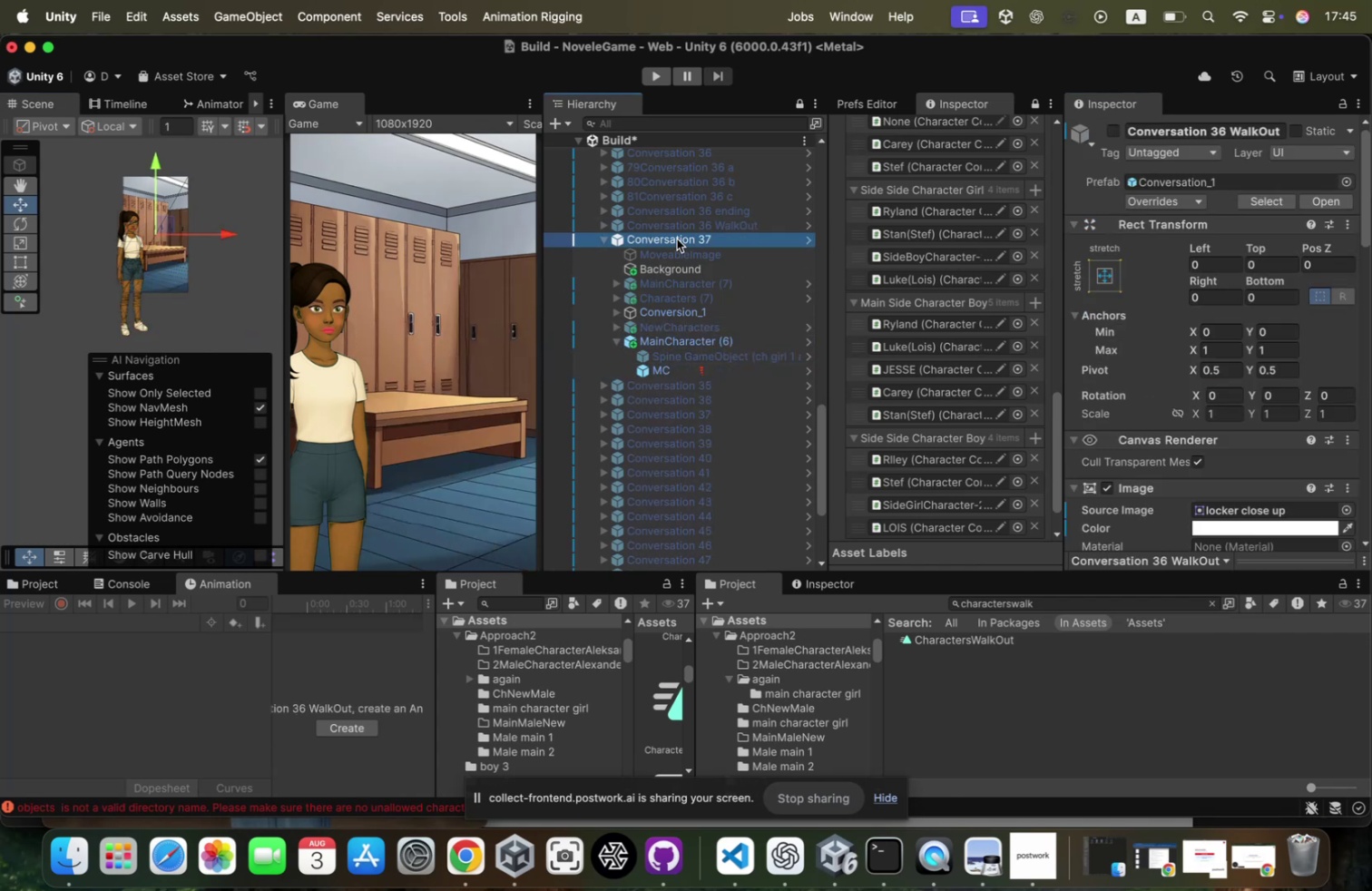 
key(Meta+Backspace)
 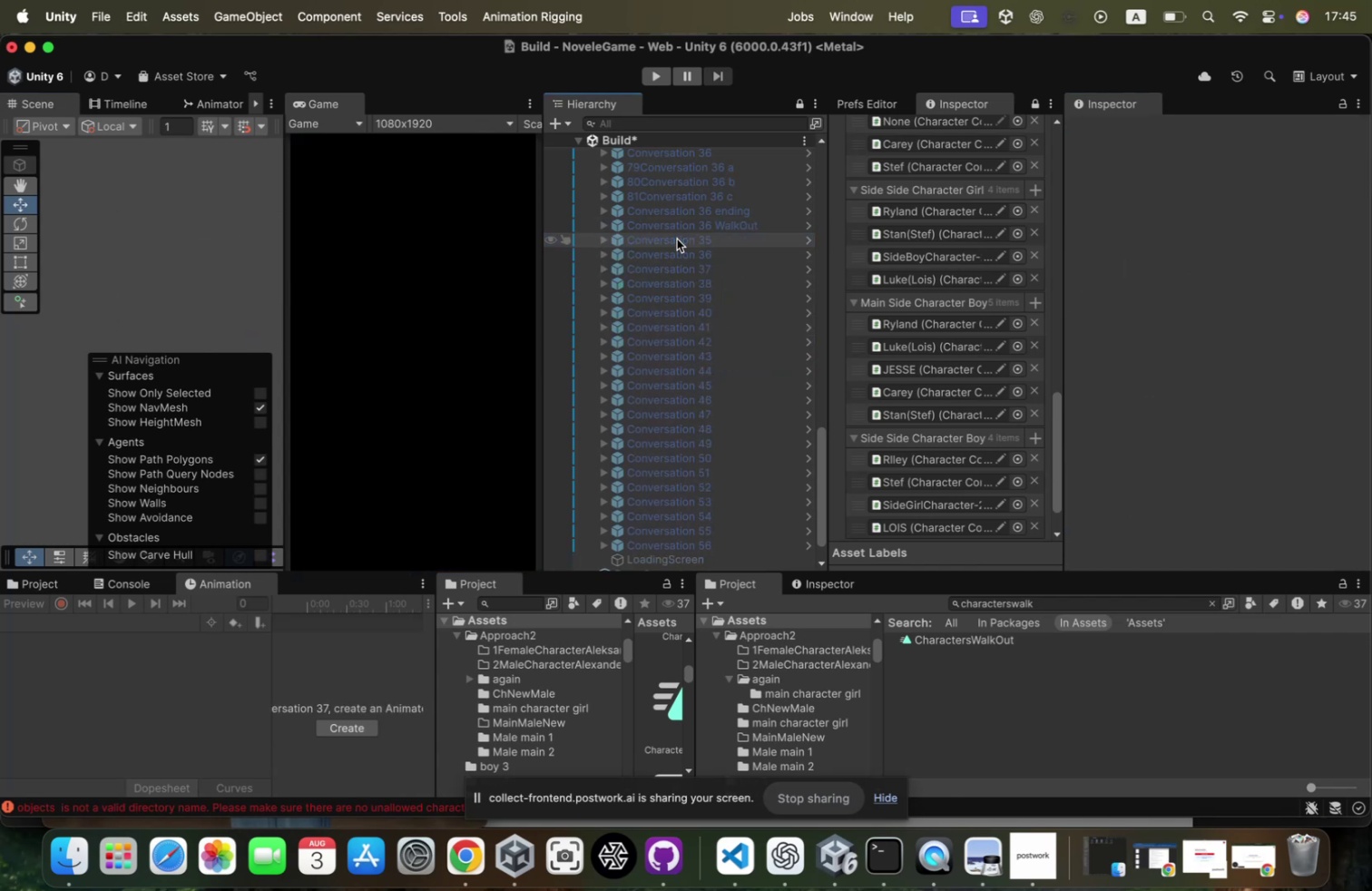 
scroll: coordinate [677, 239], scroll_direction: up, amount: 53.0
 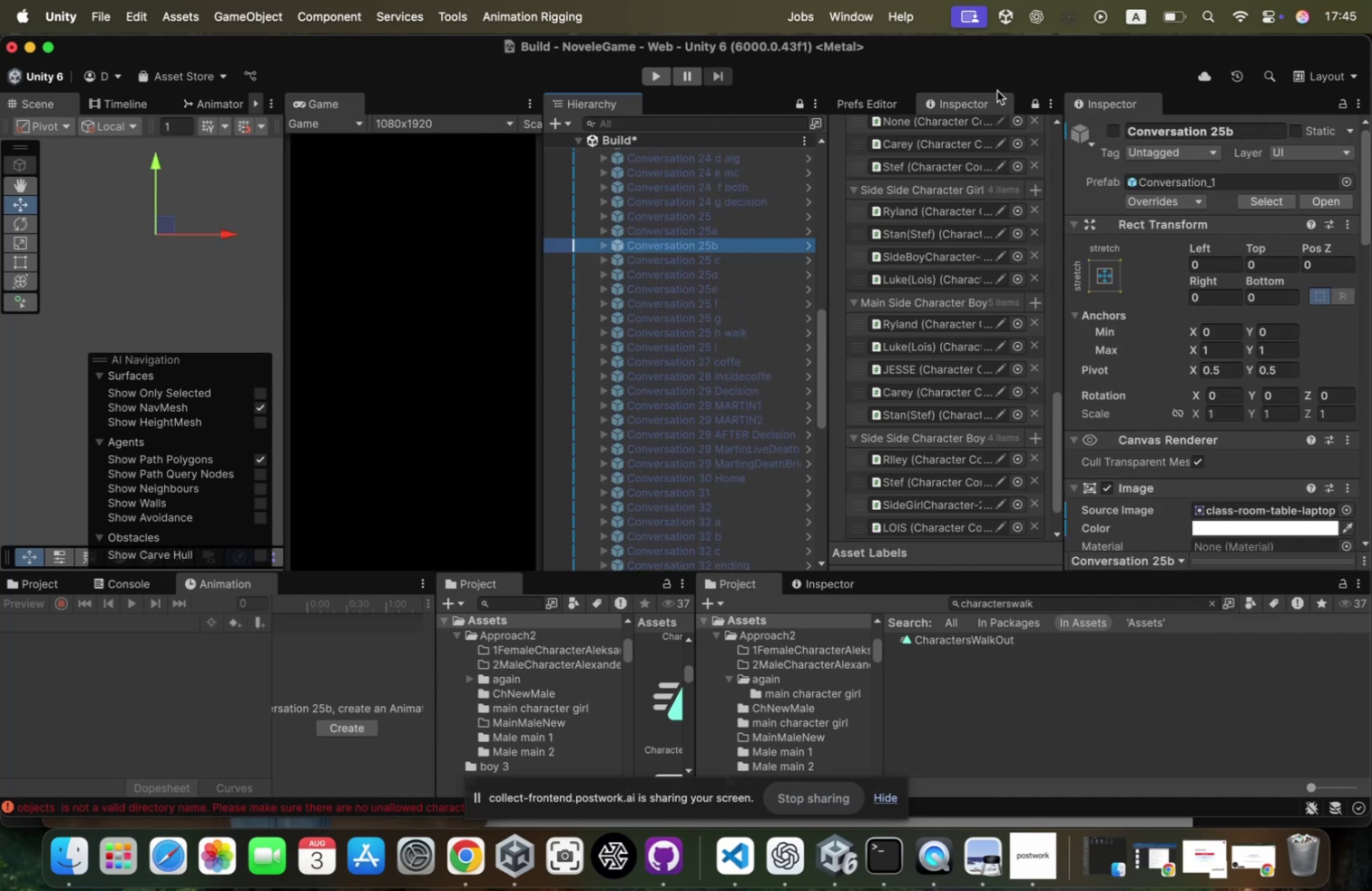 
left_click([1120, 127])
 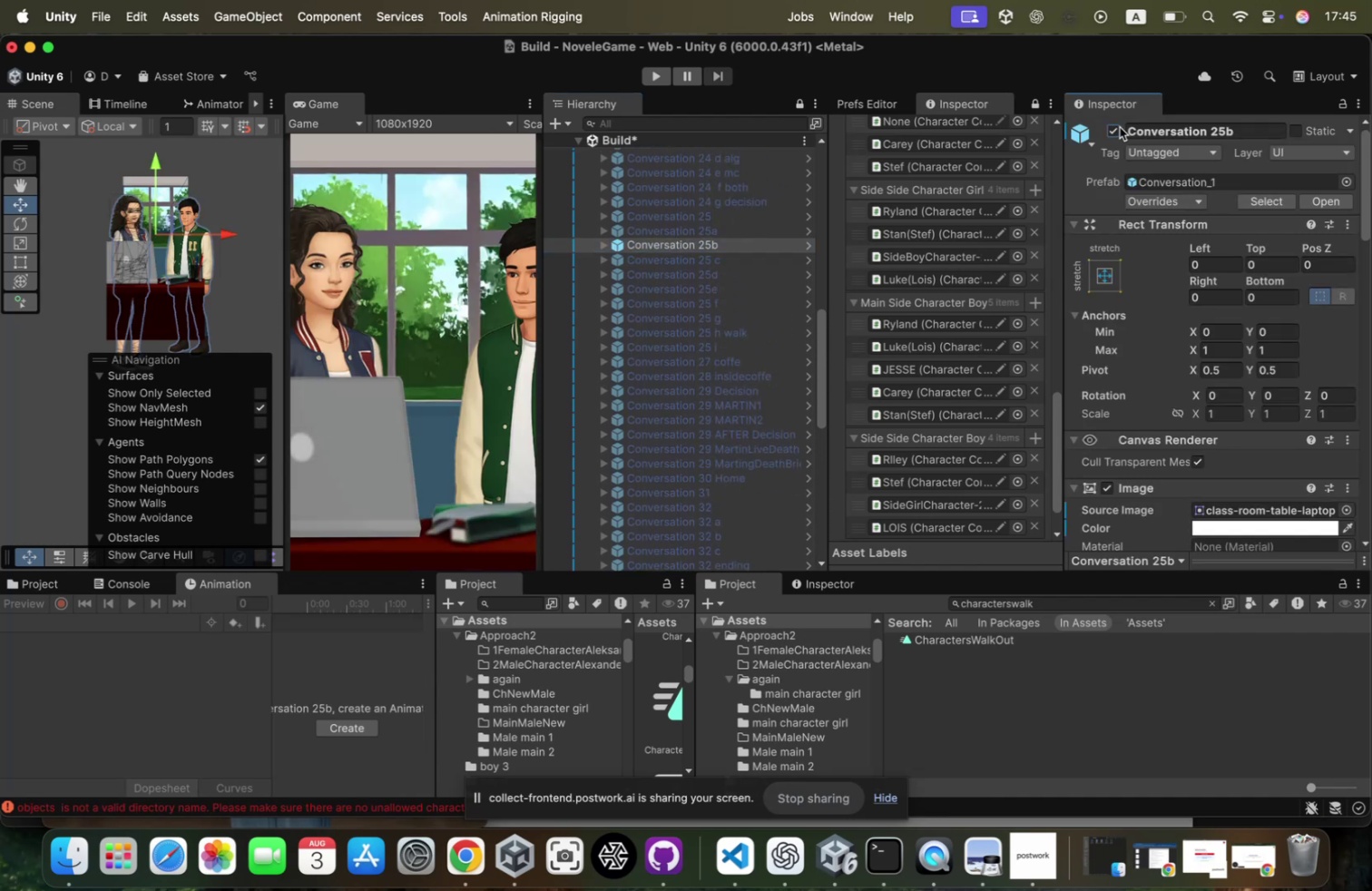 
left_click([1120, 127])
 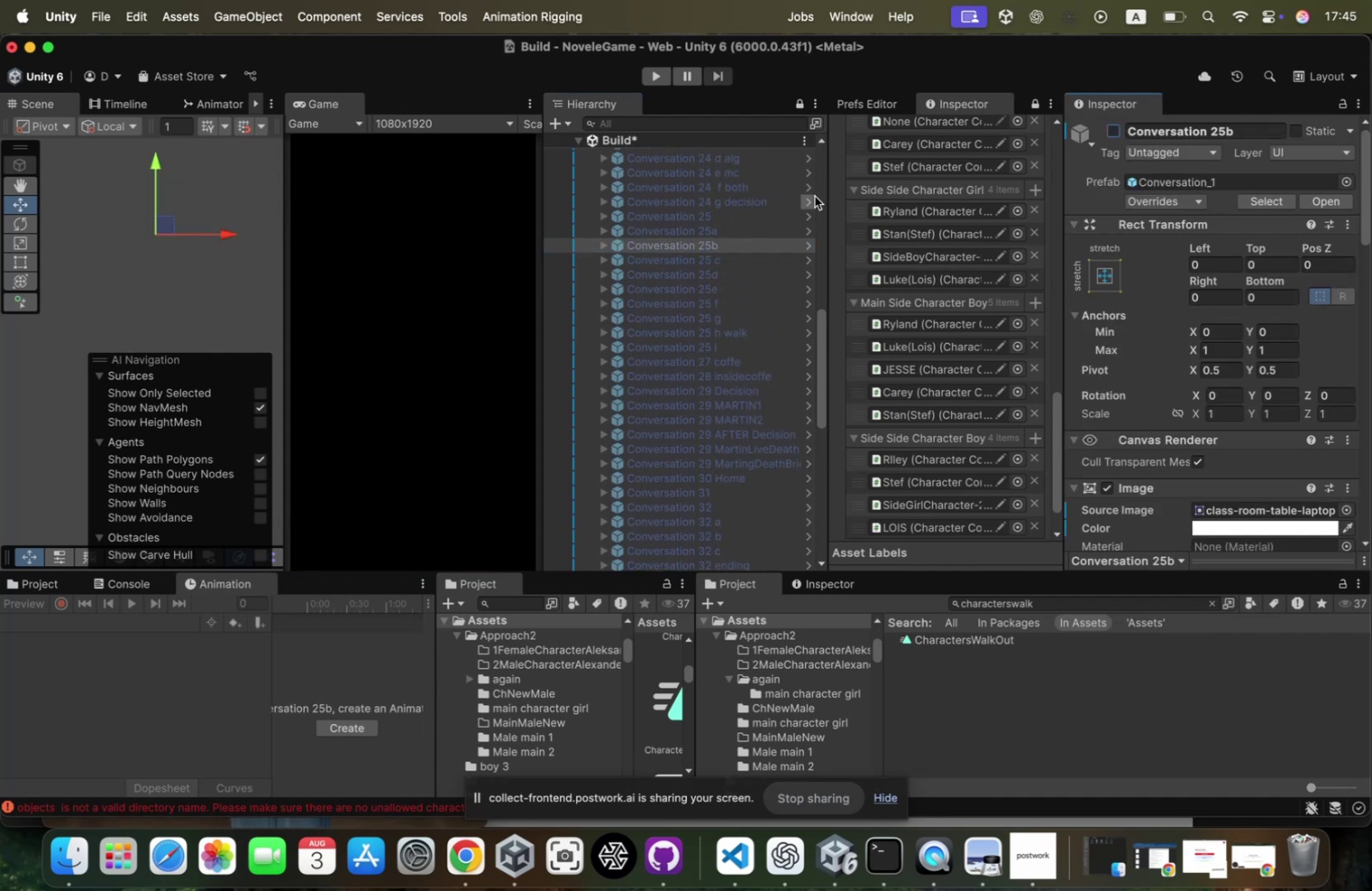 
scroll: coordinate [815, 196], scroll_direction: up, amount: 61.0
 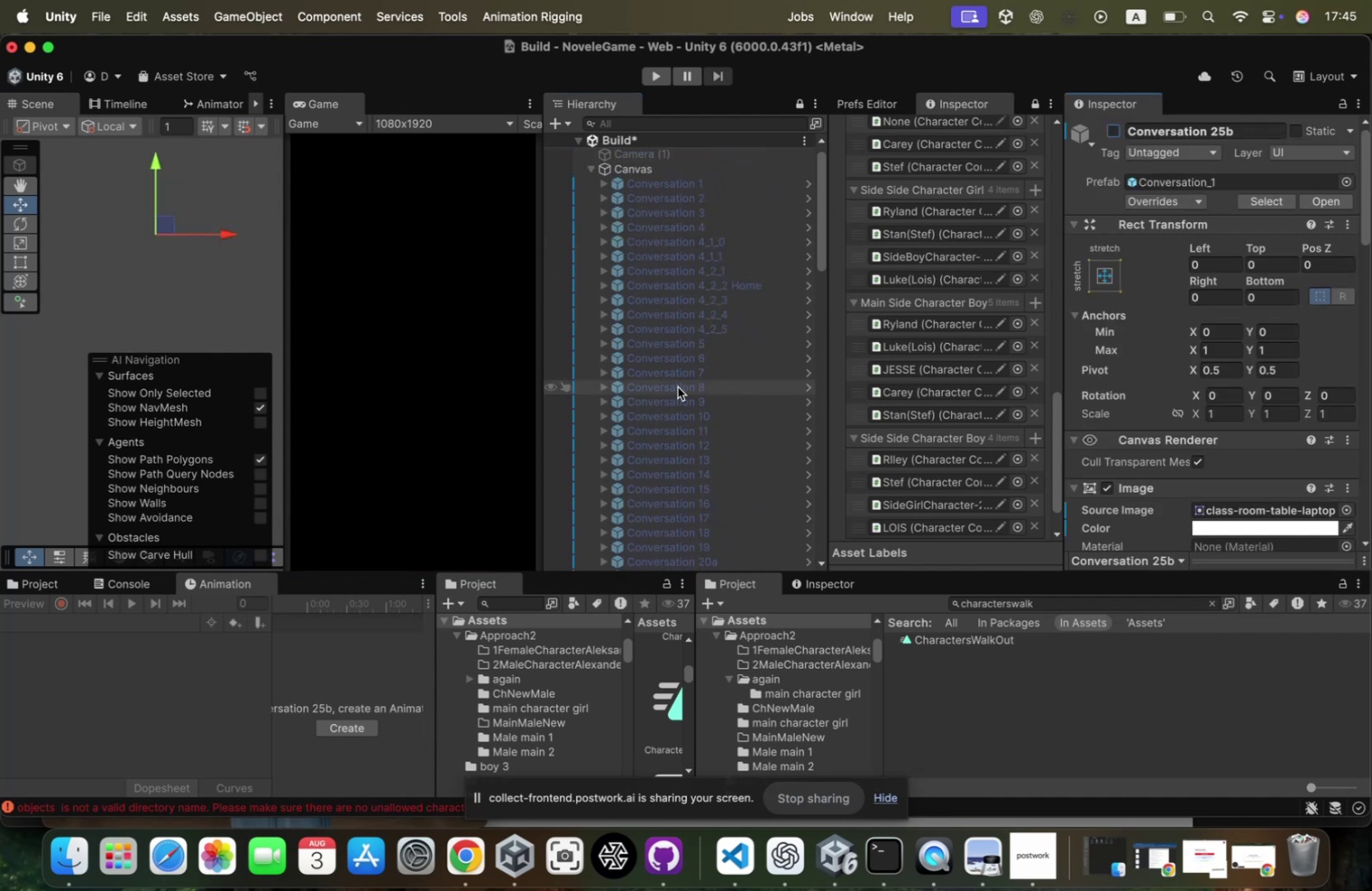 
left_click([678, 387])
 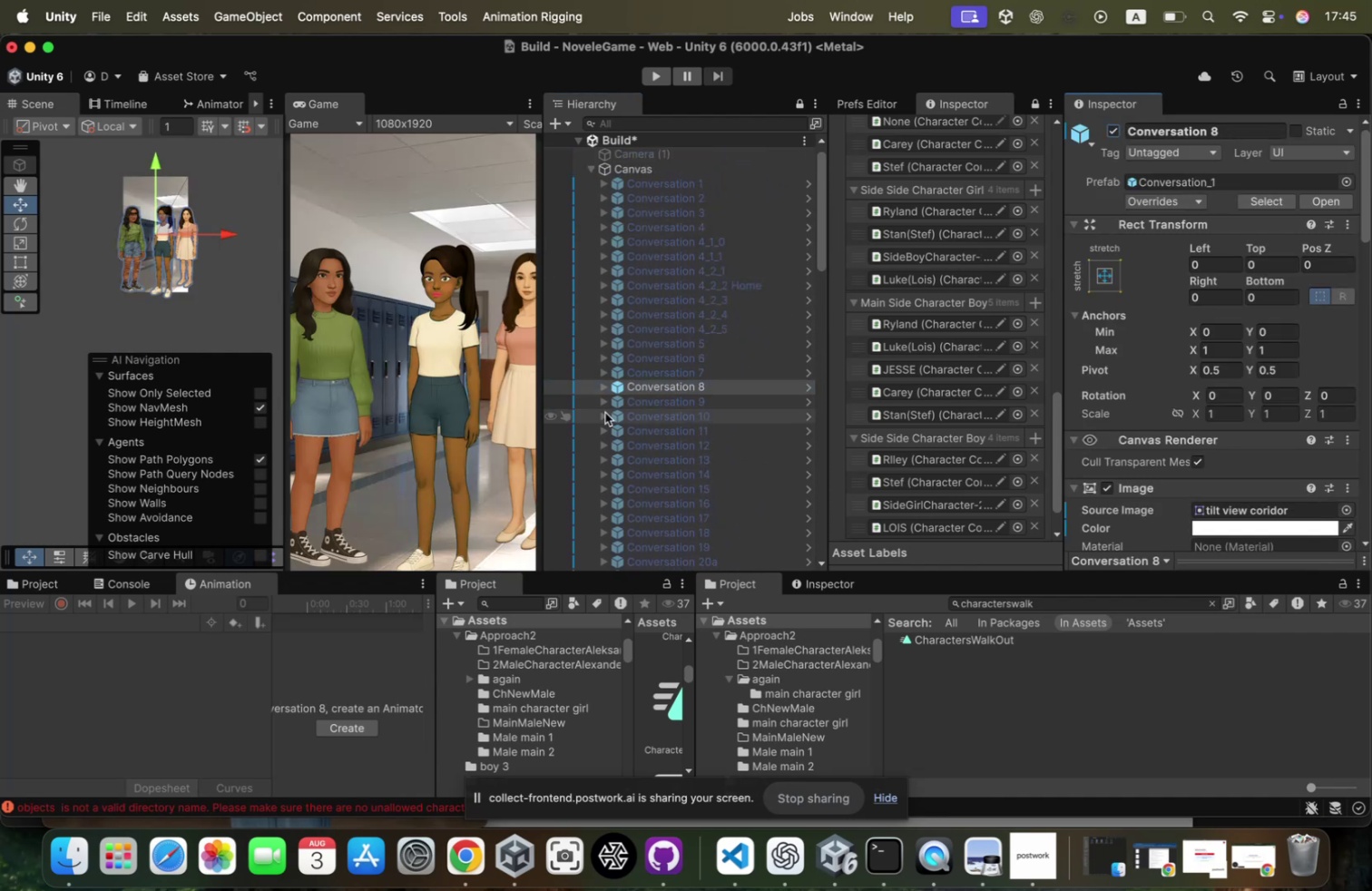 
key(Meta+CommandLeft)
 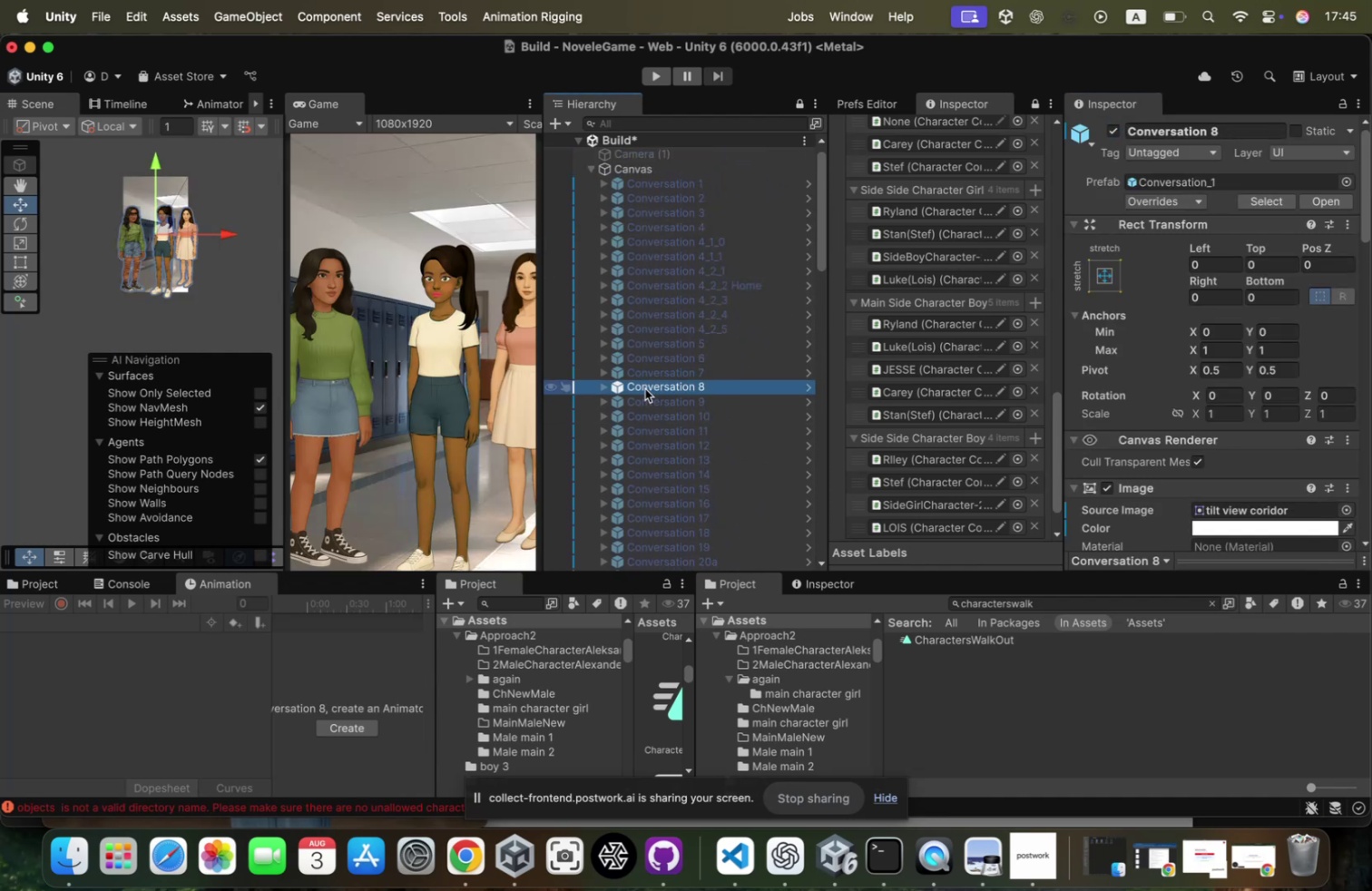 
key(Meta+C)
 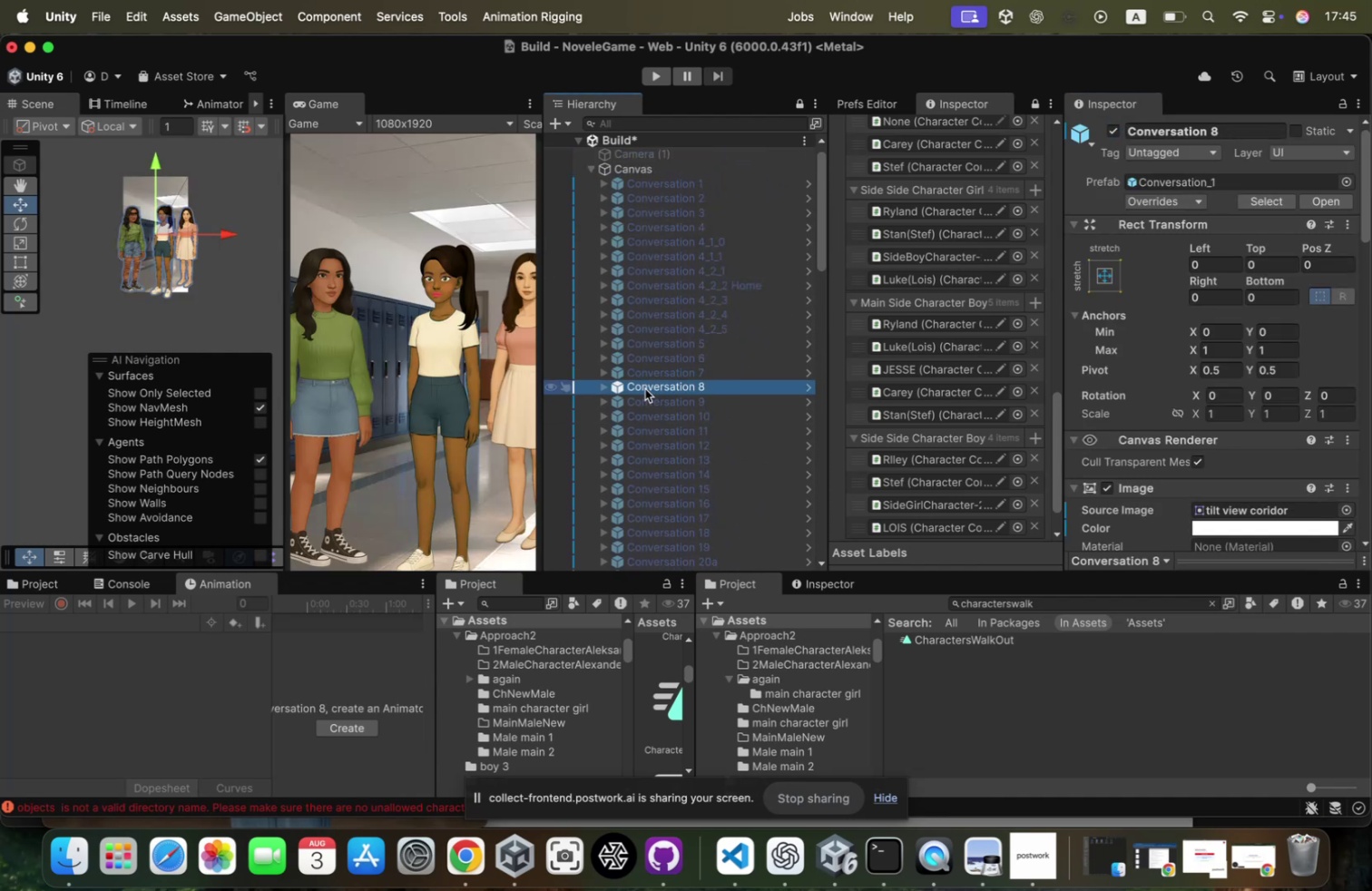 
scroll: coordinate [645, 388], scroll_direction: up, amount: 1.0
 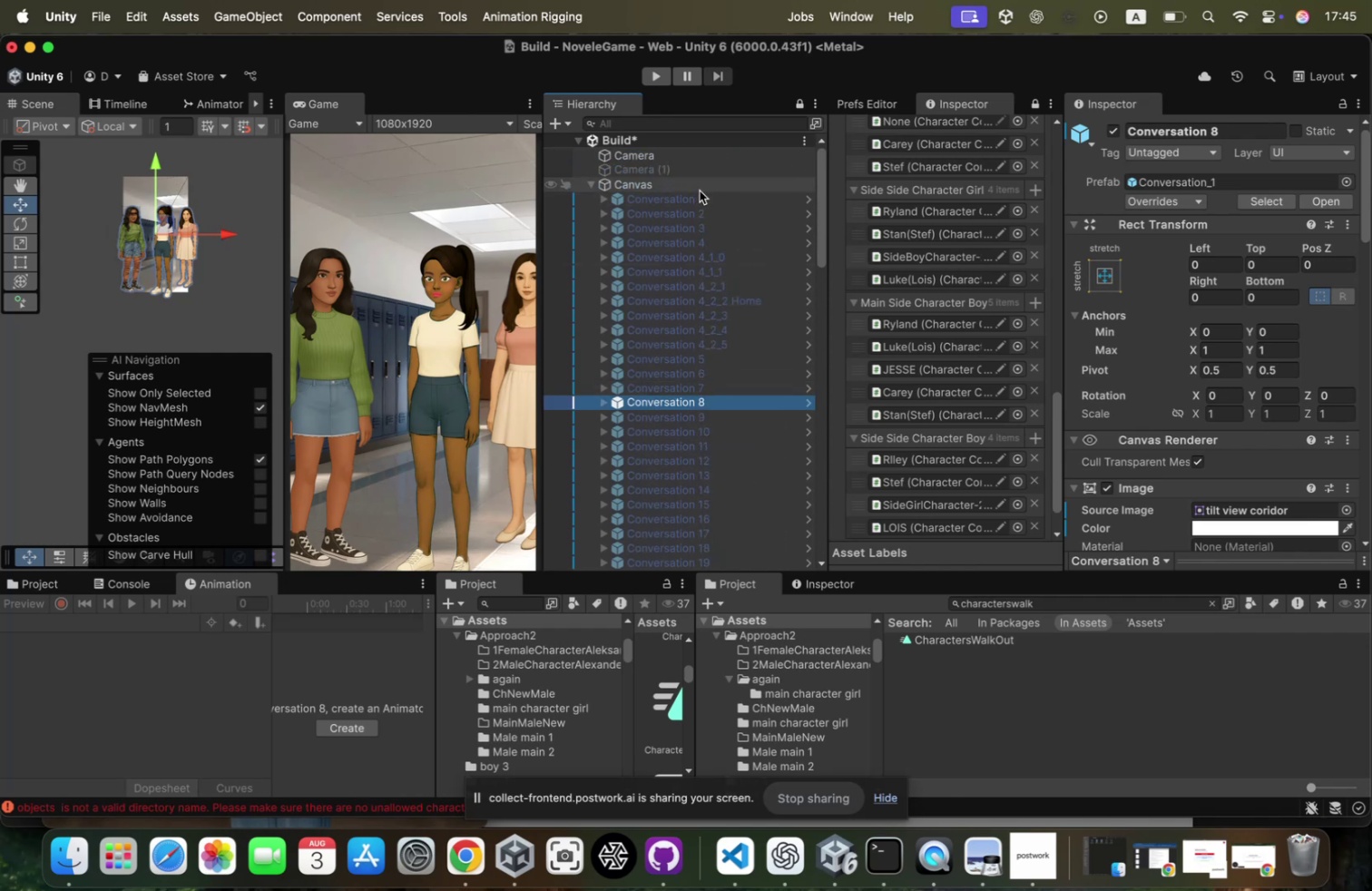 
key(Meta+D)
 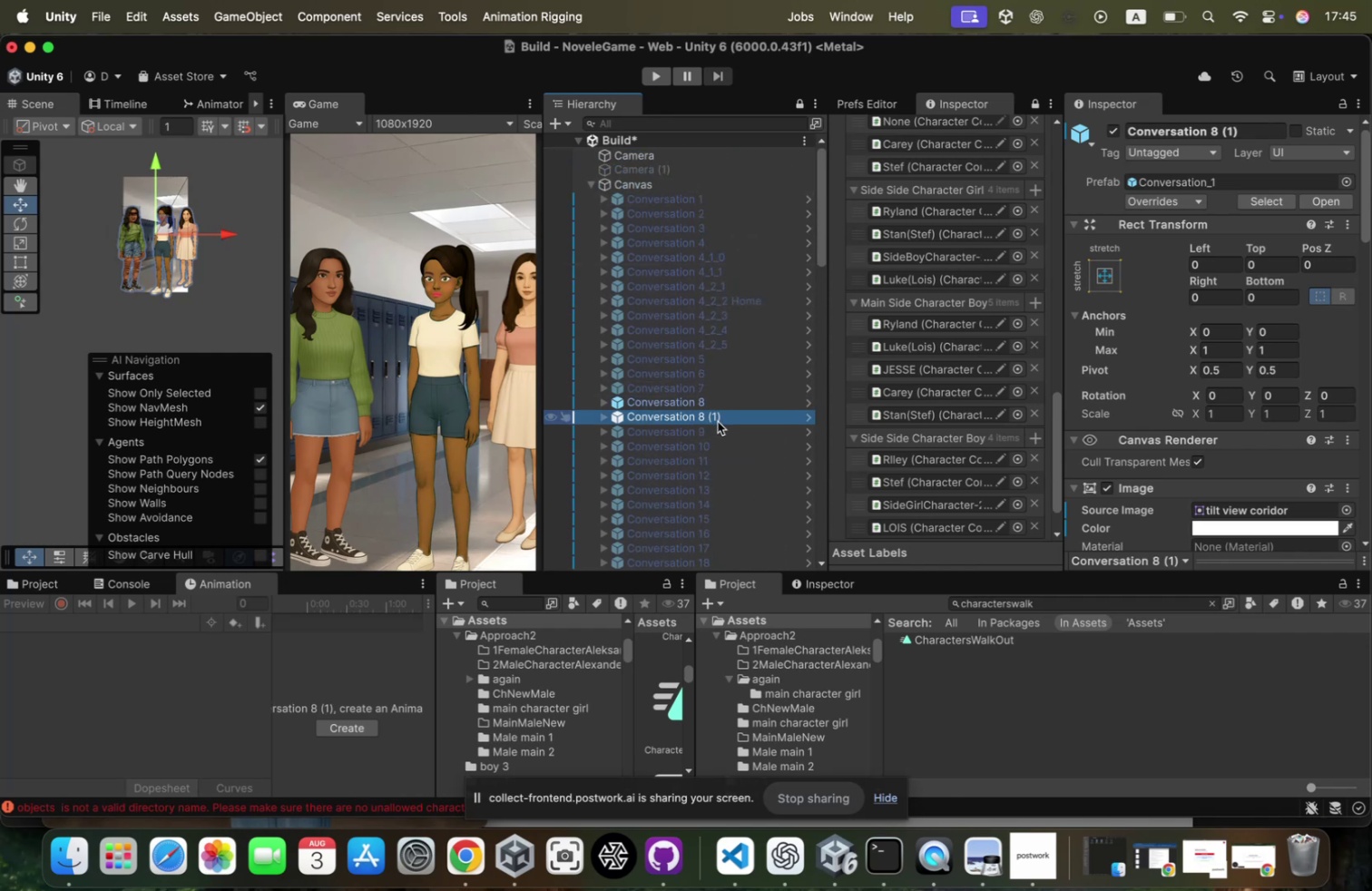 
left_click([718, 421])
 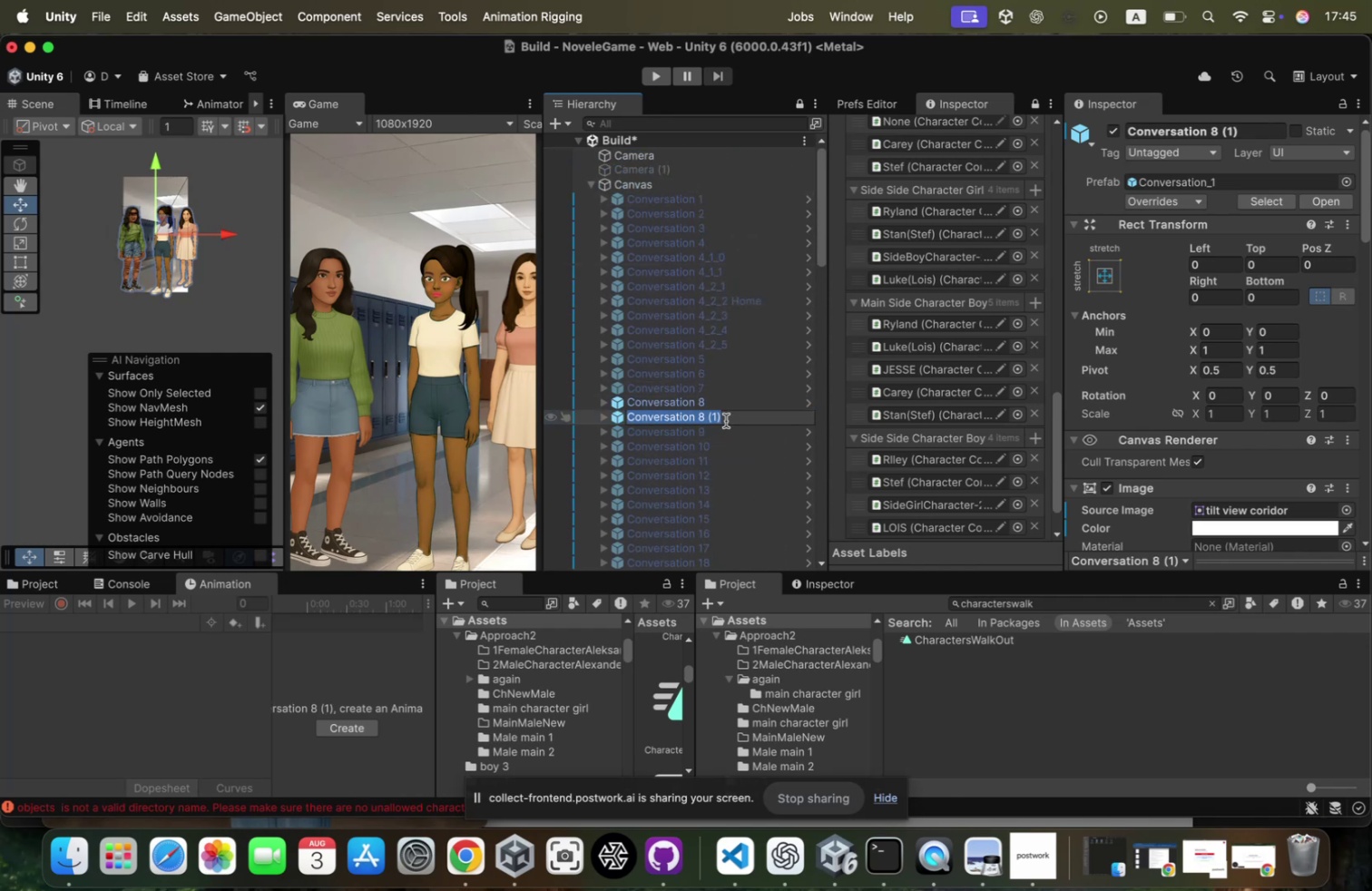 
left_click([726, 420])
 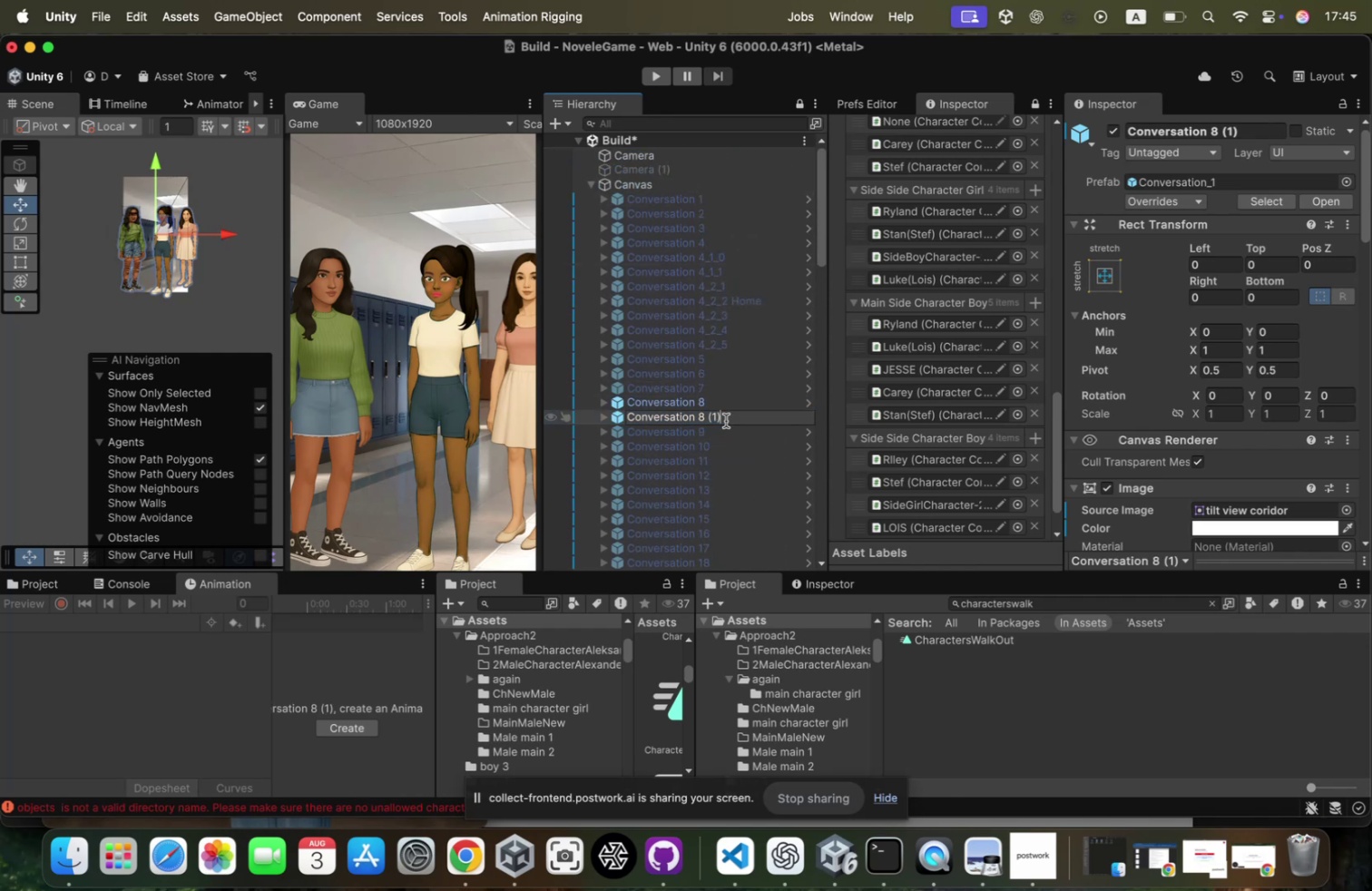 
key(Backspace)
 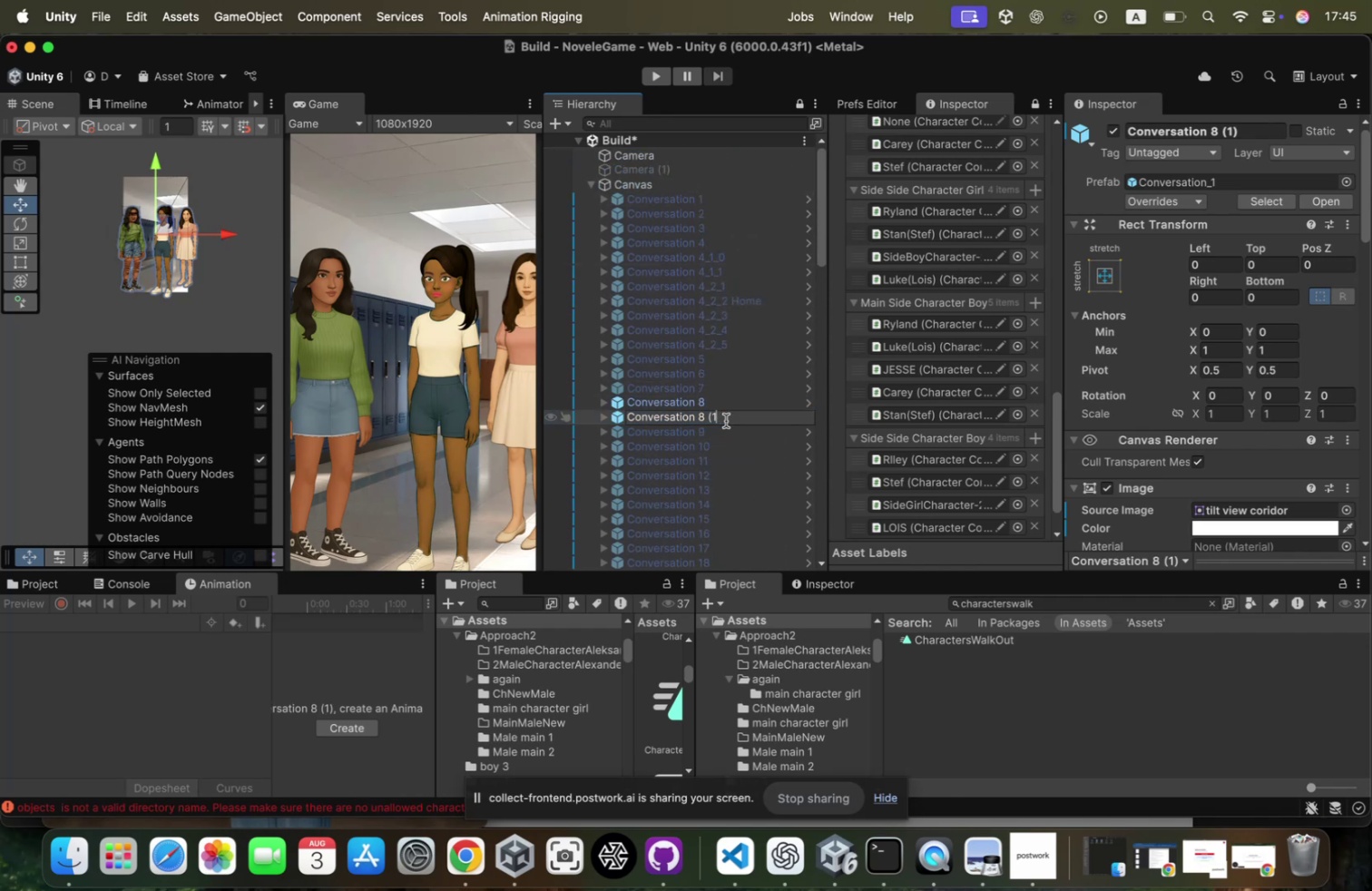 
key(Backspace)
 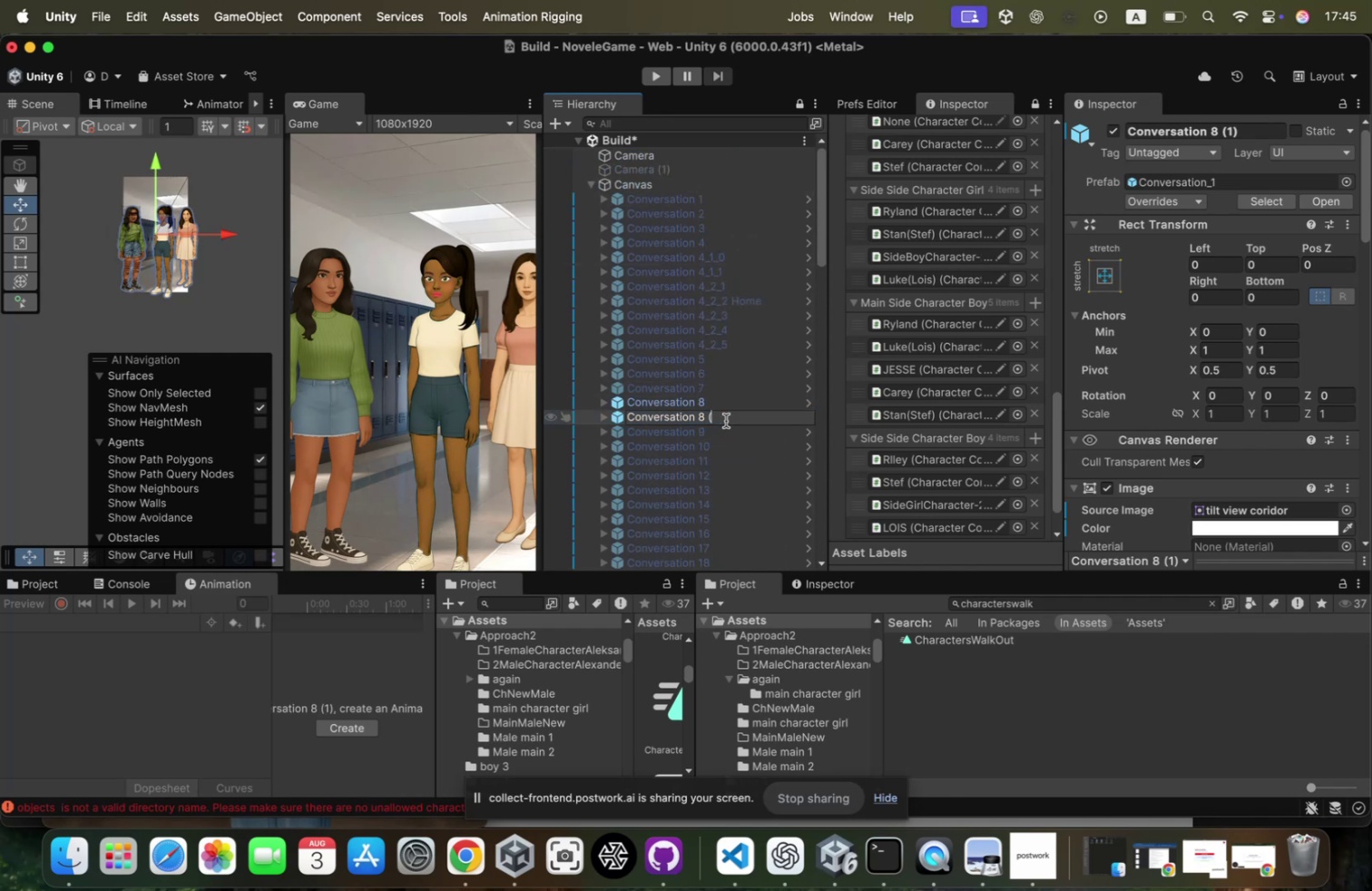 
key(Backspace)
 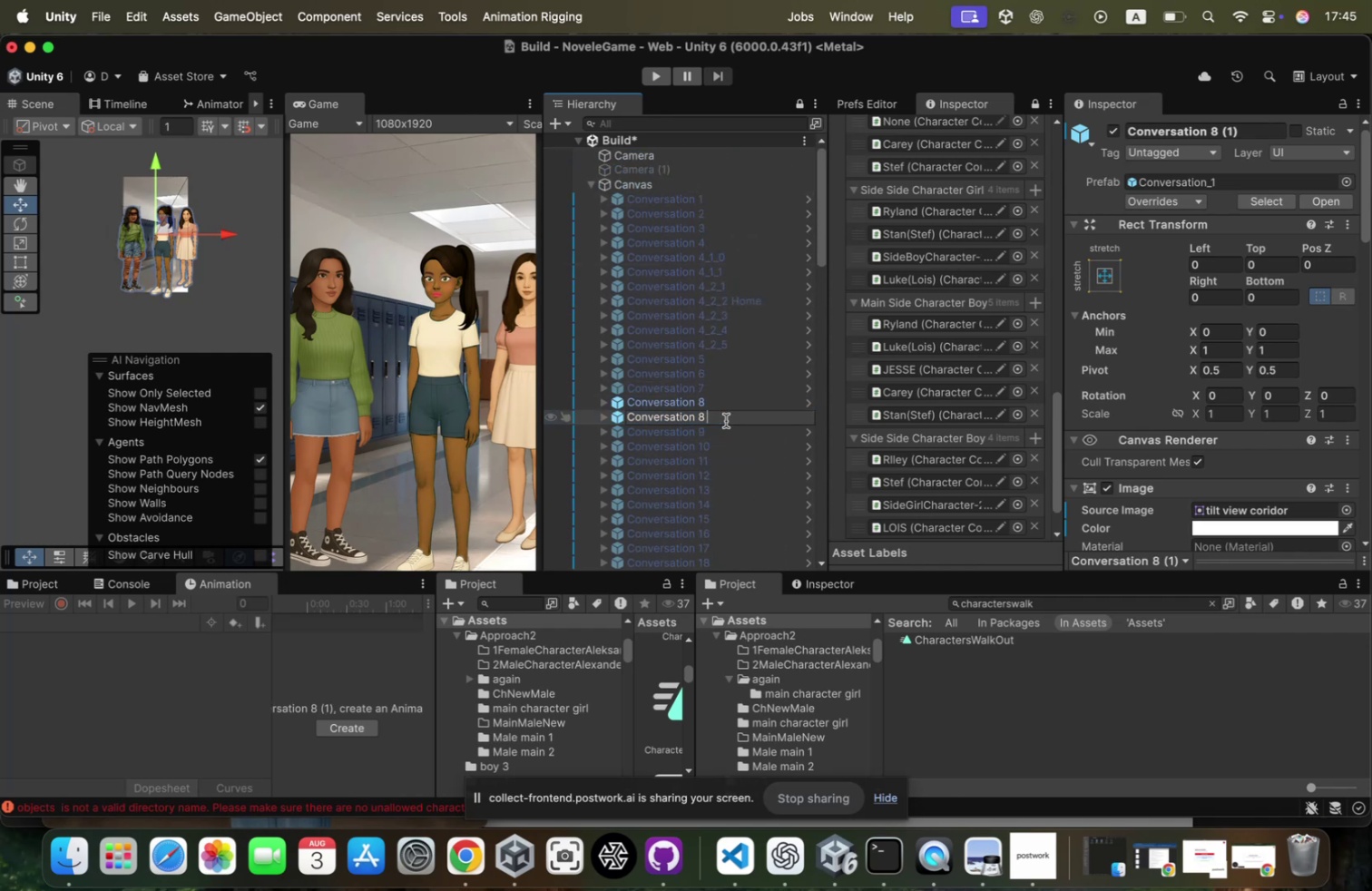 
key(Backspace)
 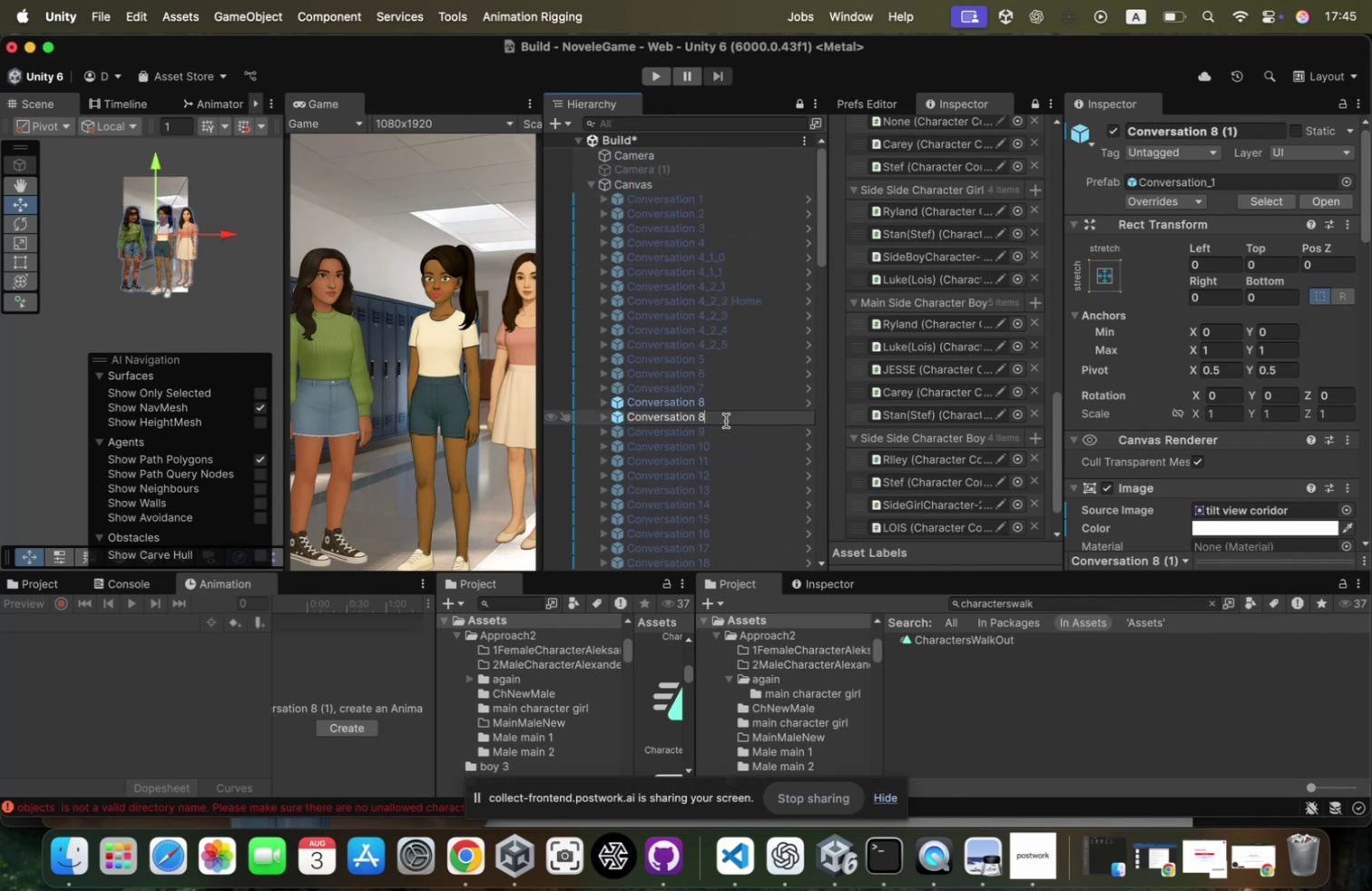 
key(Backspace)
 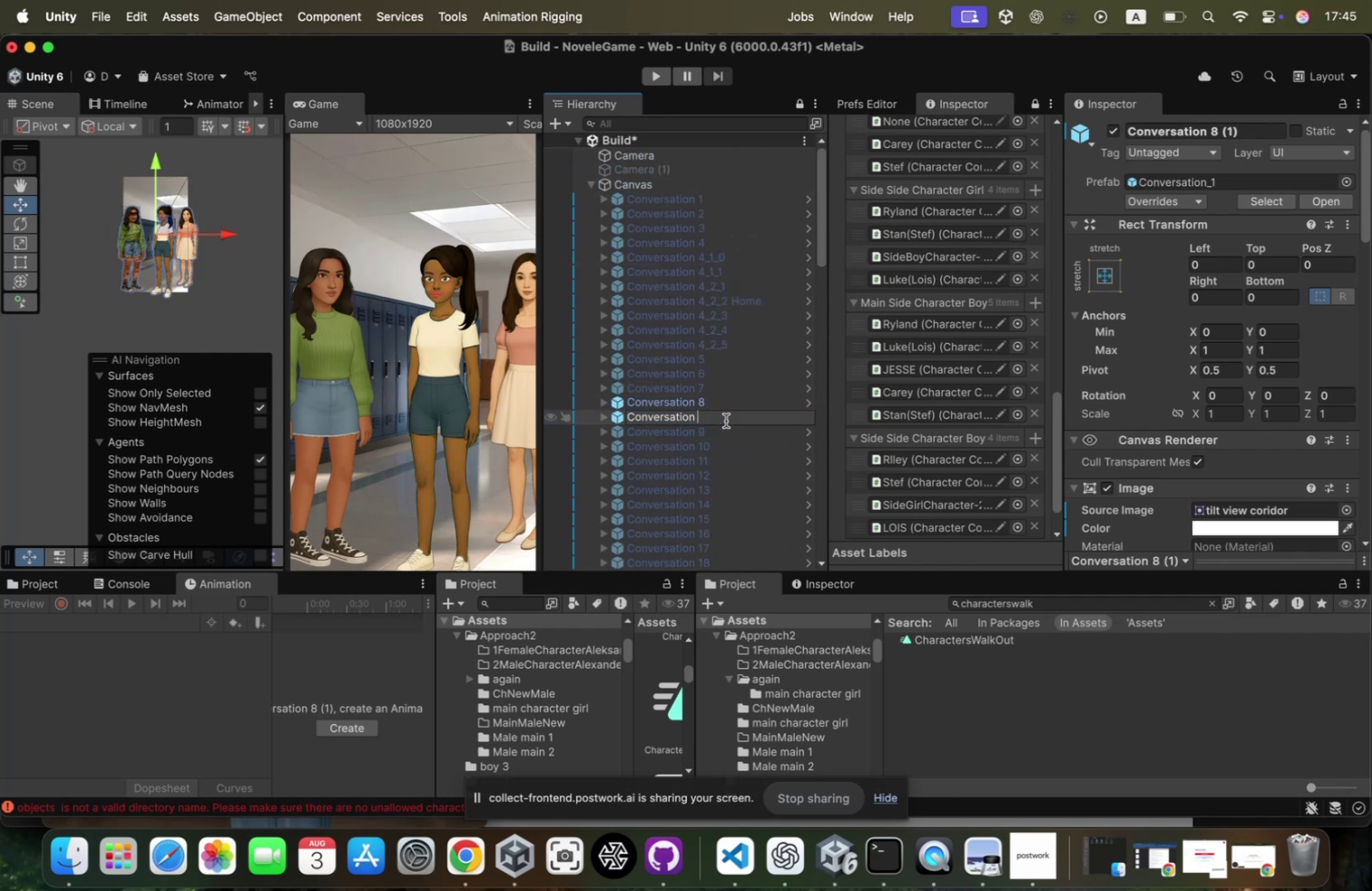 
scroll: coordinate [725, 491], scroll_direction: down, amount: 49.0
 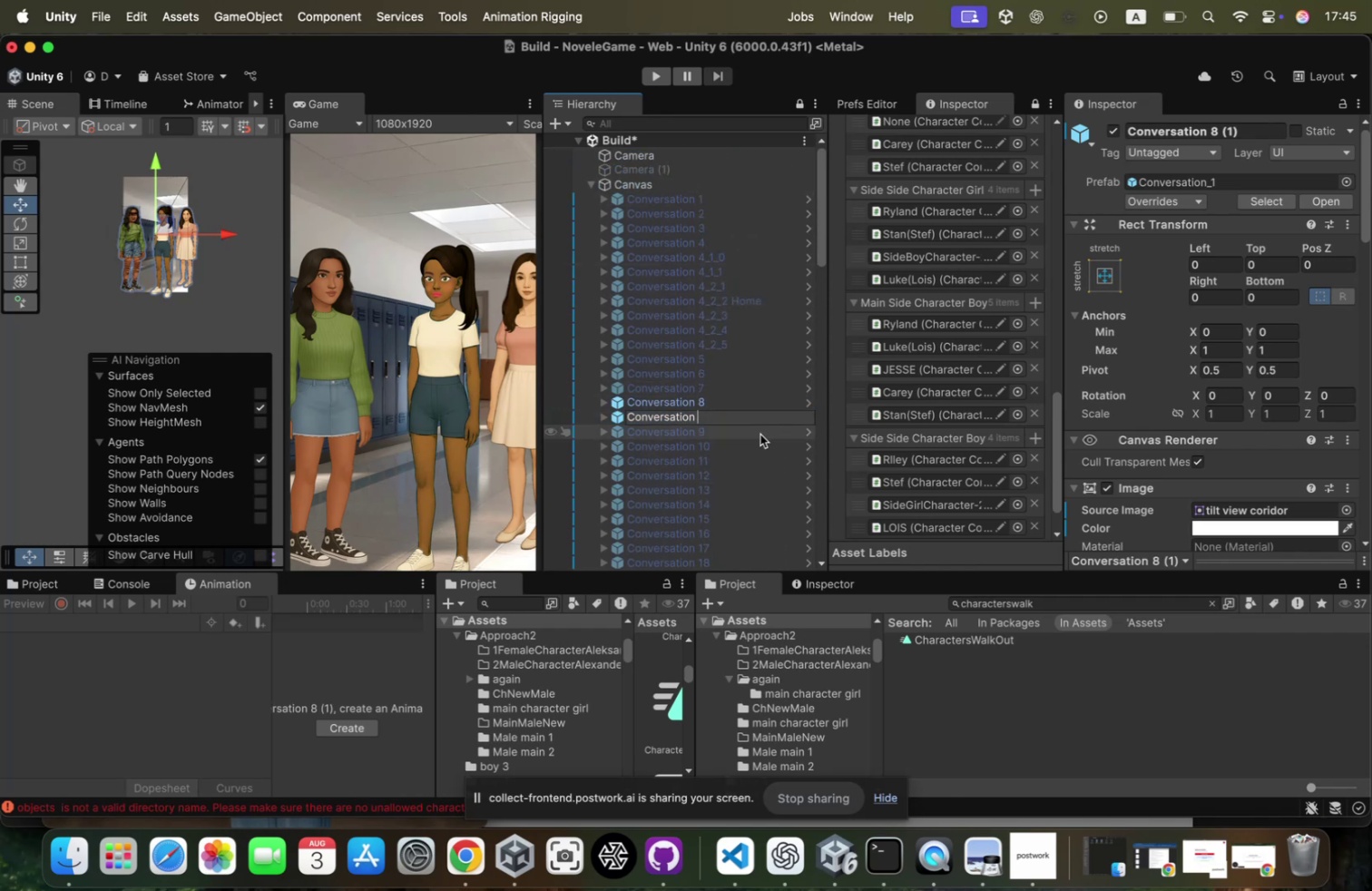 
key(Enter)
 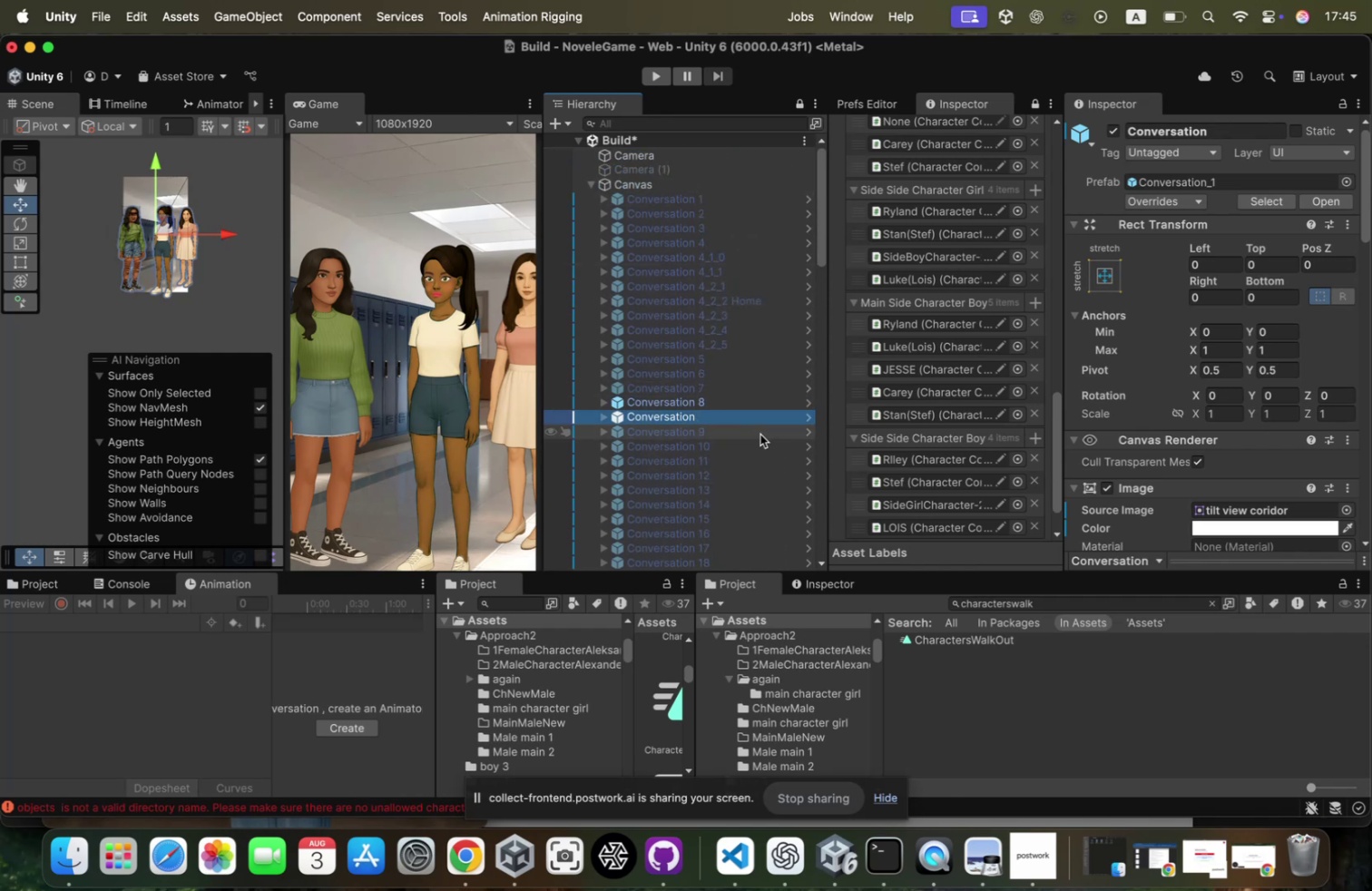 
scroll: coordinate [760, 434], scroll_direction: down, amount: 97.0
 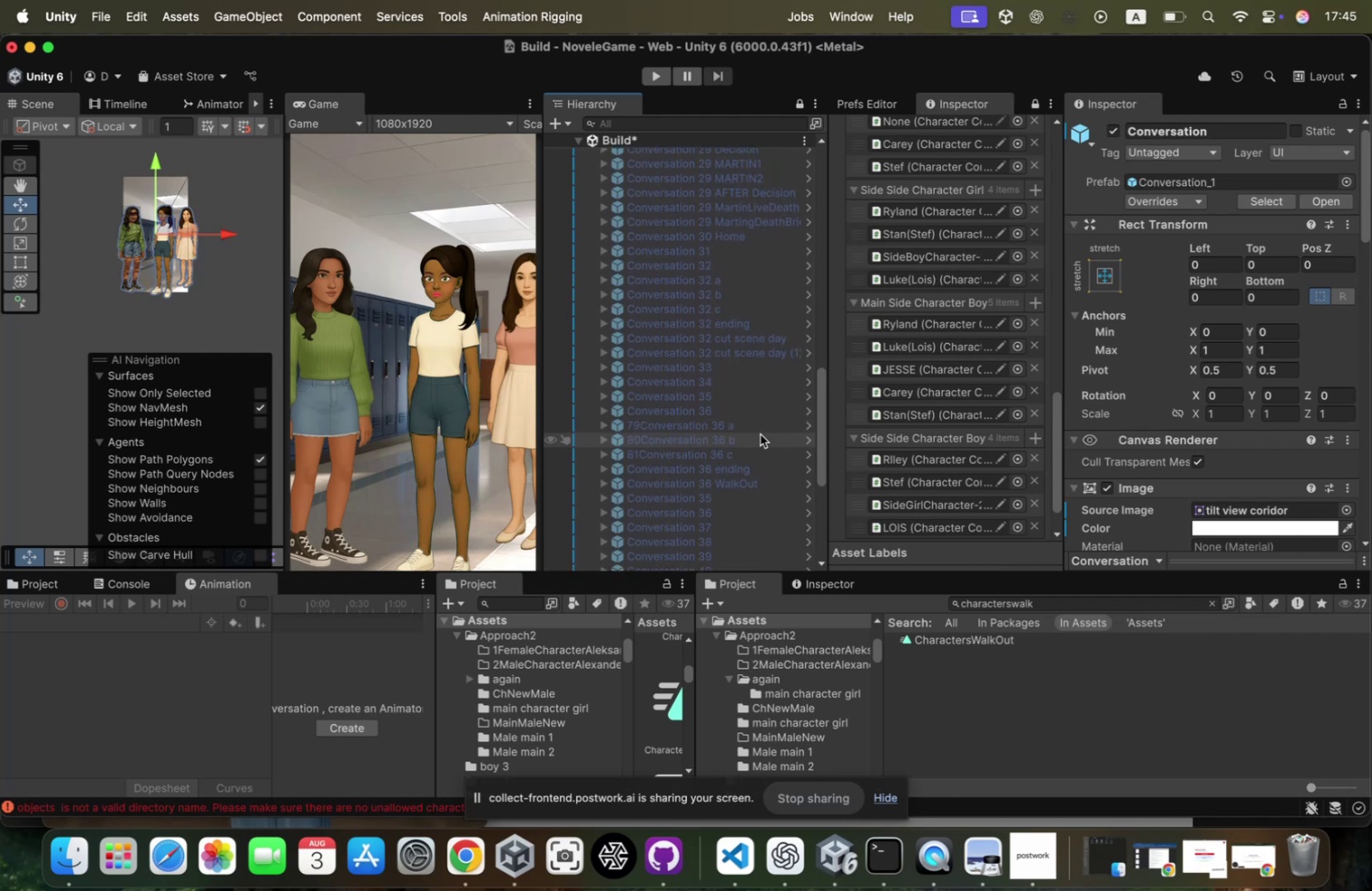 
scroll: coordinate [760, 434], scroll_direction: up, amount: 76.0
 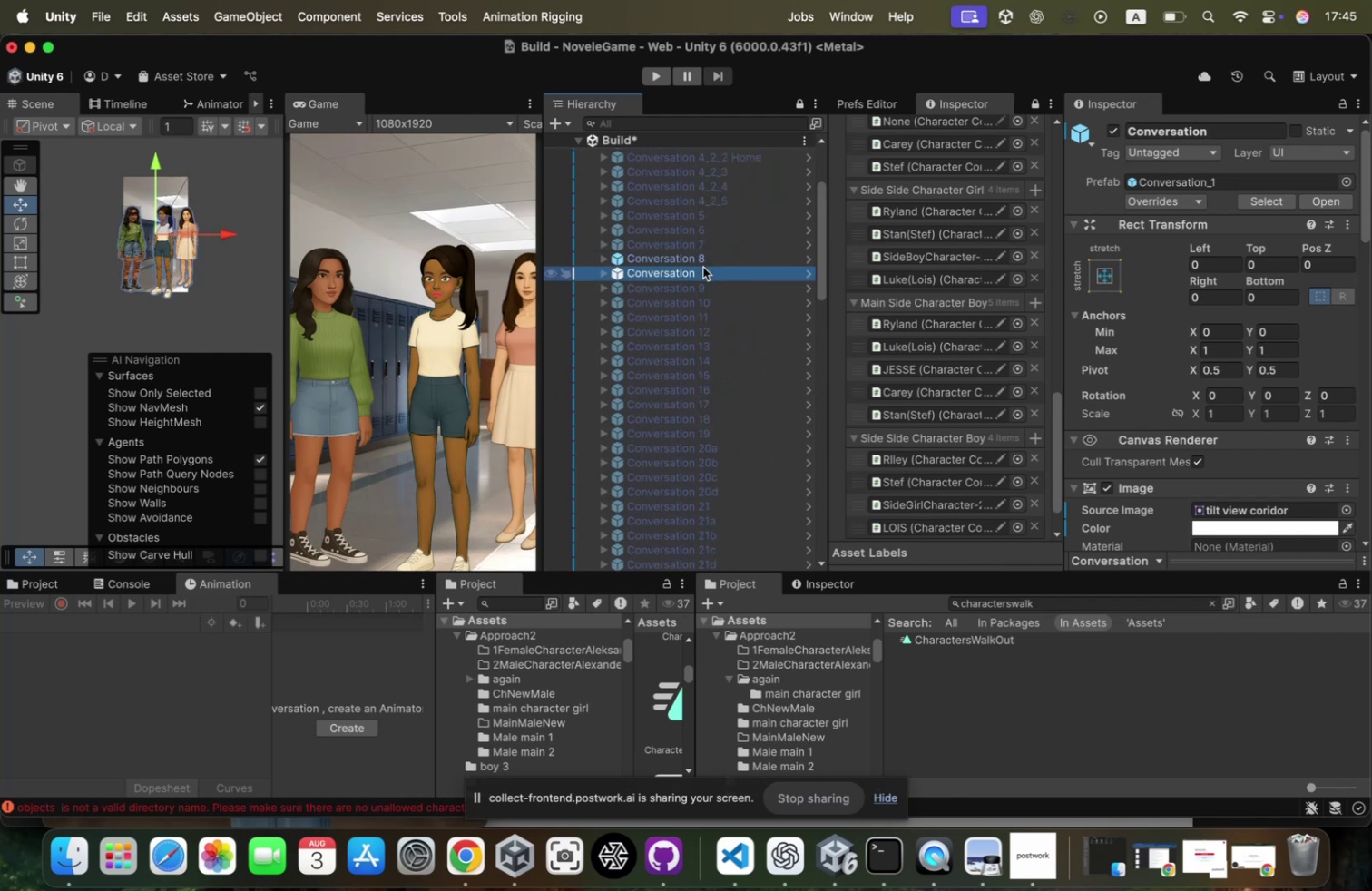 
left_click([703, 269])
 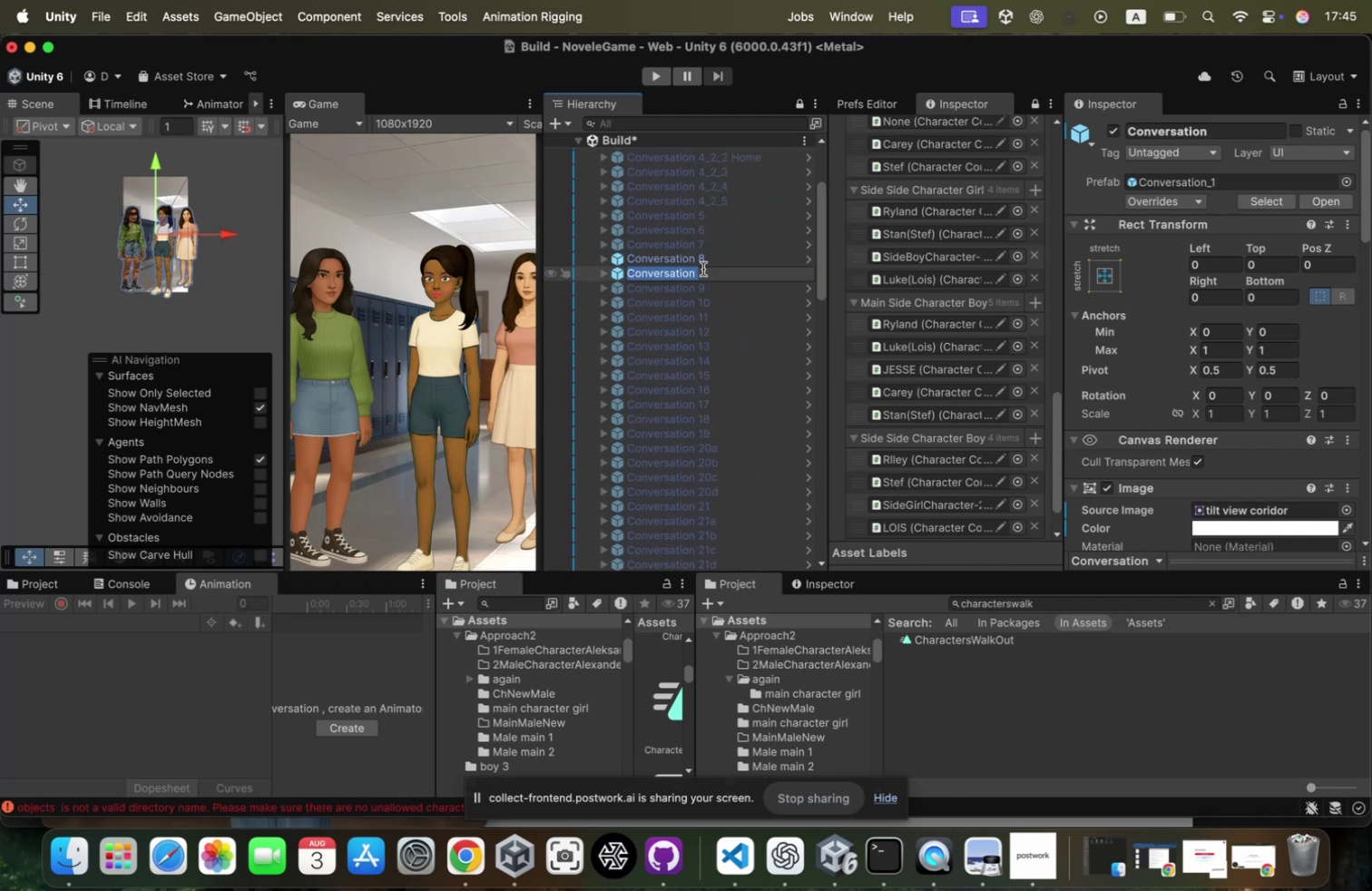 
left_click([702, 268])
 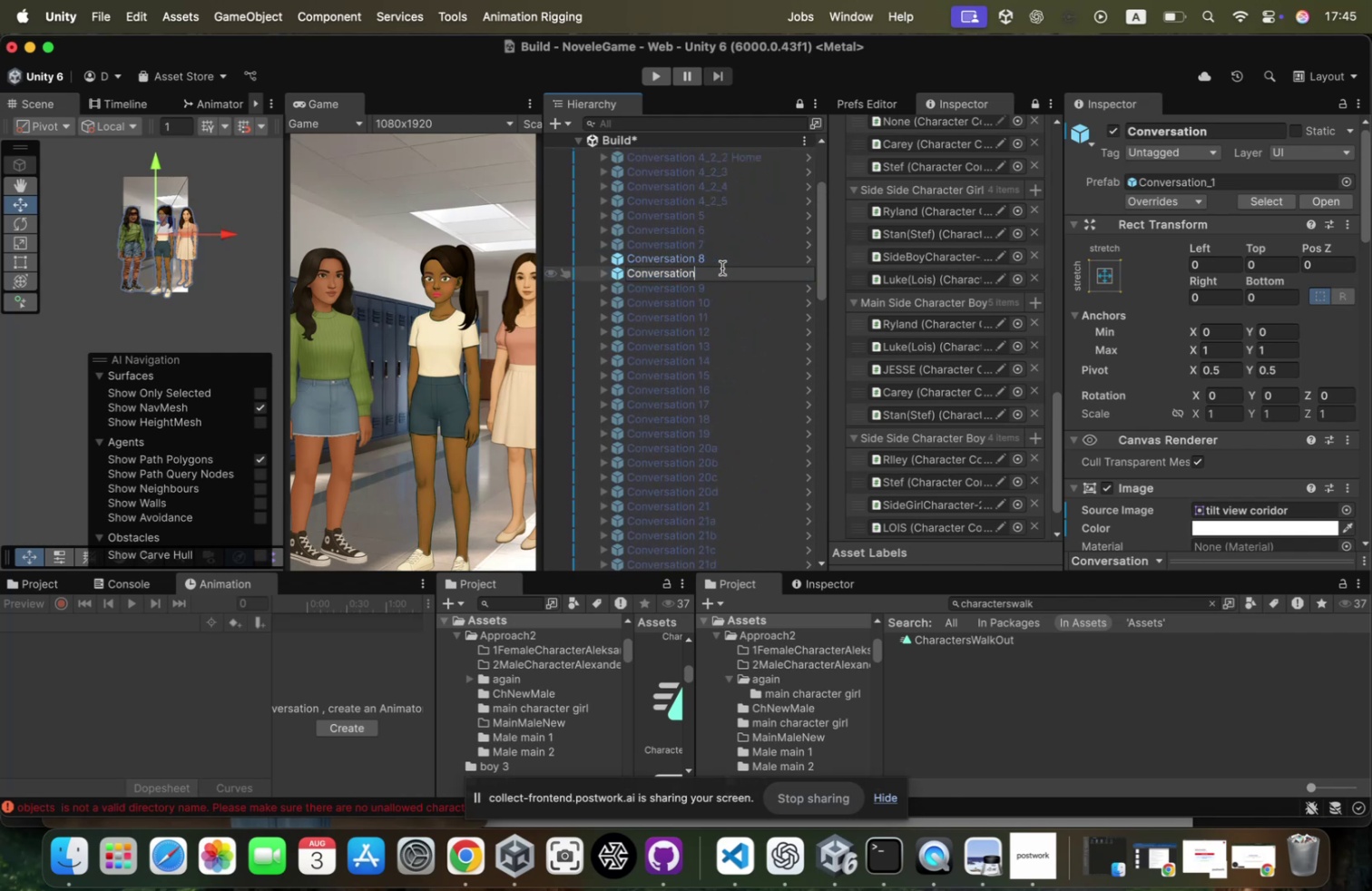 
type( 37)
 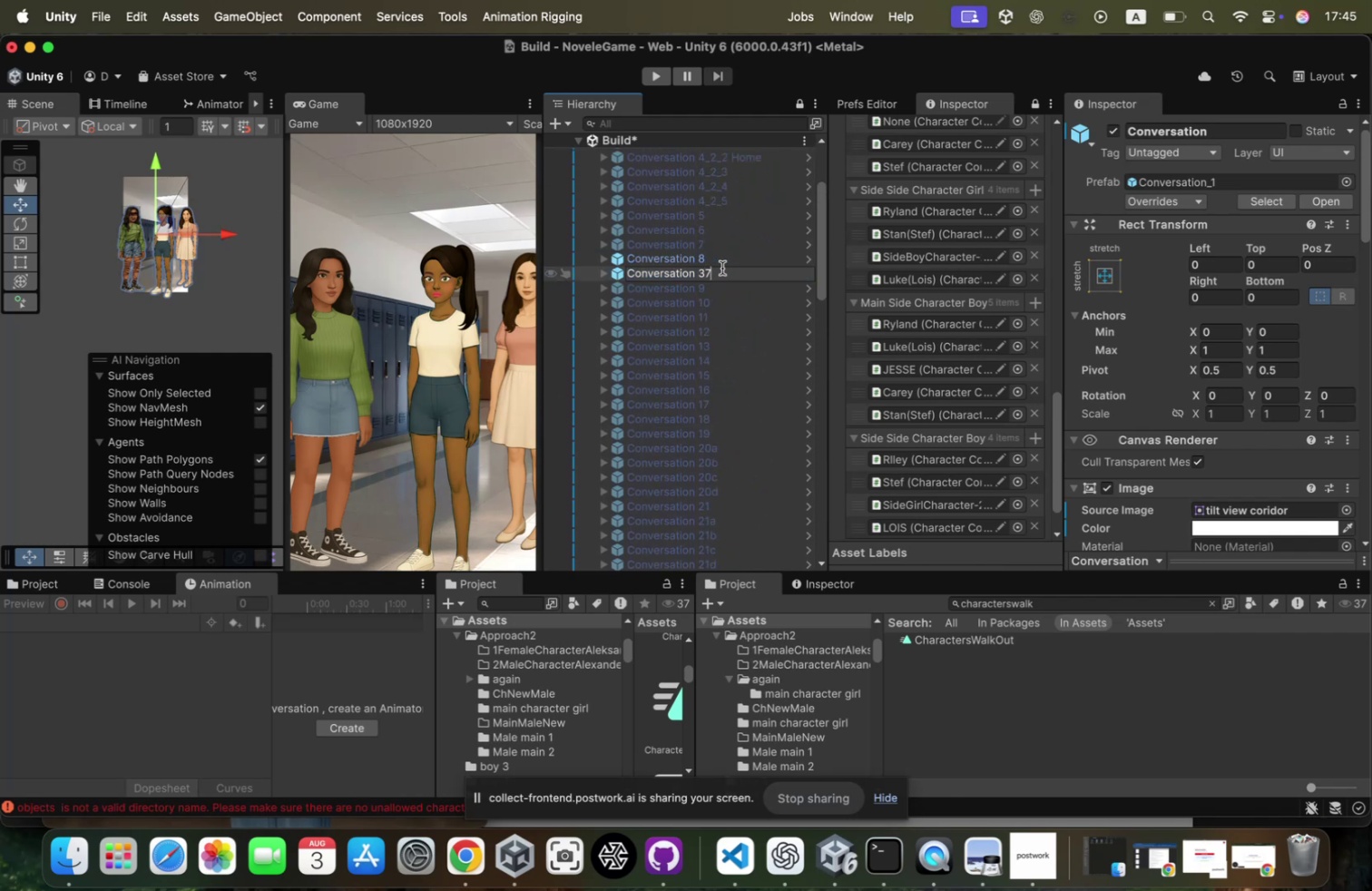 
key(Enter)
 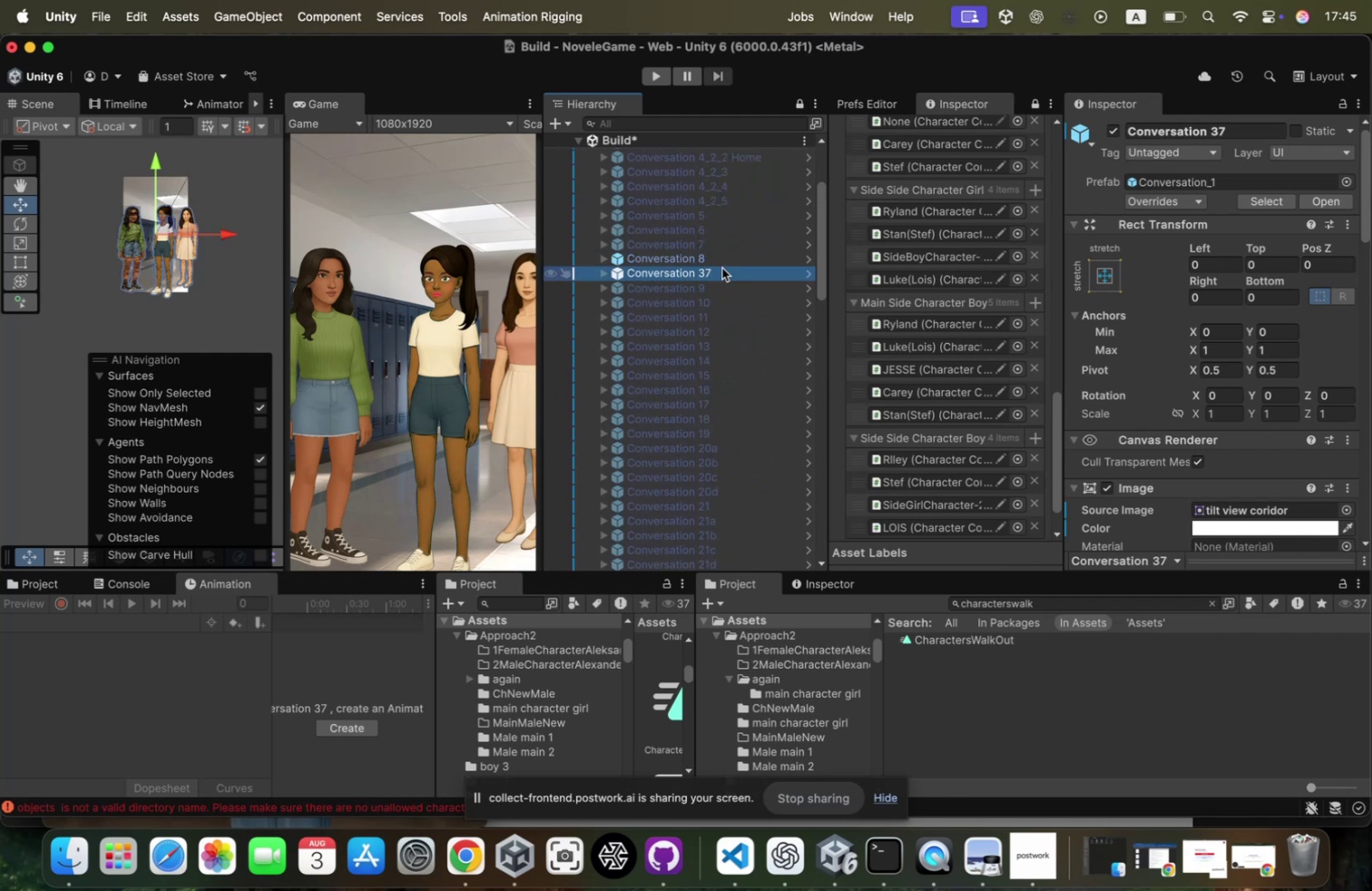 
left_click_drag(start_coordinate=[722, 268], to_coordinate=[675, 540])
 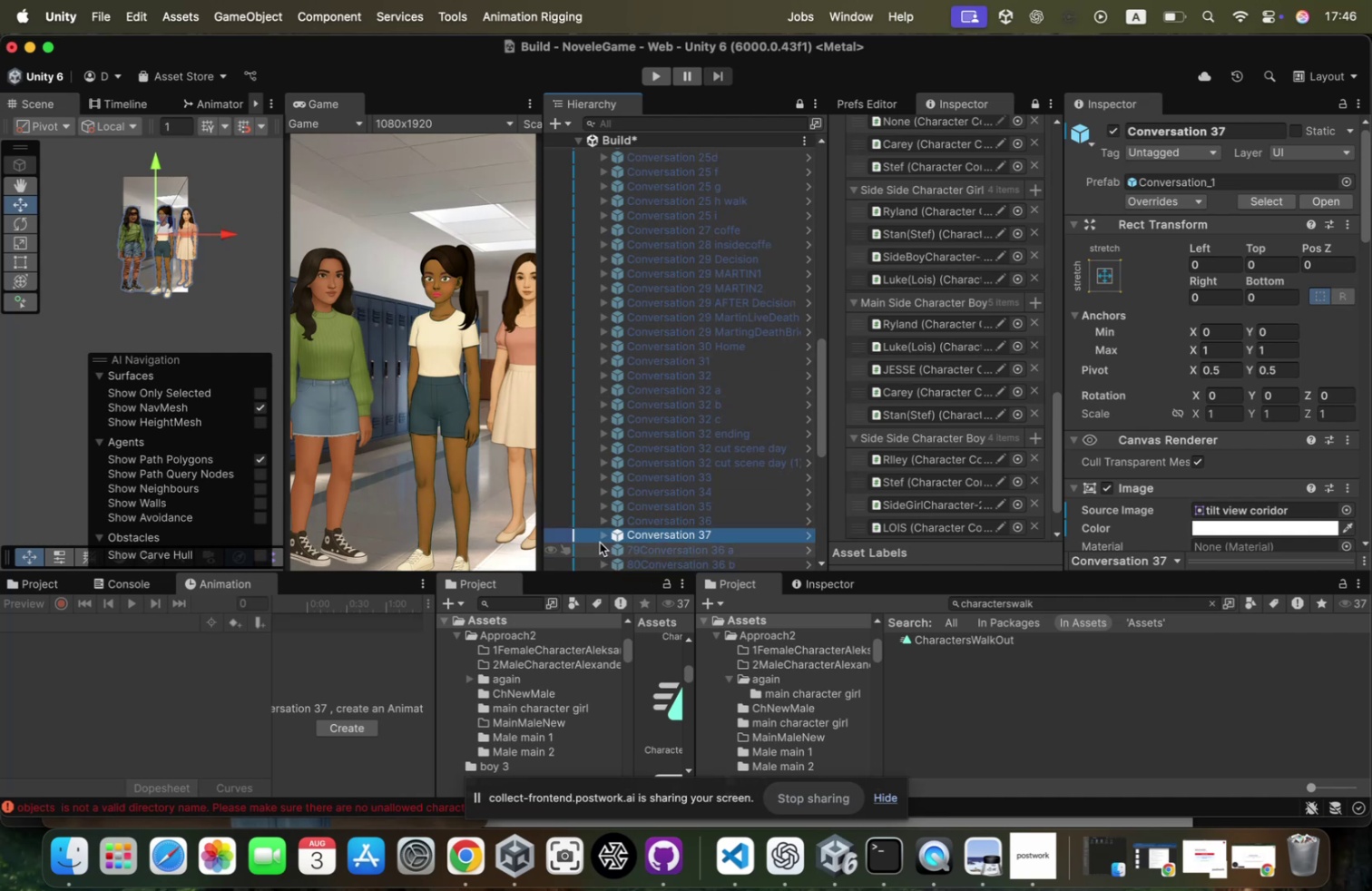 
left_click([605, 534])
 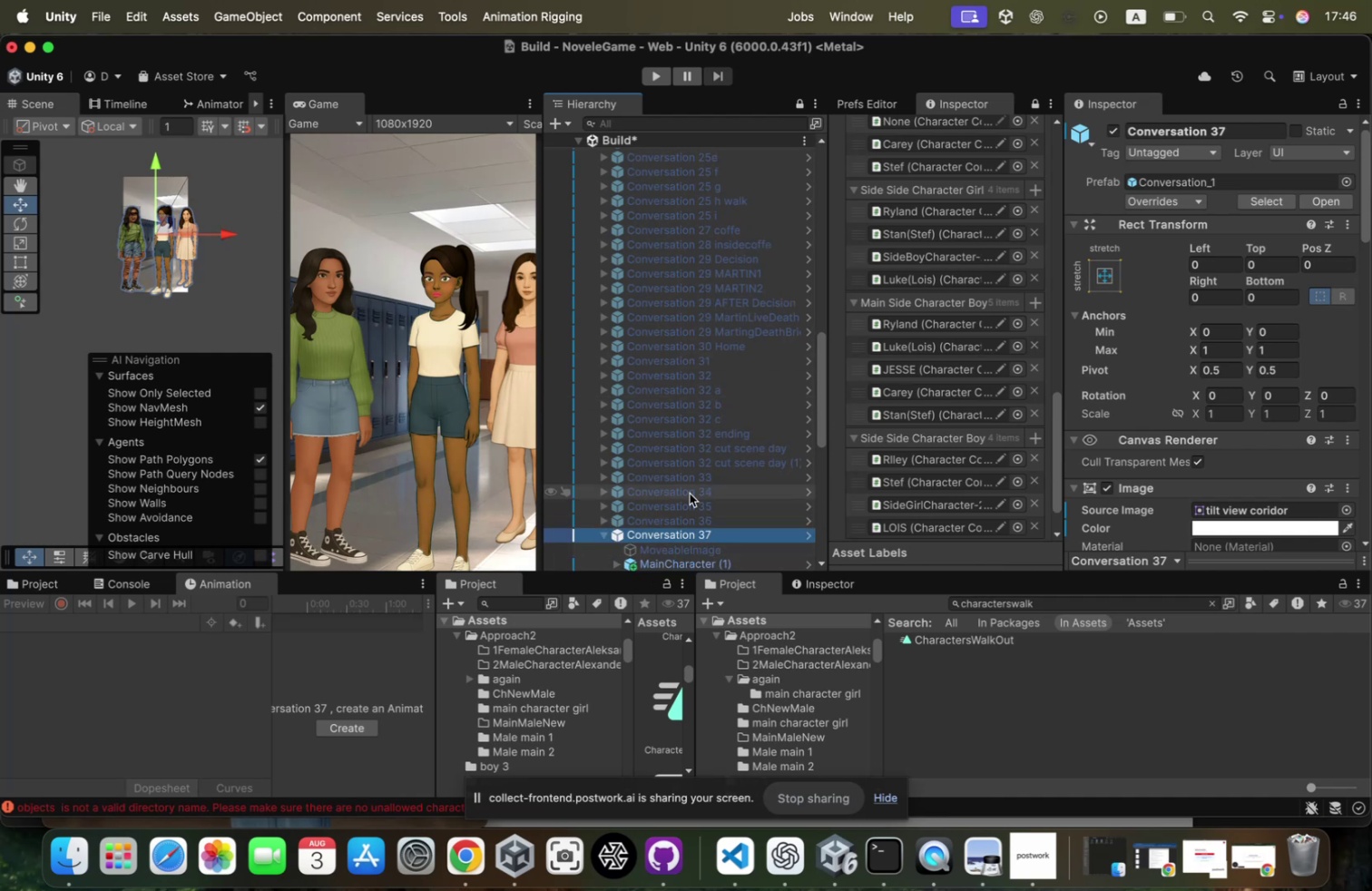 
scroll: coordinate [690, 493], scroll_direction: down, amount: 38.0
 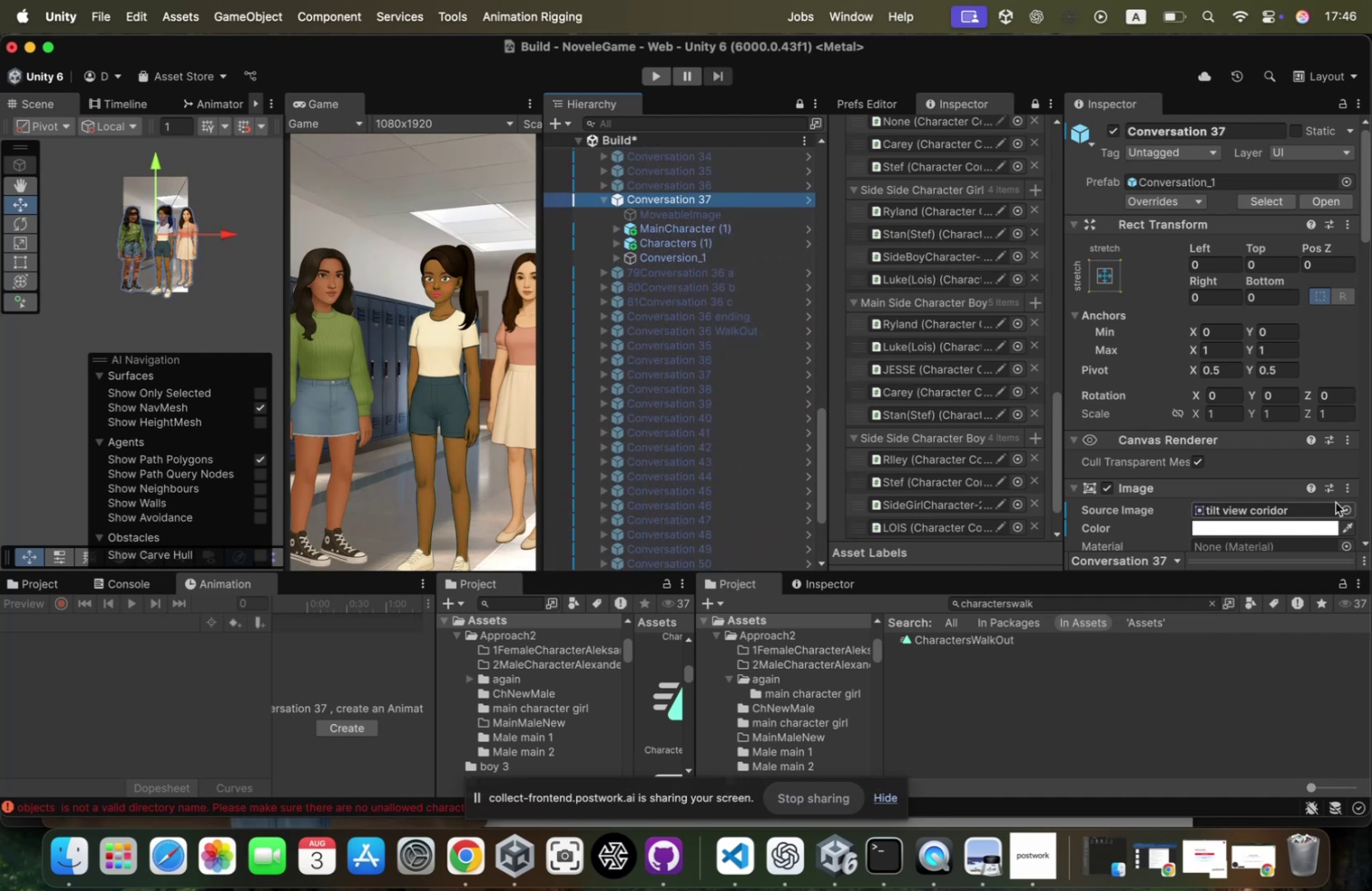 
left_click([1343, 505])
 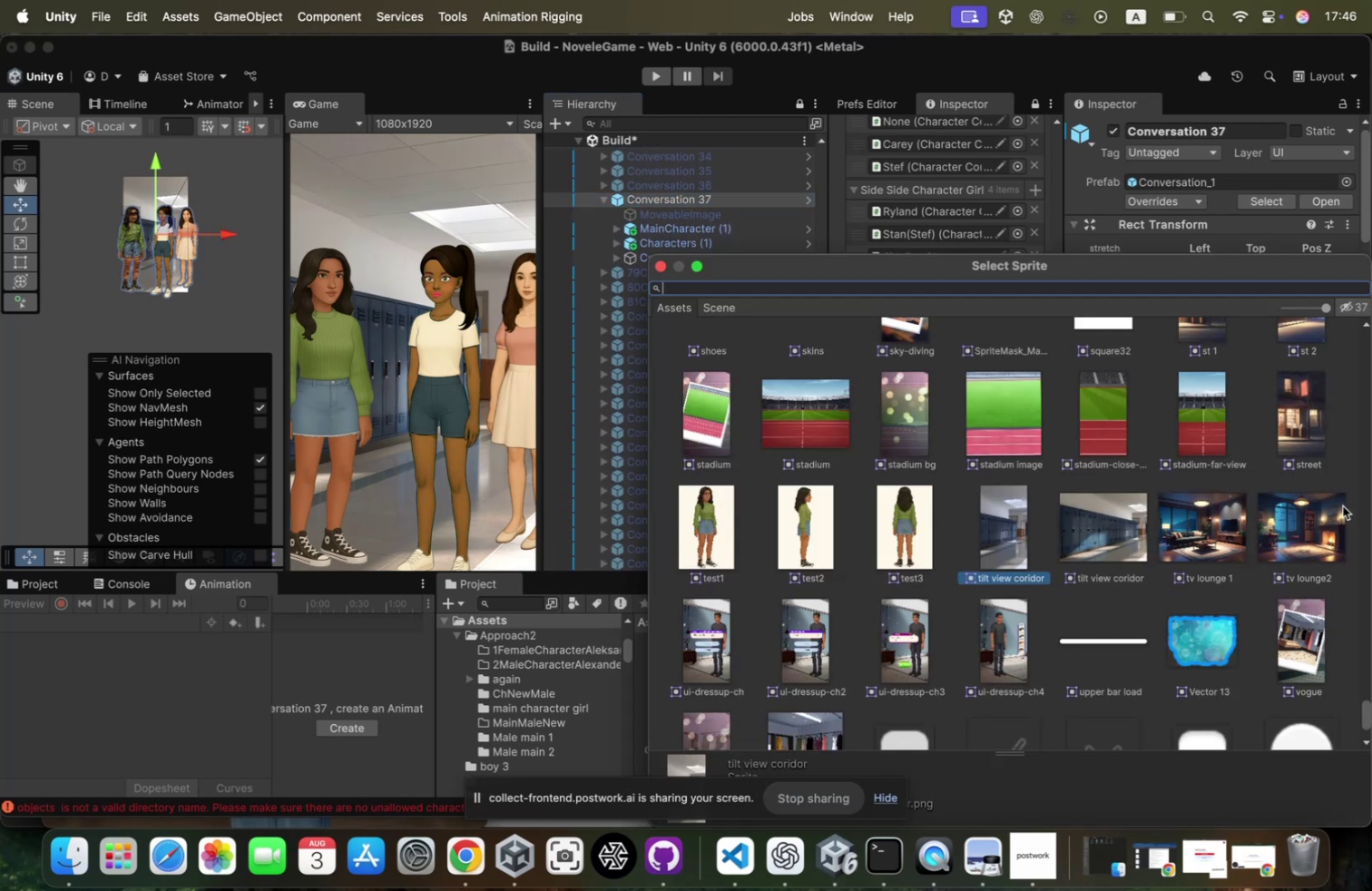 
type(sport)
 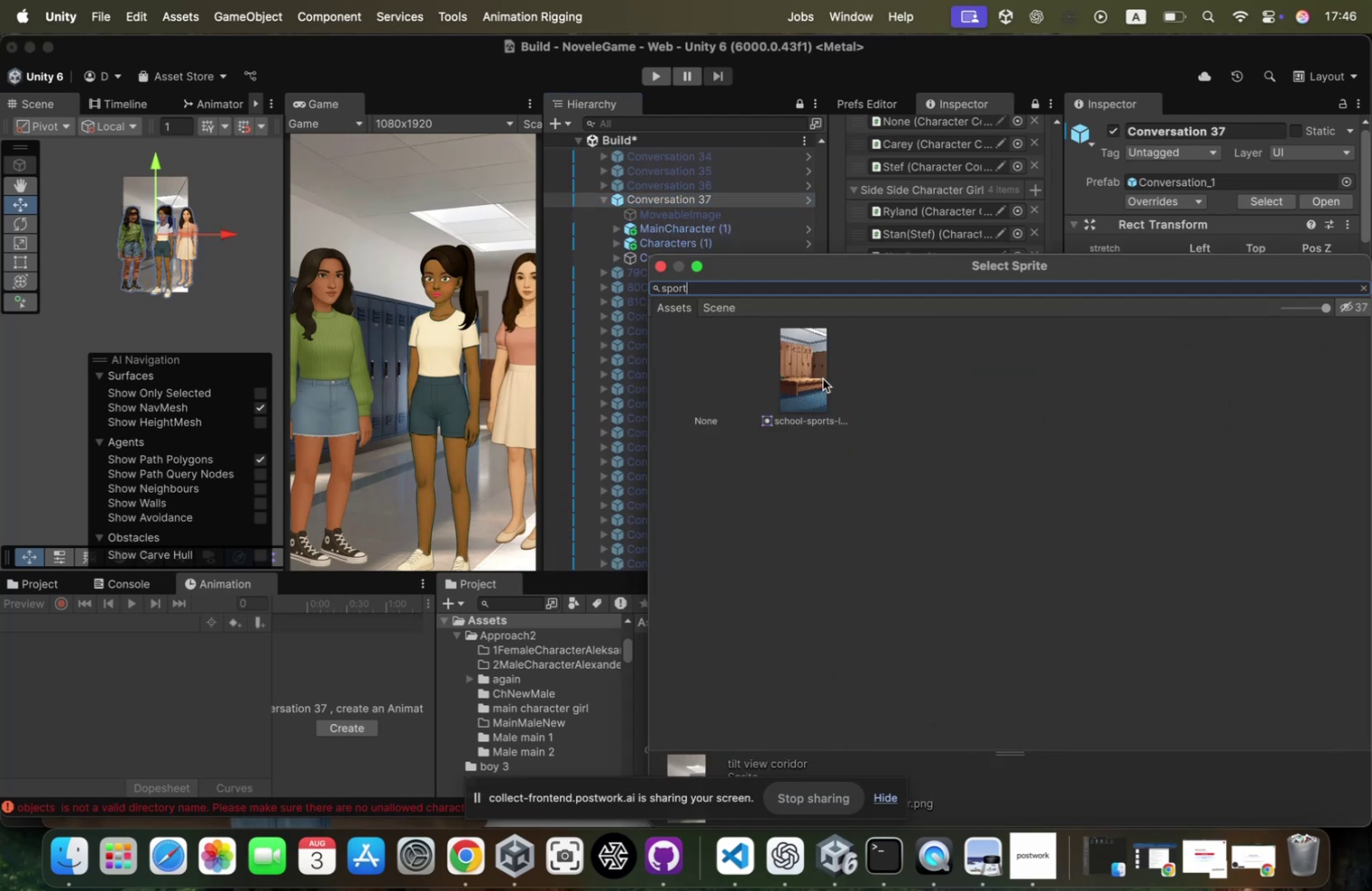 
left_click([823, 378])
 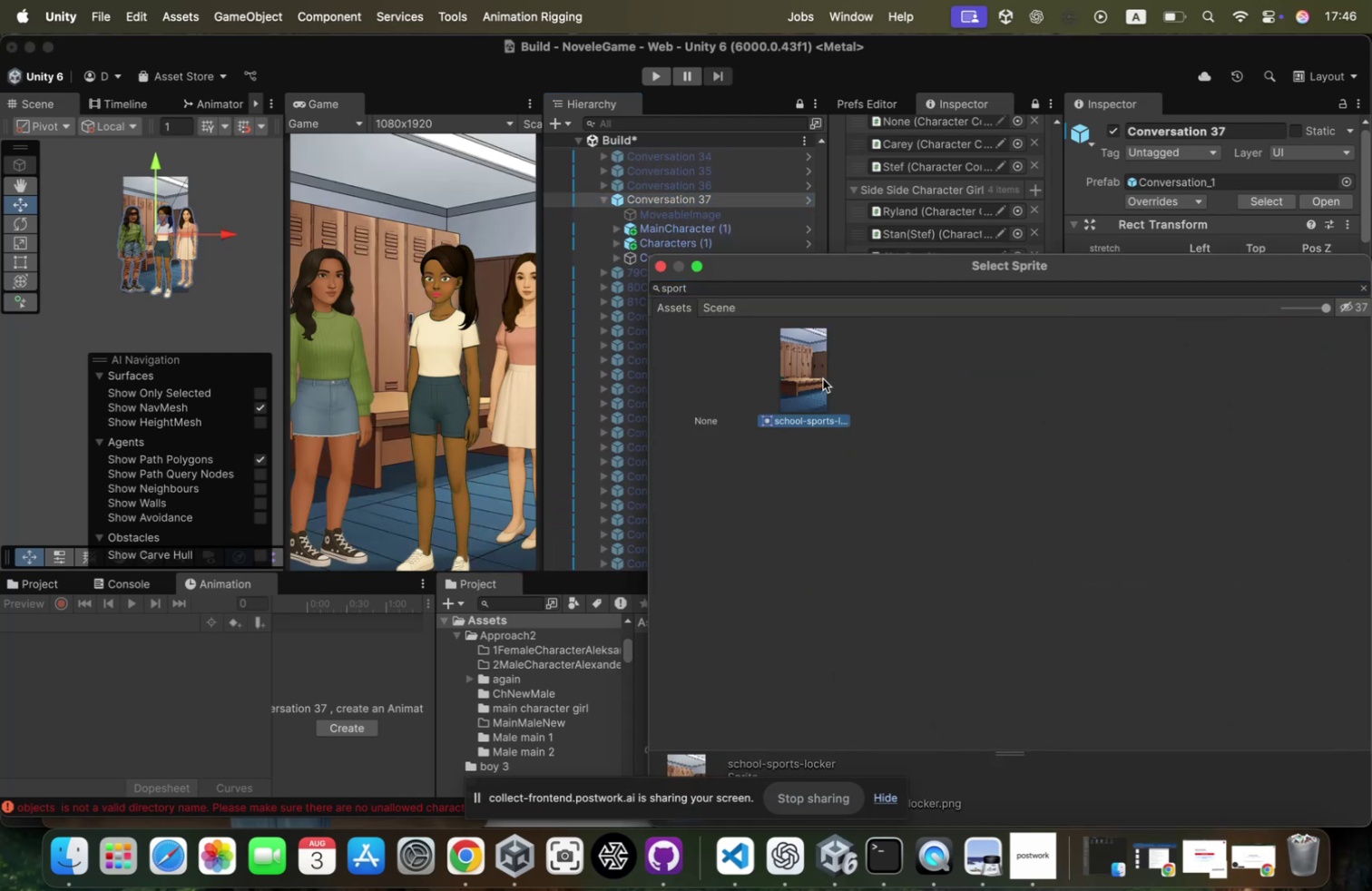 
double_click([823, 378])
 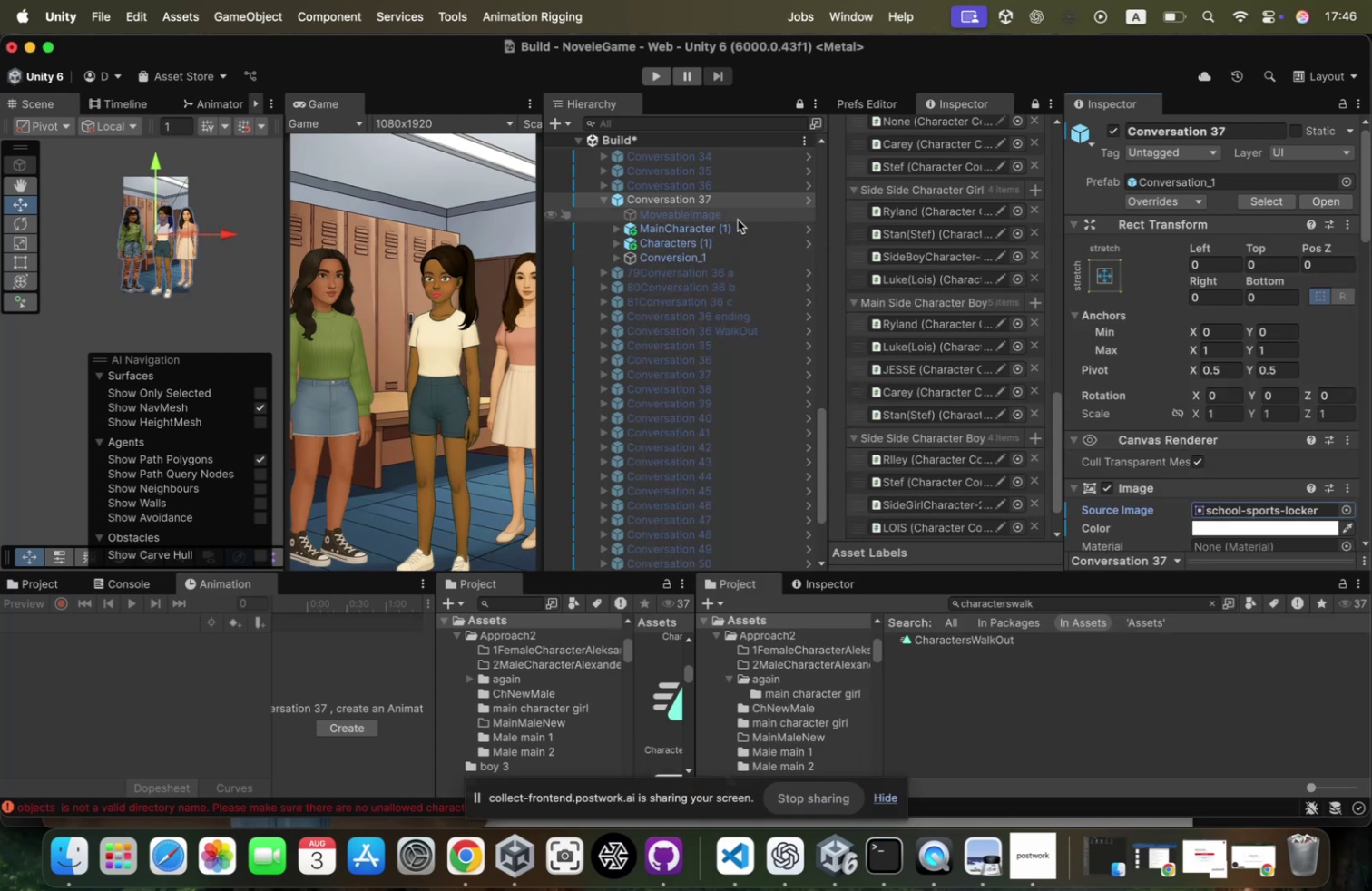 
left_click([738, 220])
 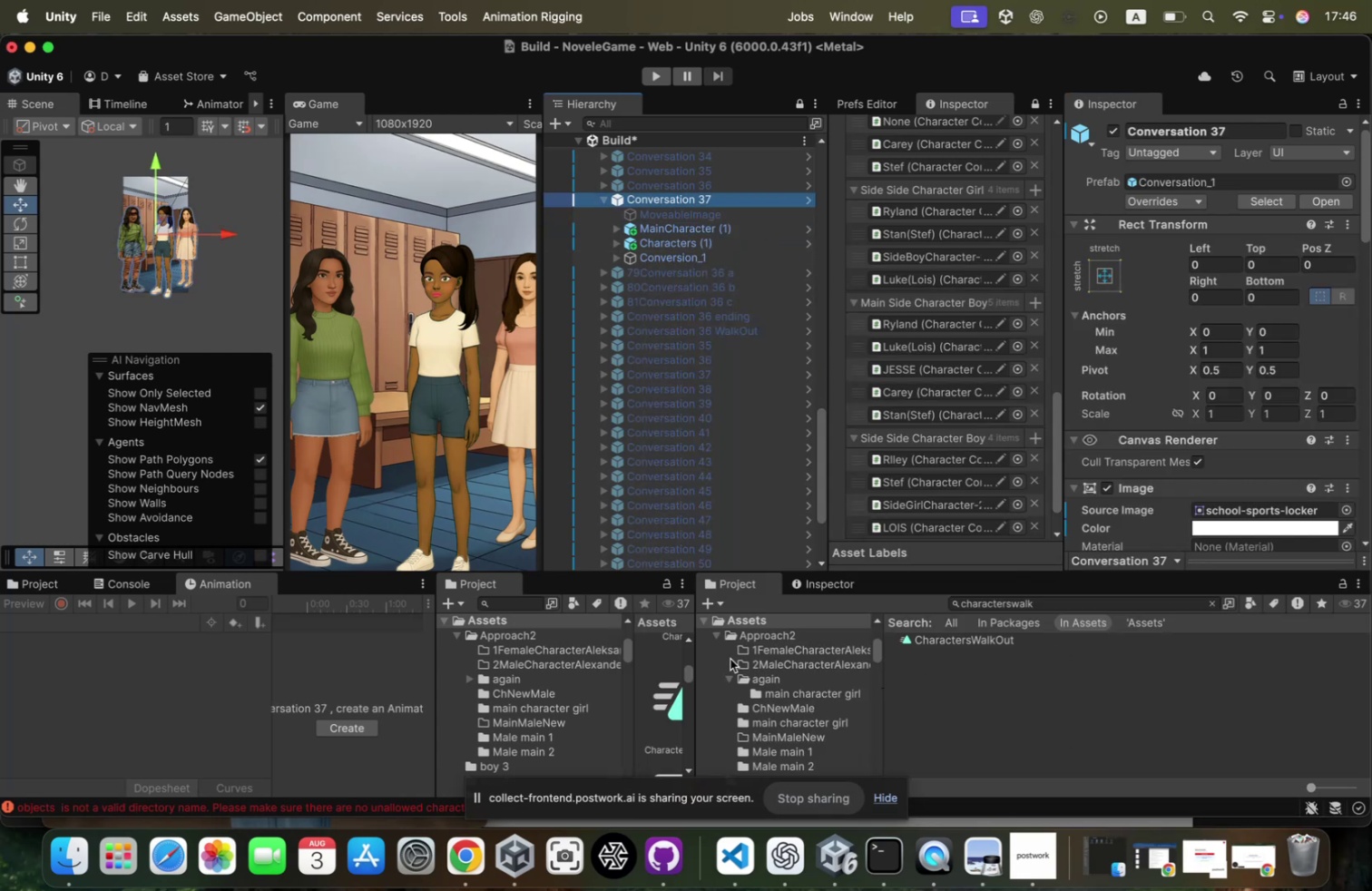 
wait(5.4)
 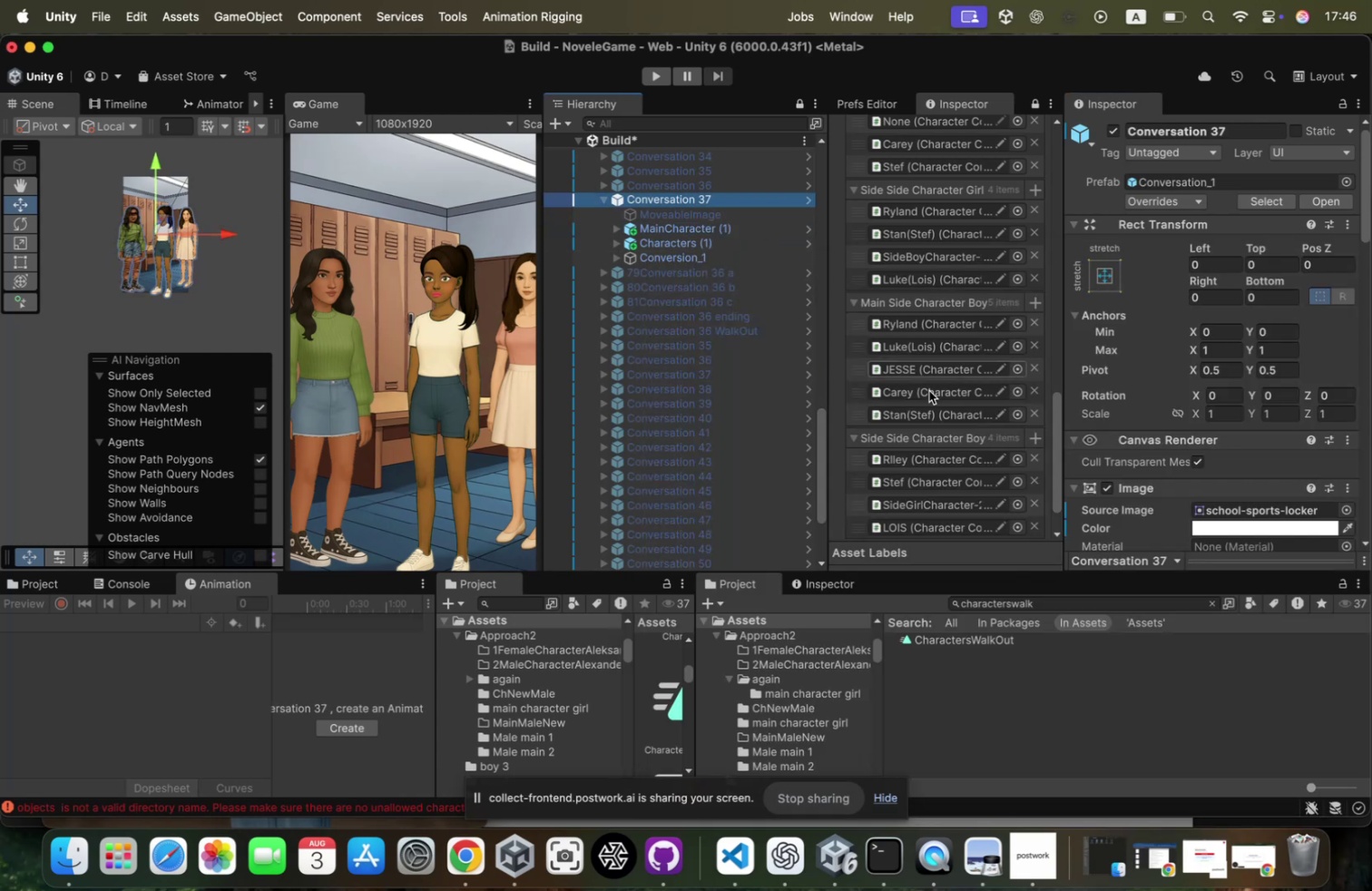 
scroll: coordinate [1193, 318], scroll_direction: down, amount: 59.0
 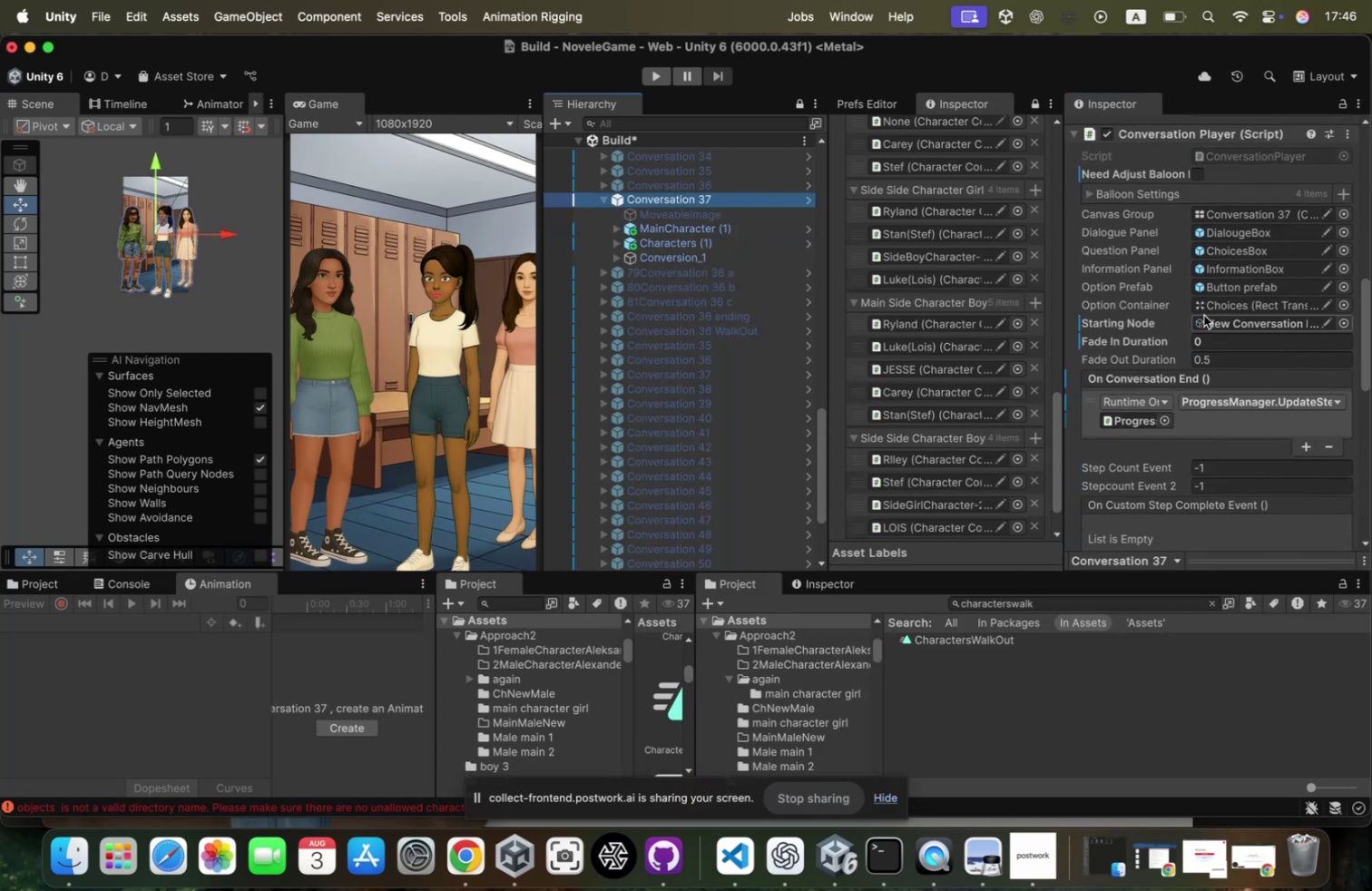 
left_click([1204, 315])
 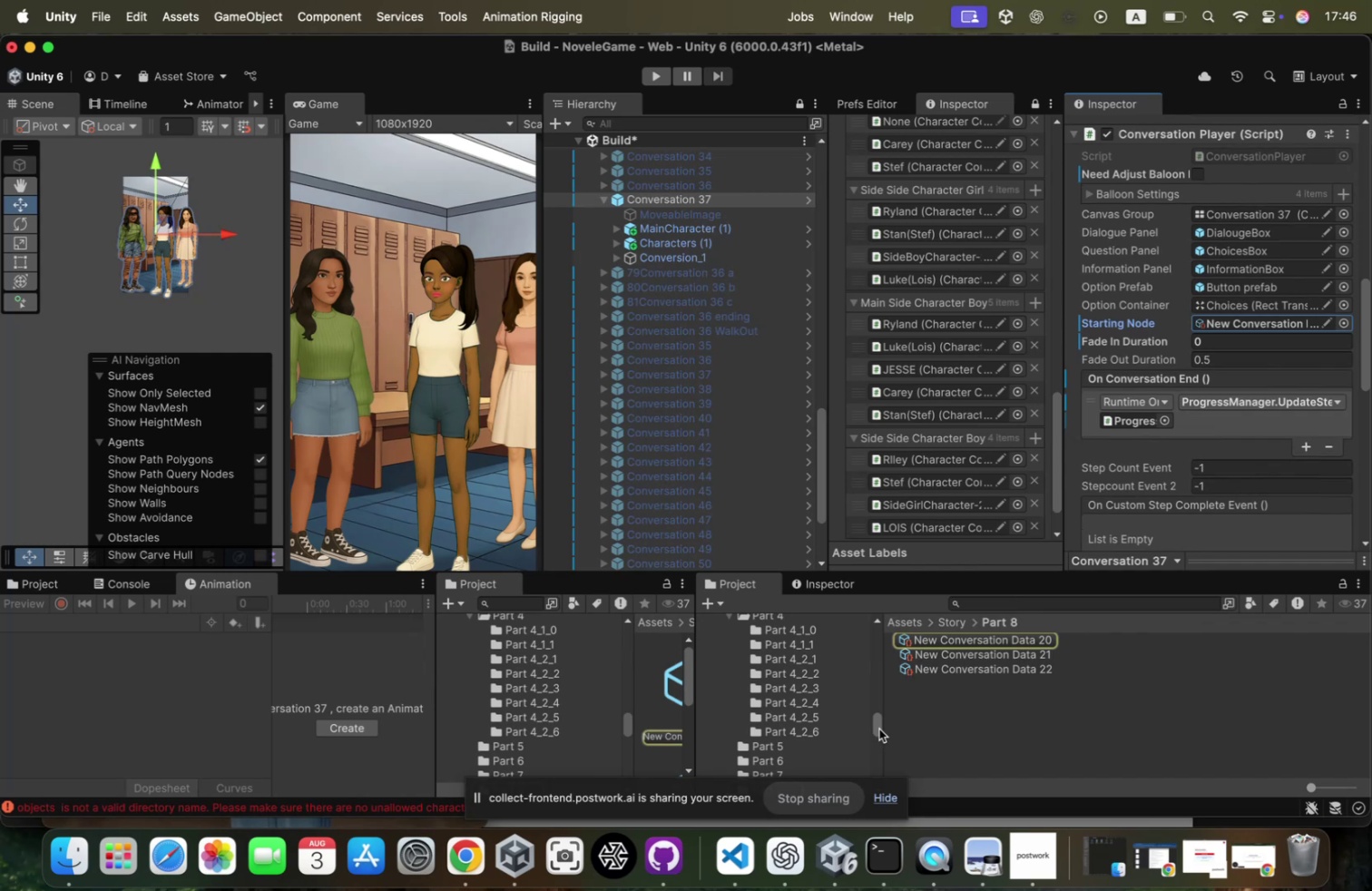 
left_click_drag(start_coordinate=[883, 726], to_coordinate=[988, 709])
 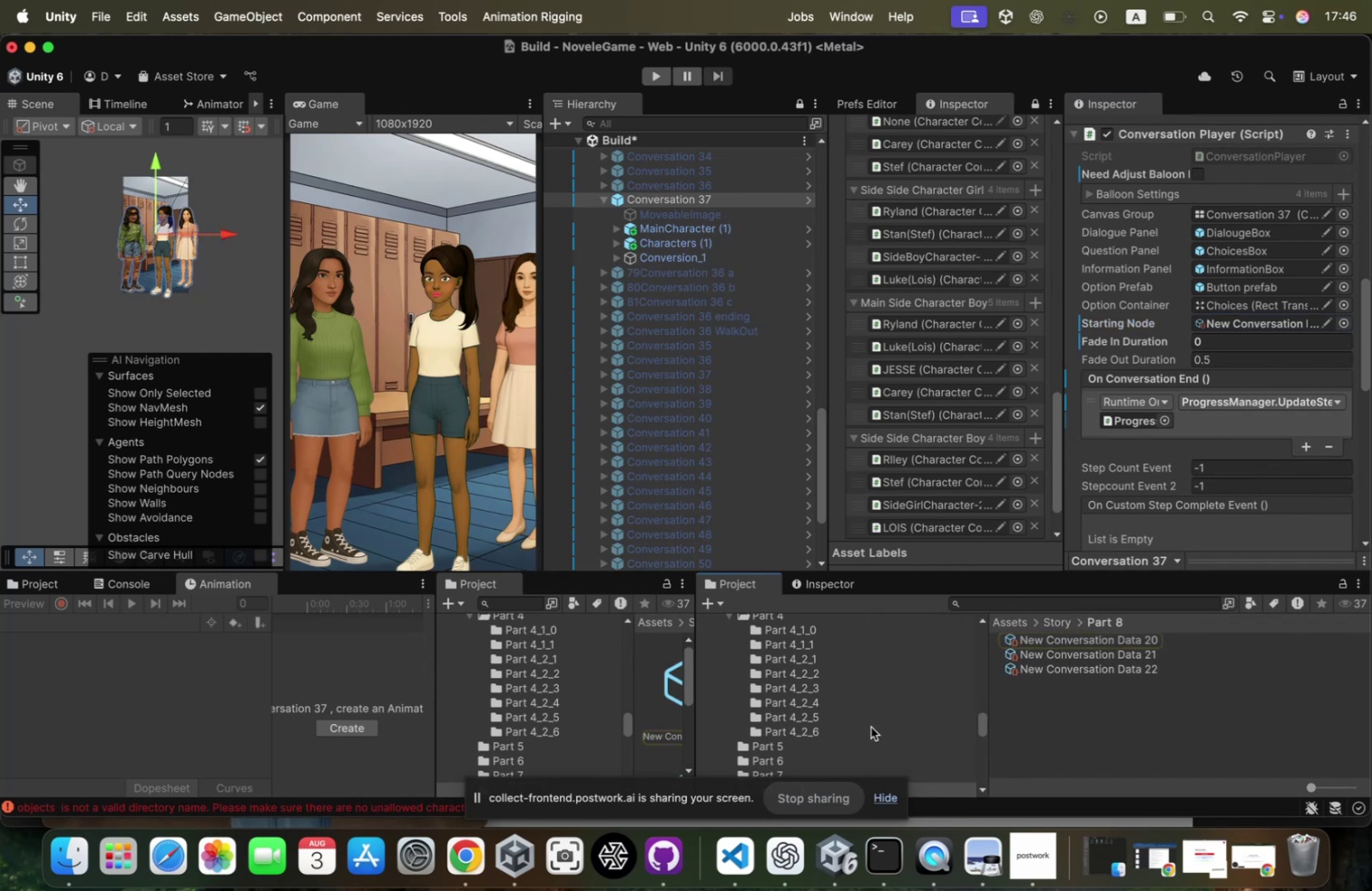 
scroll: coordinate [871, 726], scroll_direction: down, amount: 21.0
 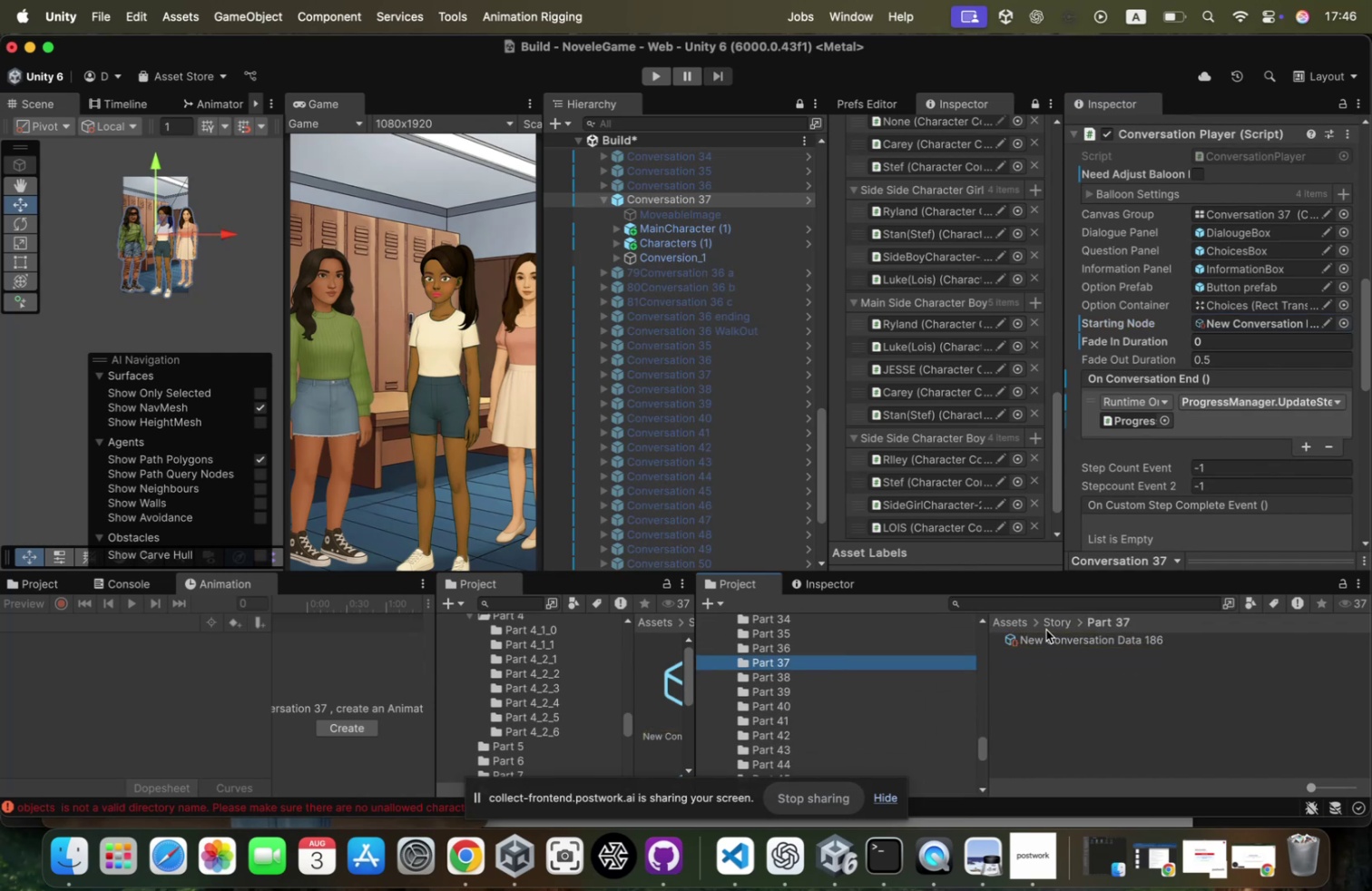 
left_click([1047, 640])
 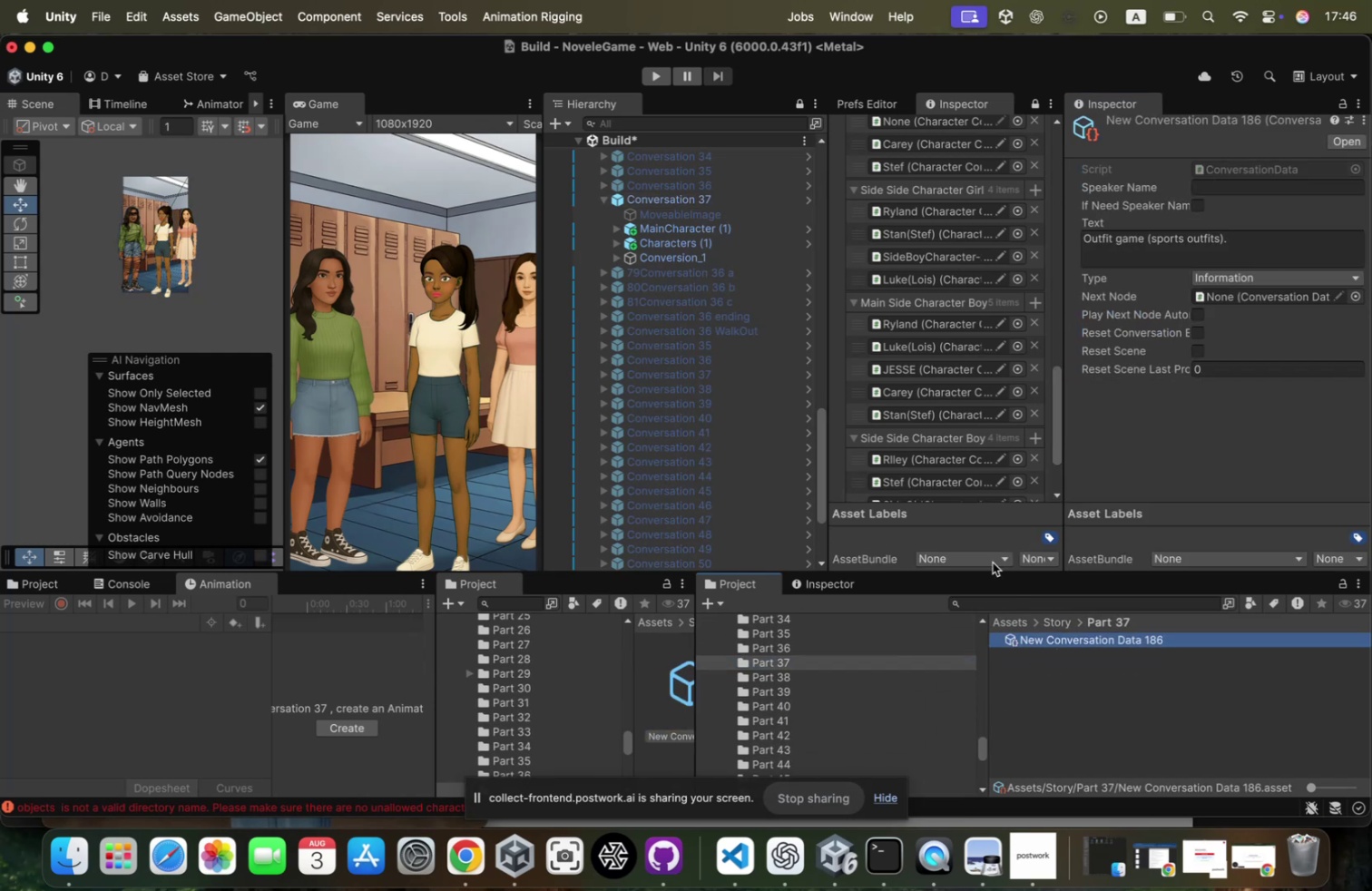 
key(Meta+CommandLeft)
 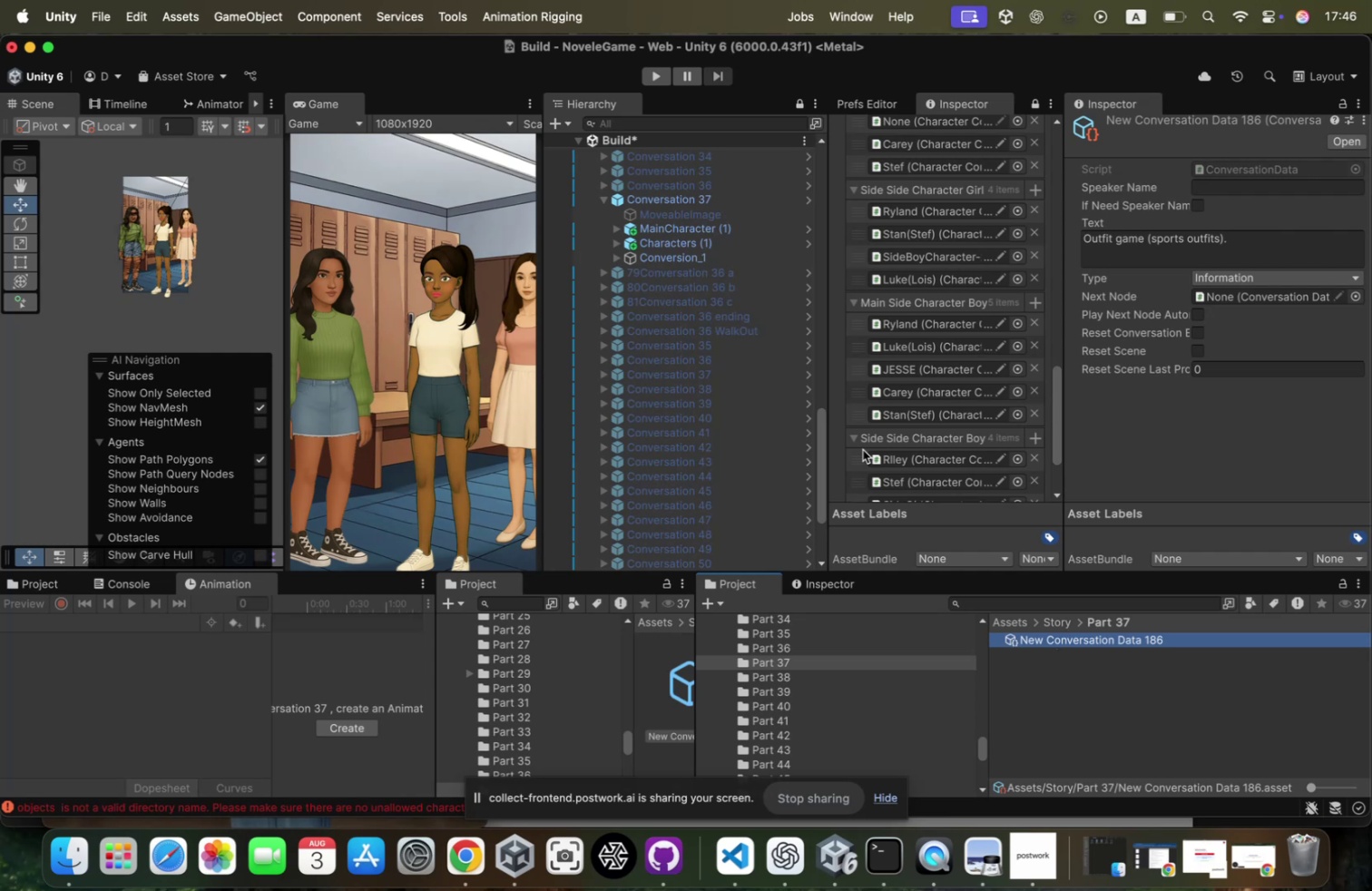 
key(Meta+Tab)
 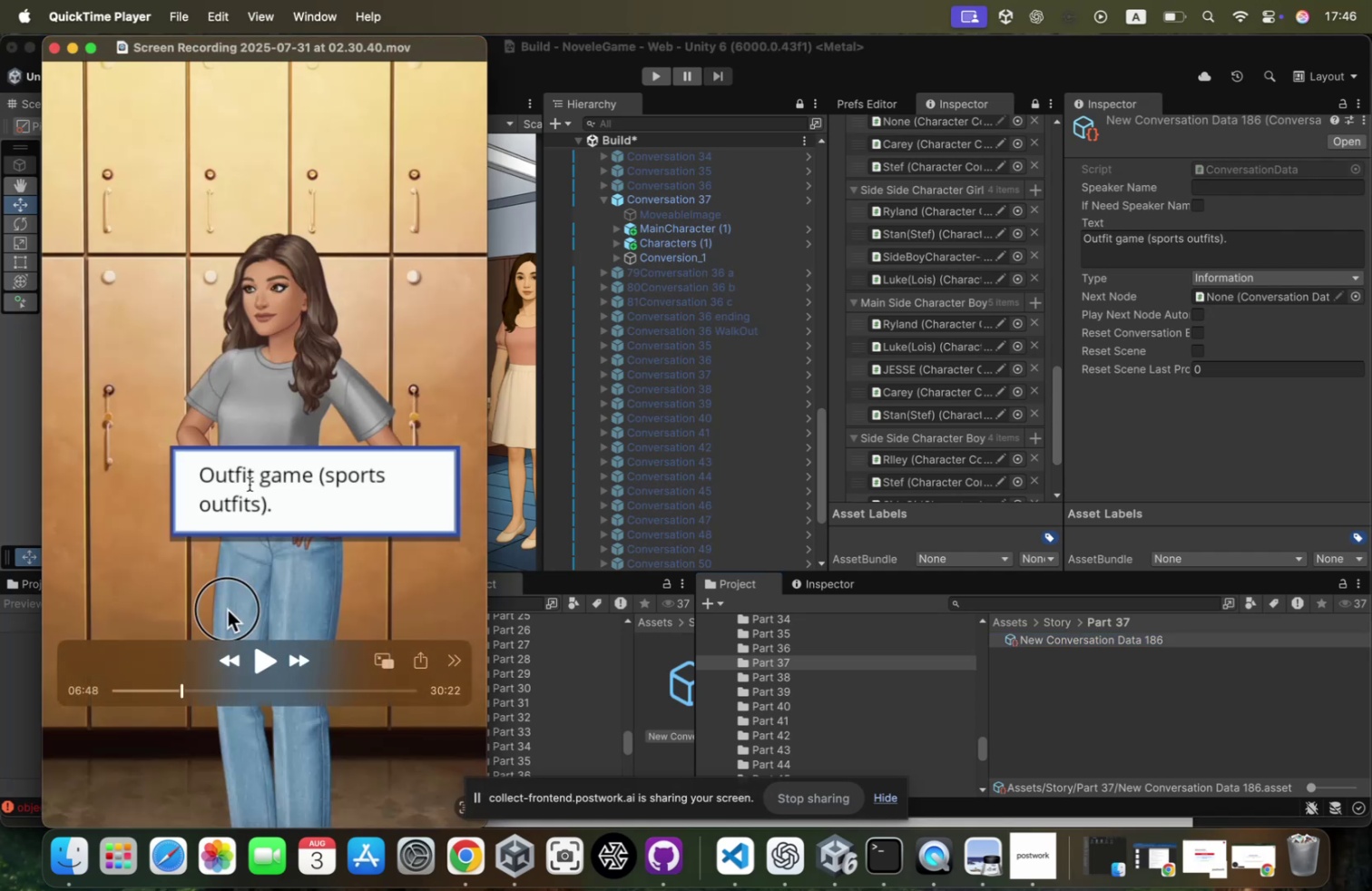 
key(Meta+CommandLeft)
 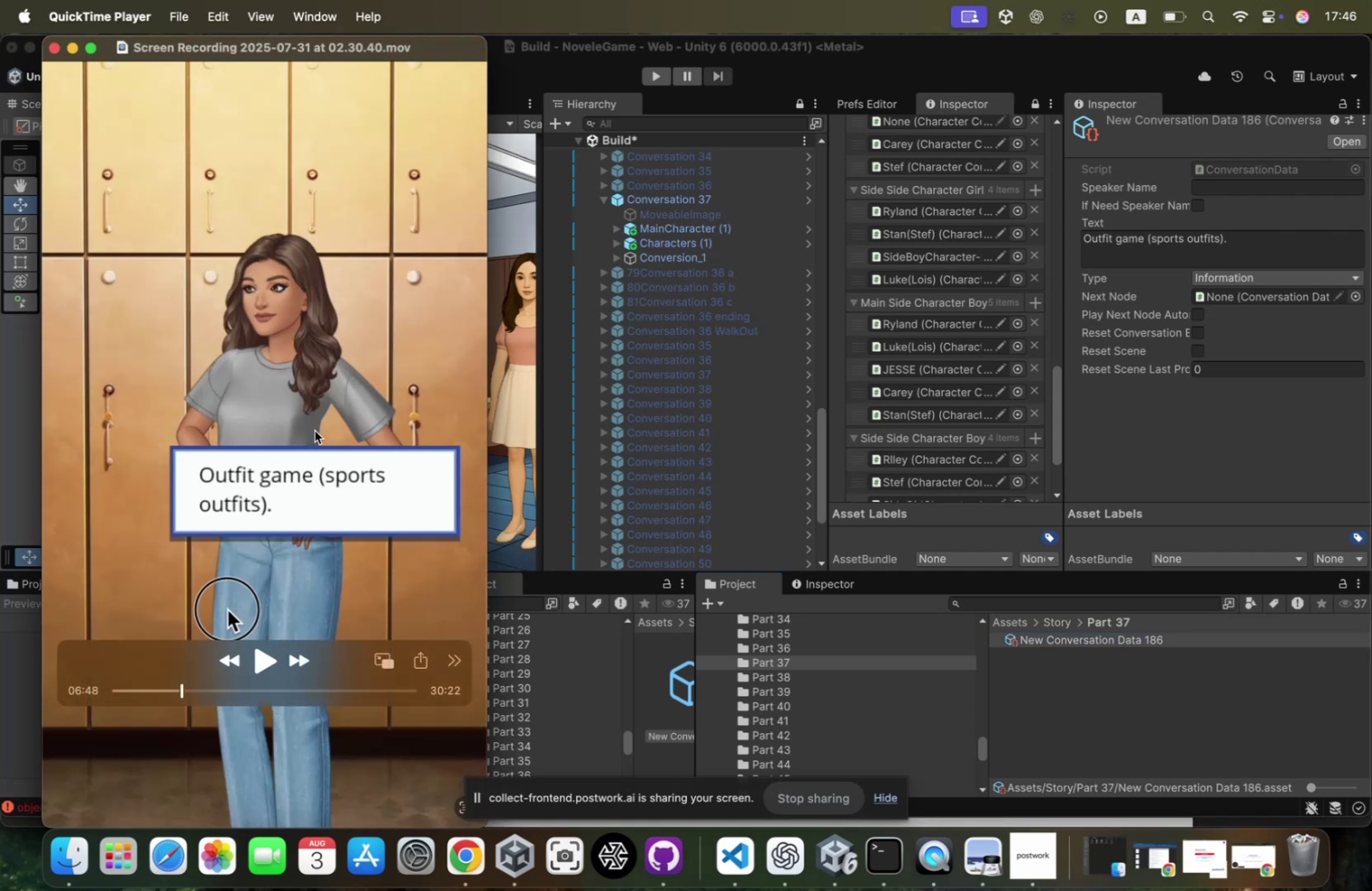 
hold_key(key=Tab, duration=0.47)
 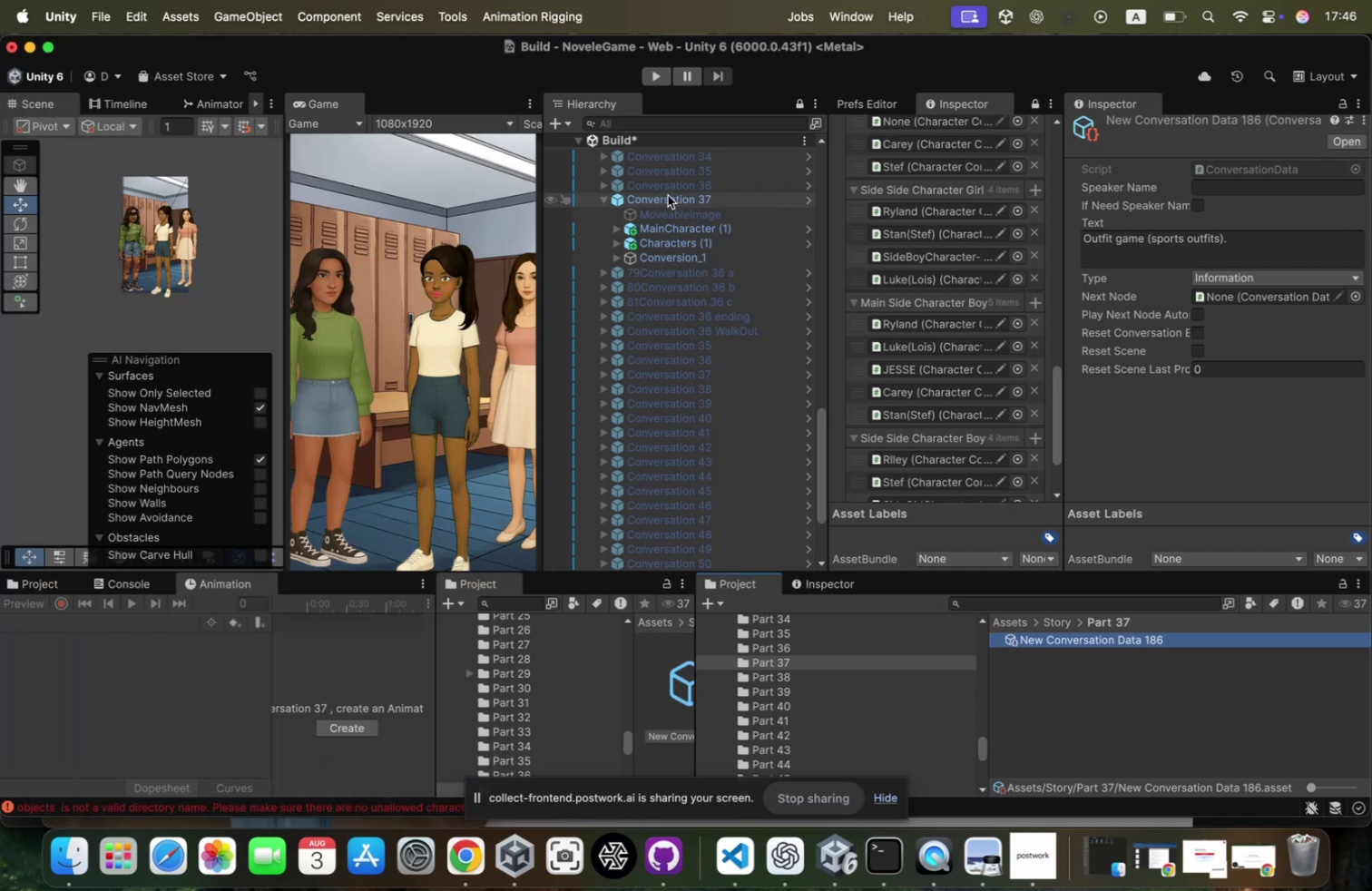 
left_click([668, 195])
 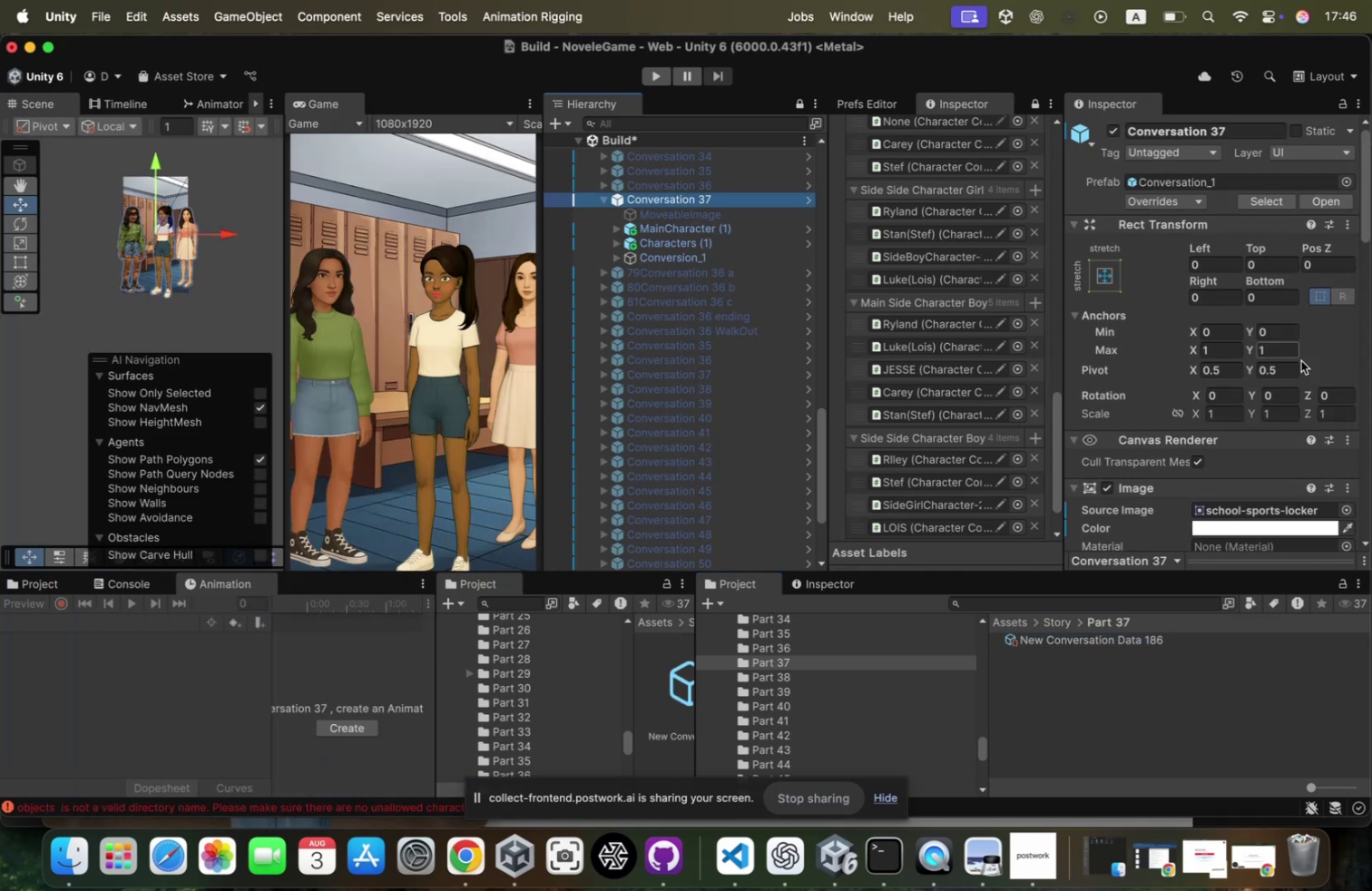 
scroll: coordinate [1299, 370], scroll_direction: down, amount: 61.0
 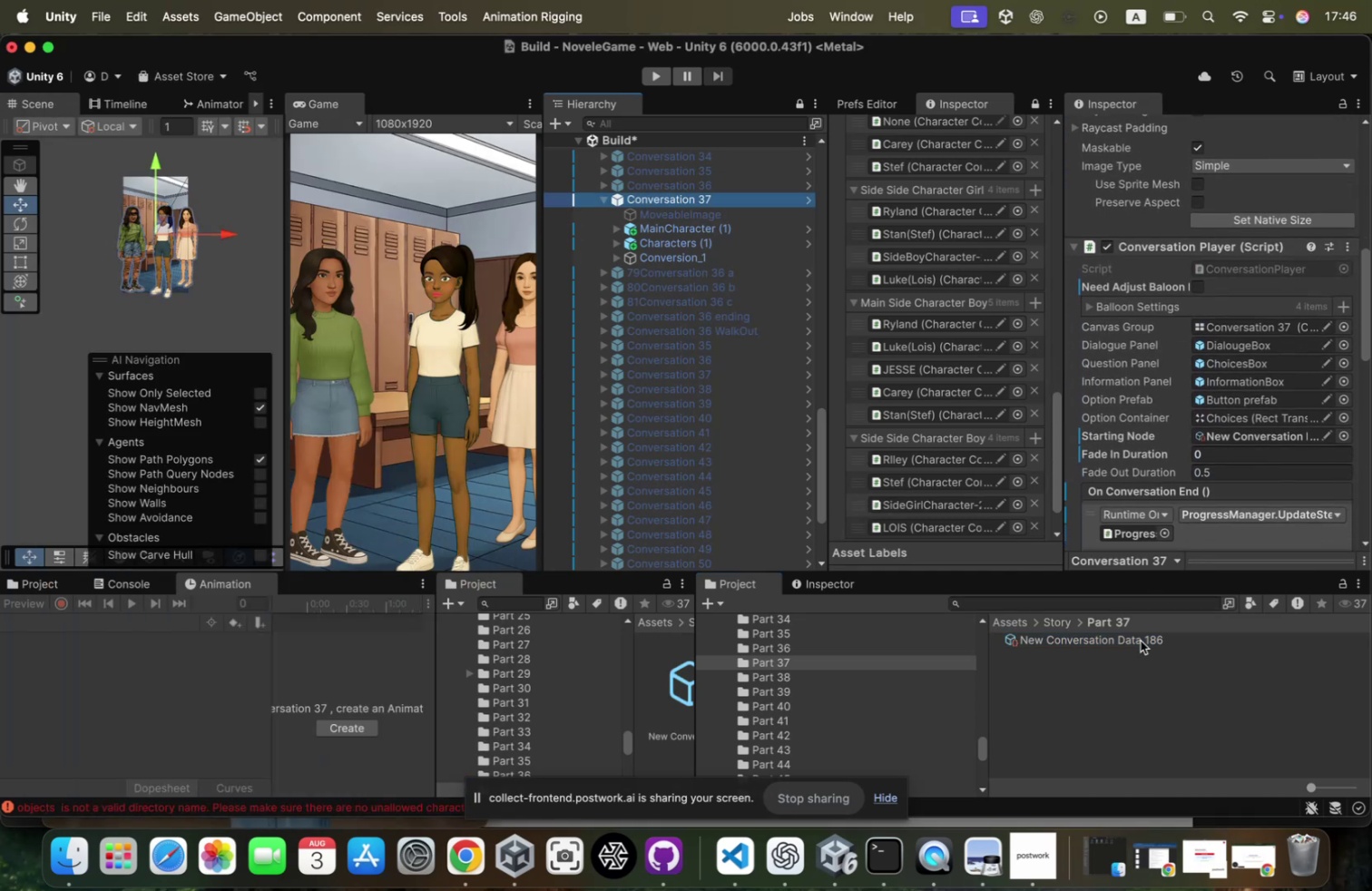 
left_click_drag(start_coordinate=[1140, 641], to_coordinate=[1287, 387])
 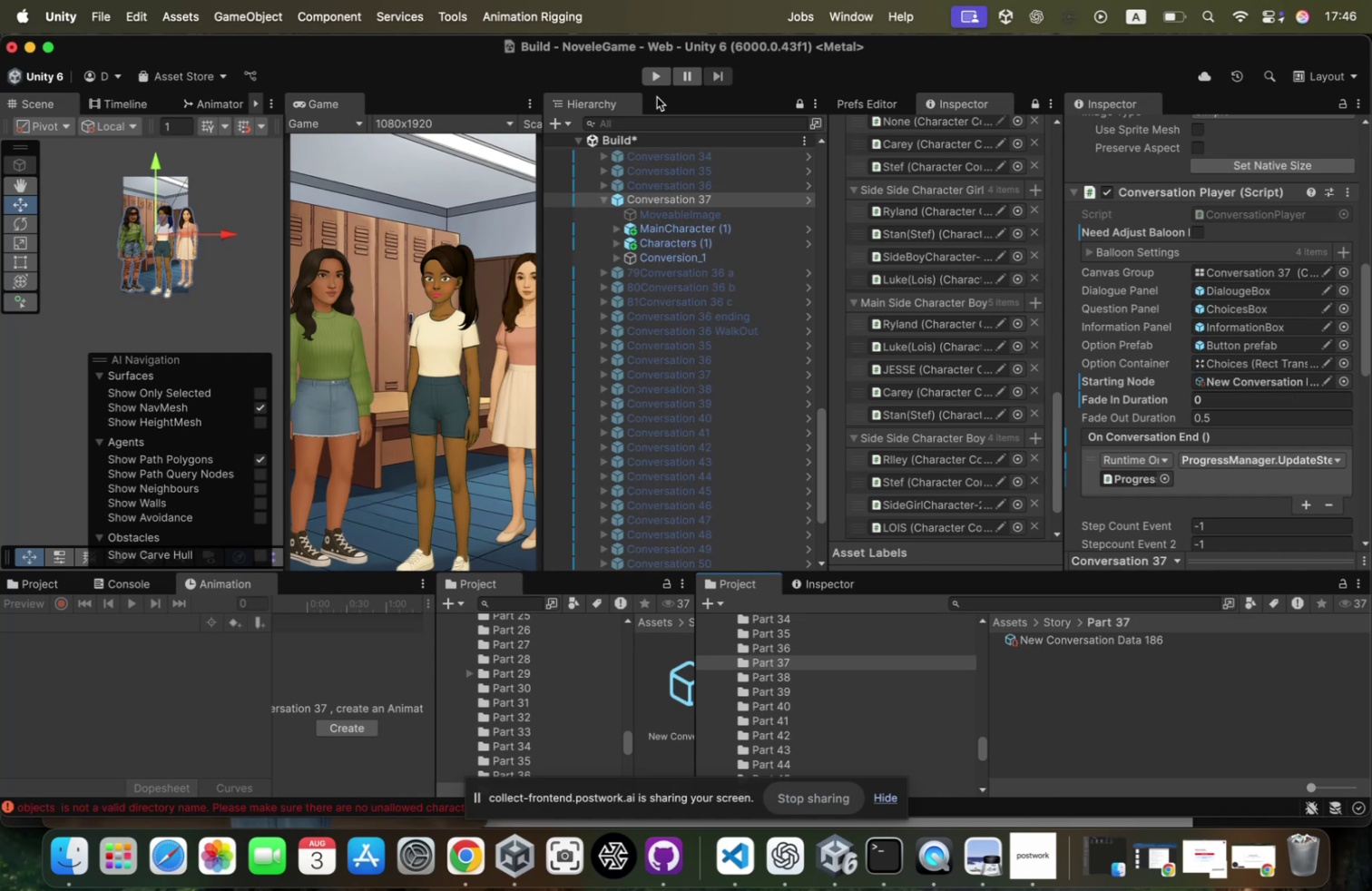 
right_click([658, 136])
 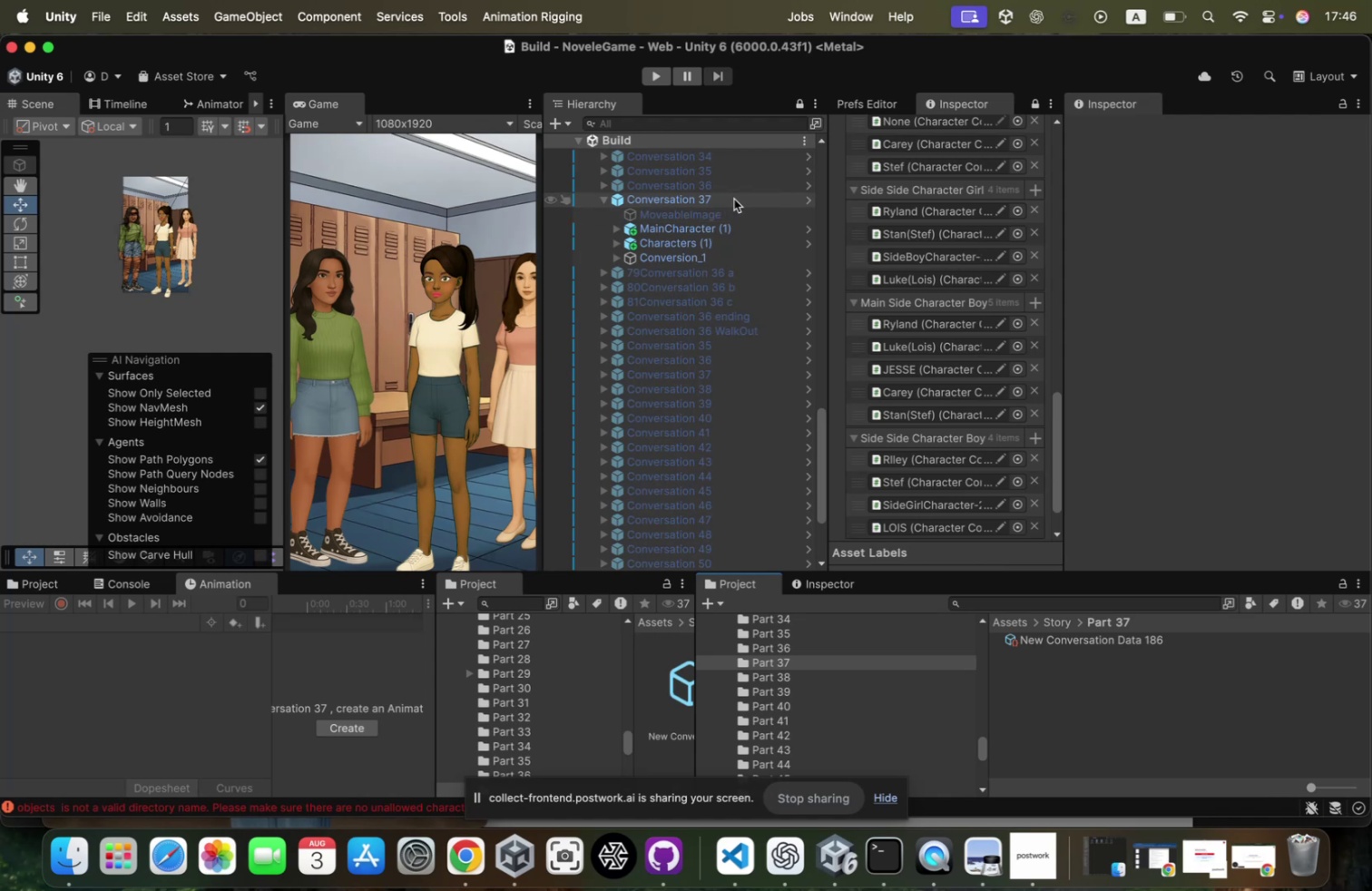 
wait(20.34)
 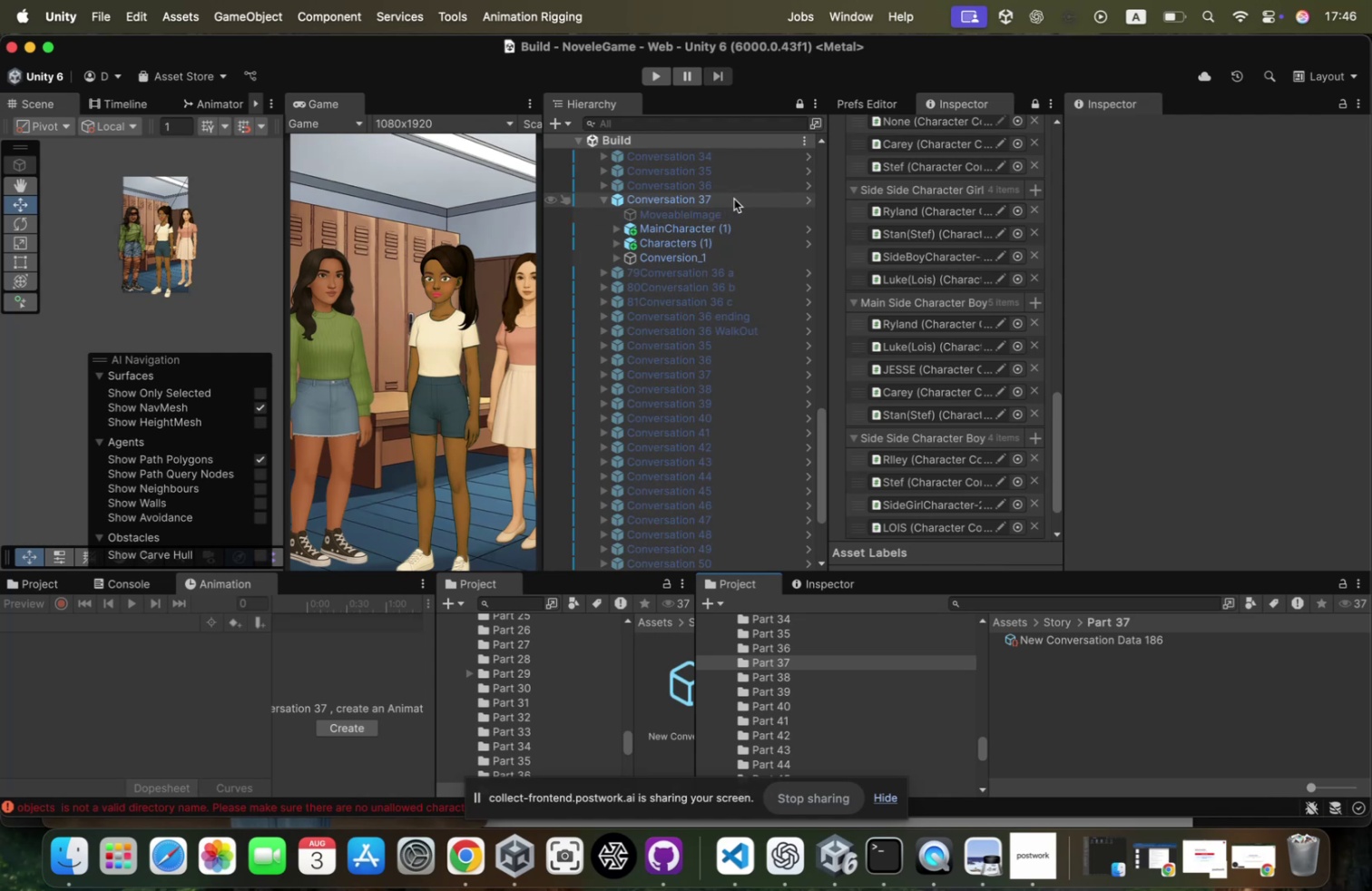 
left_click([734, 199])
 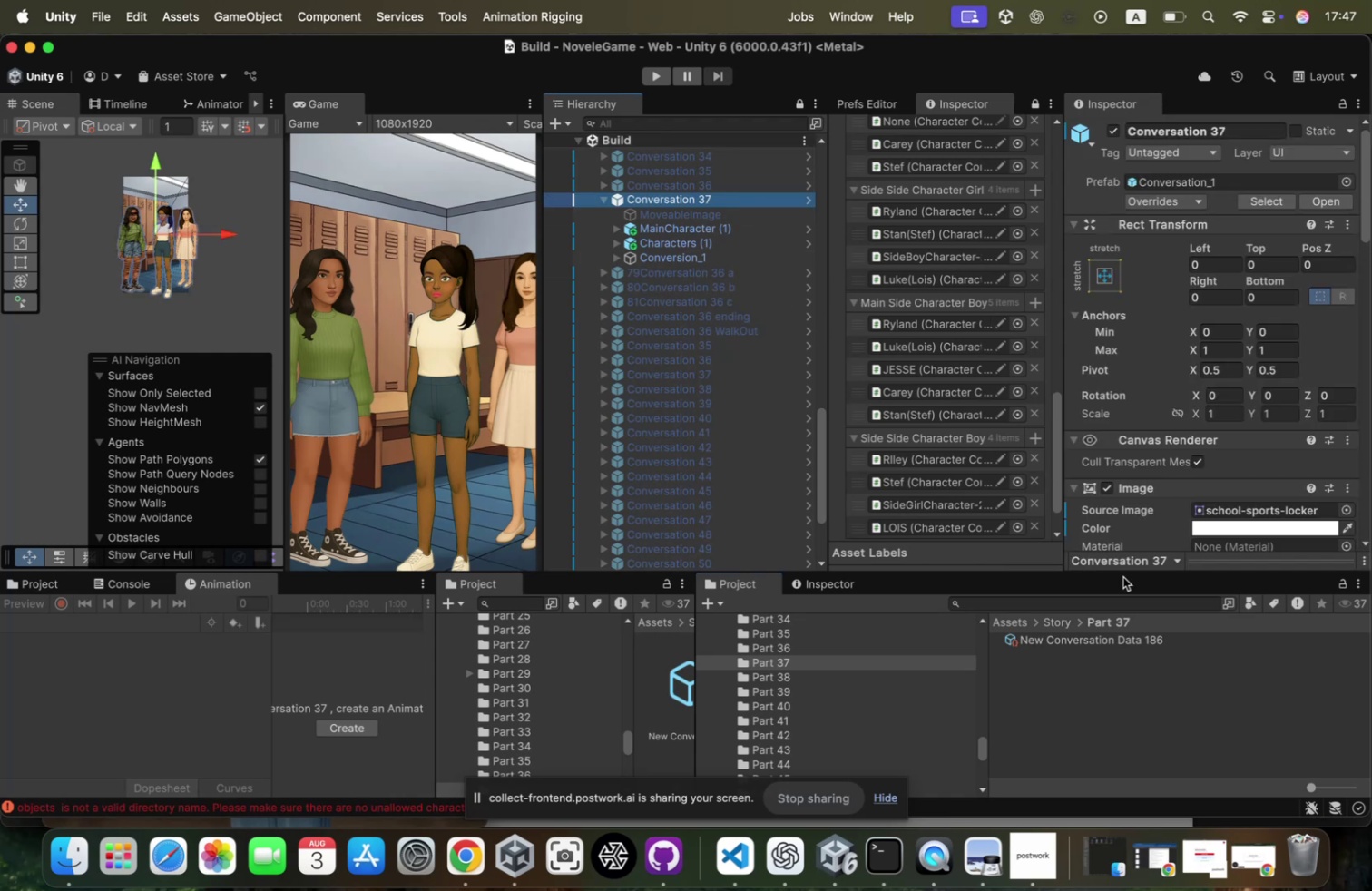 
left_click([1108, 643])
 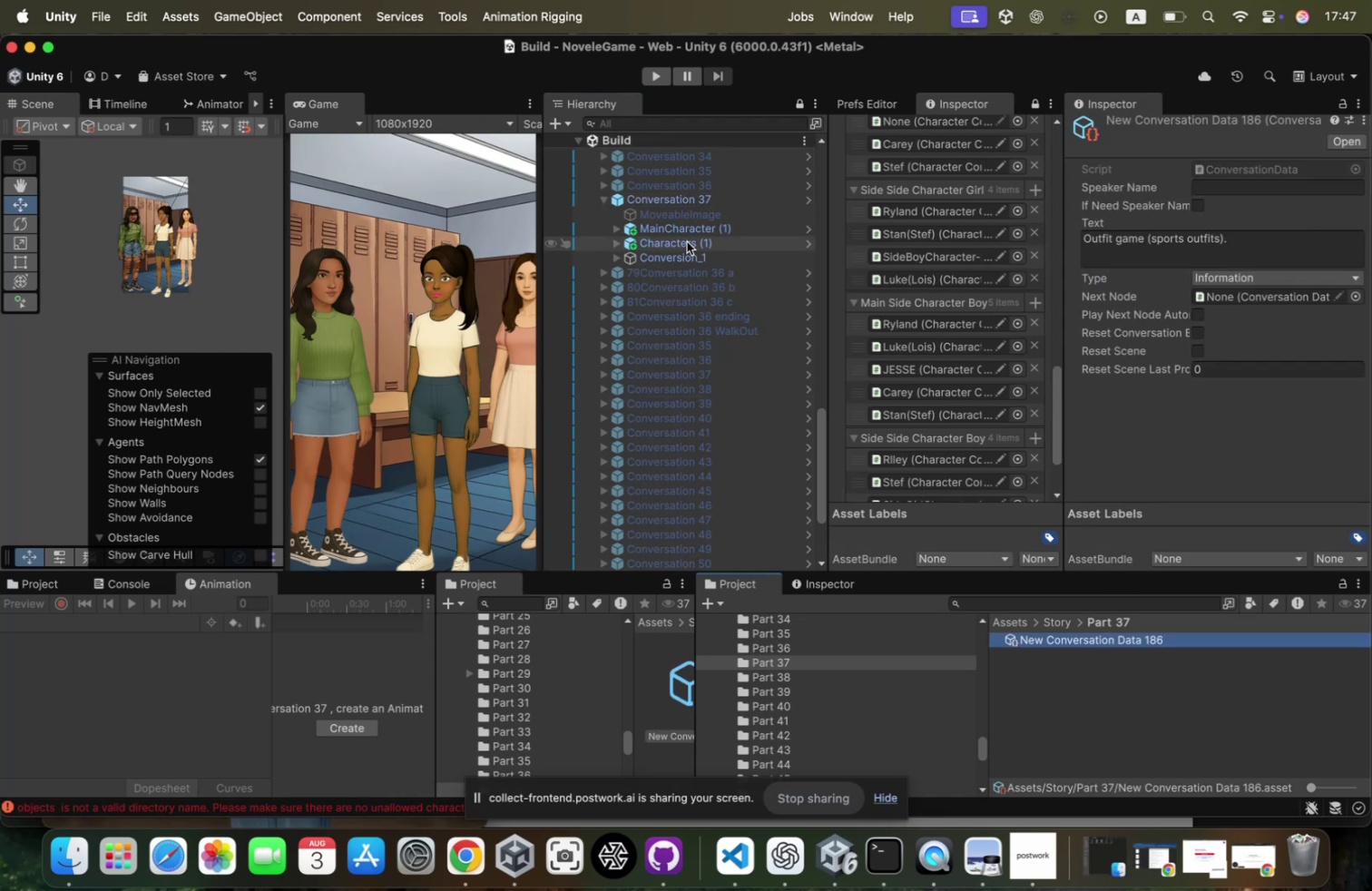 
left_click([686, 254])
 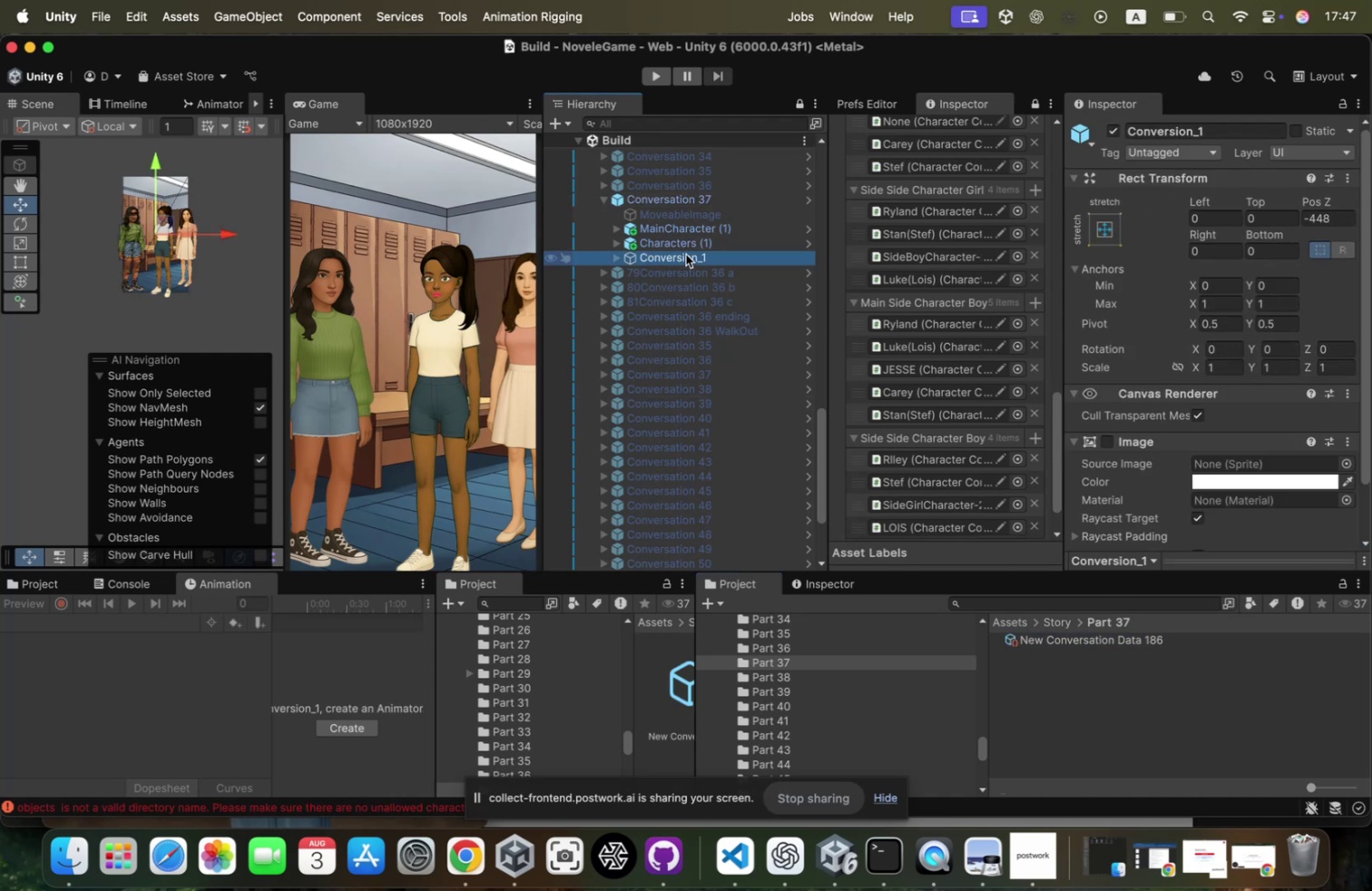 
key(ArrowUp)
 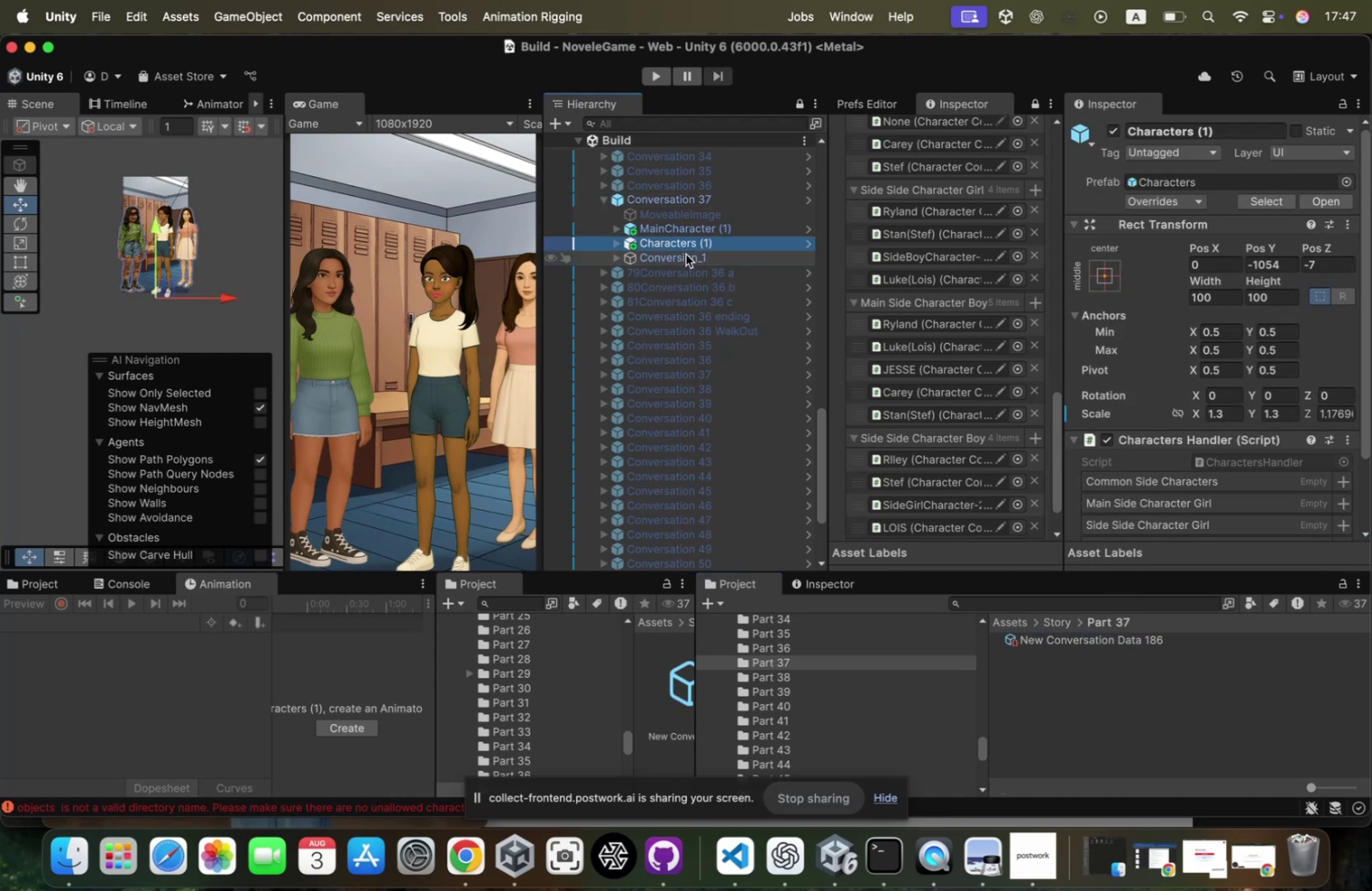 
key(ArrowDown)
 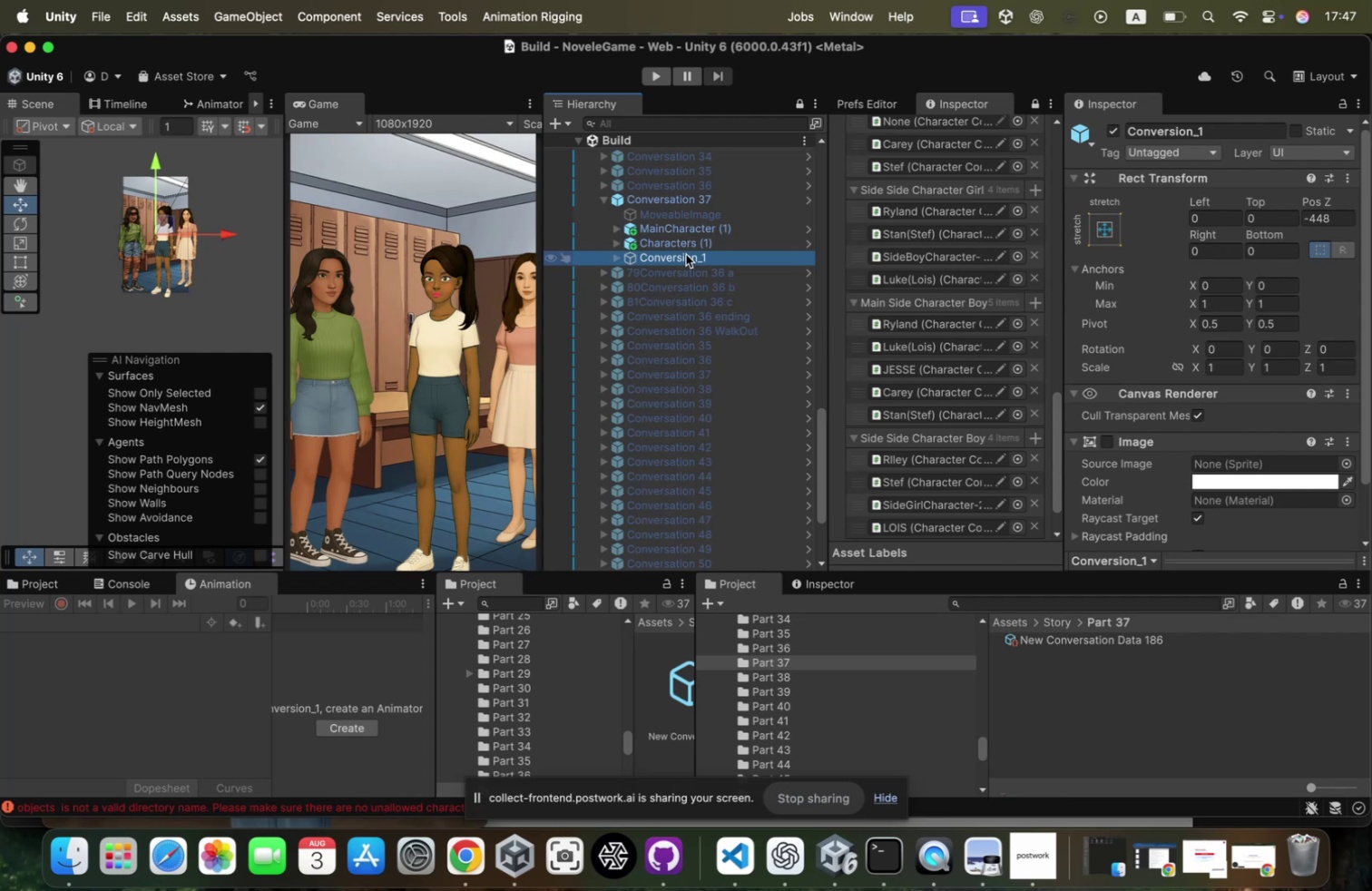 
wait(9.51)
 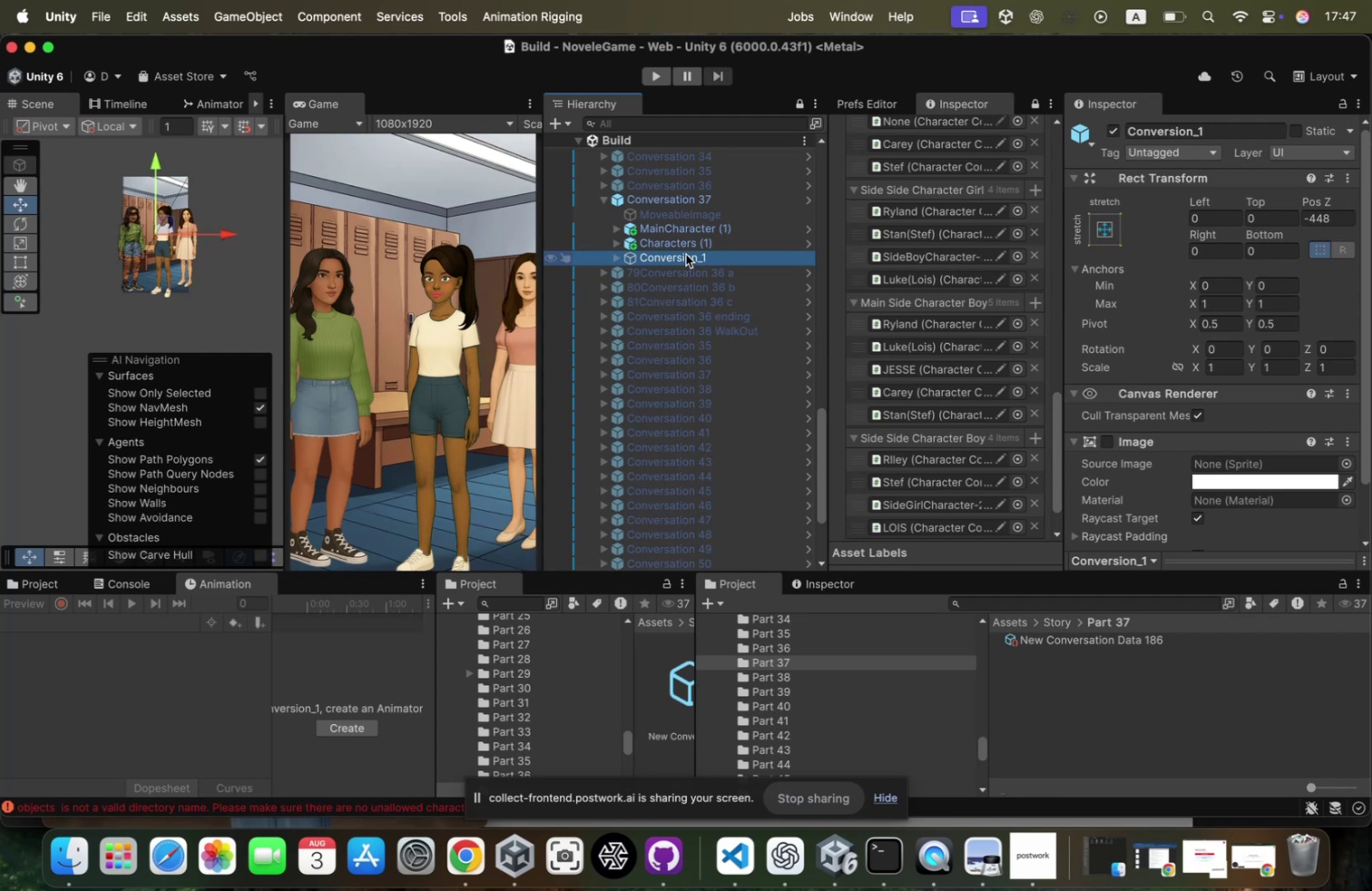 
key(Shift+ShiftRight)
 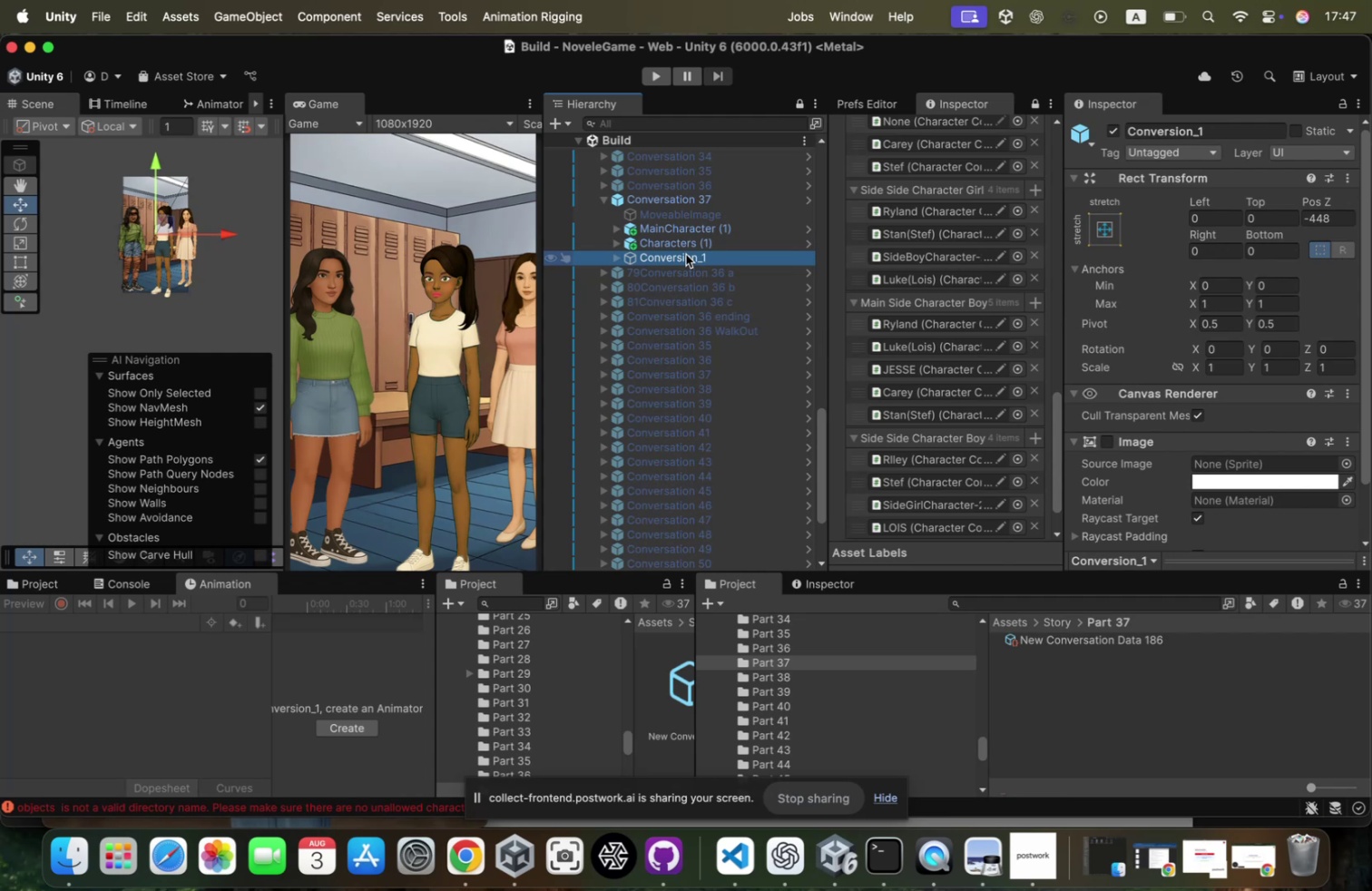 
key(ArrowUp)
 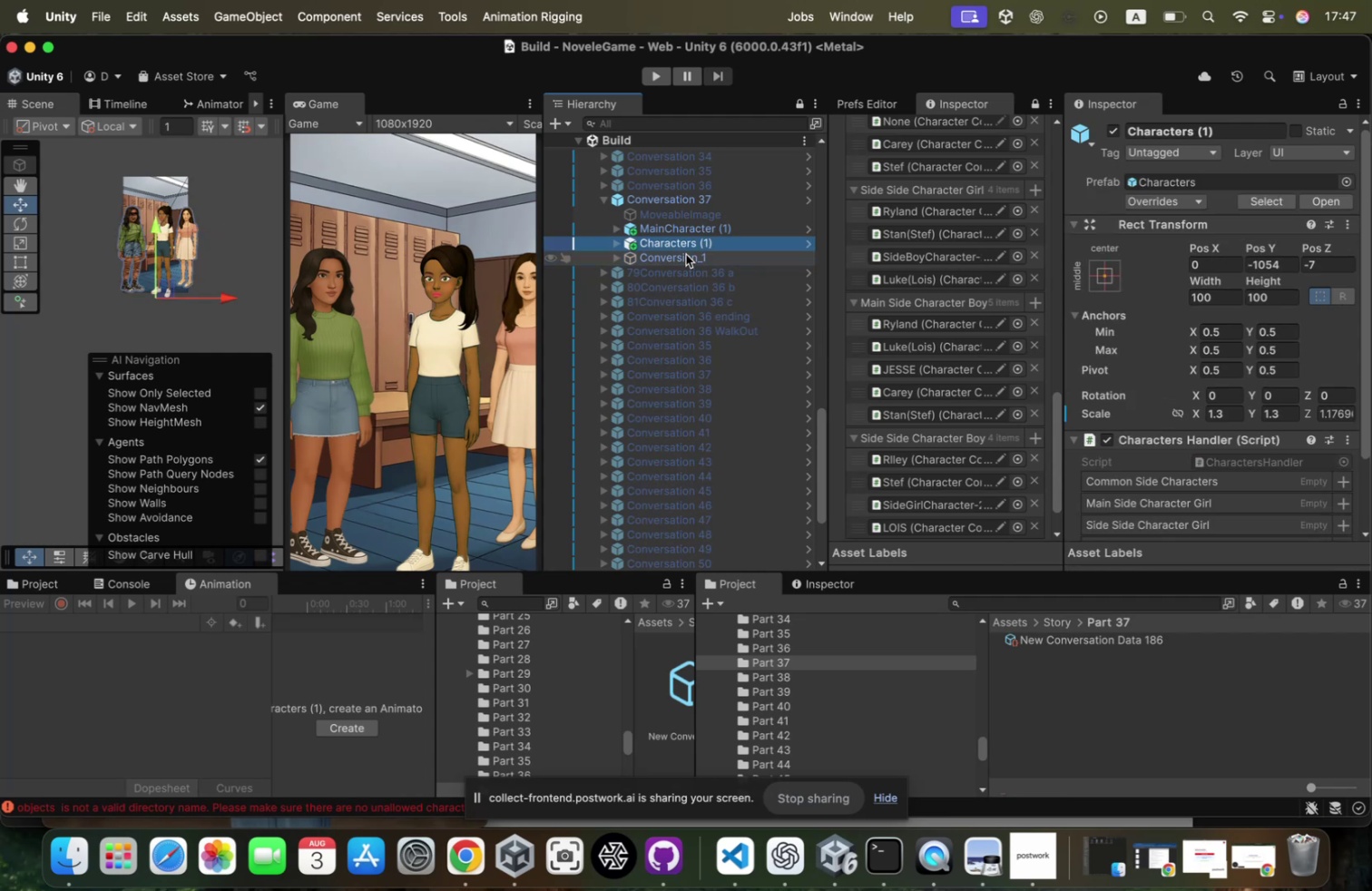 
key(ArrowUp)
 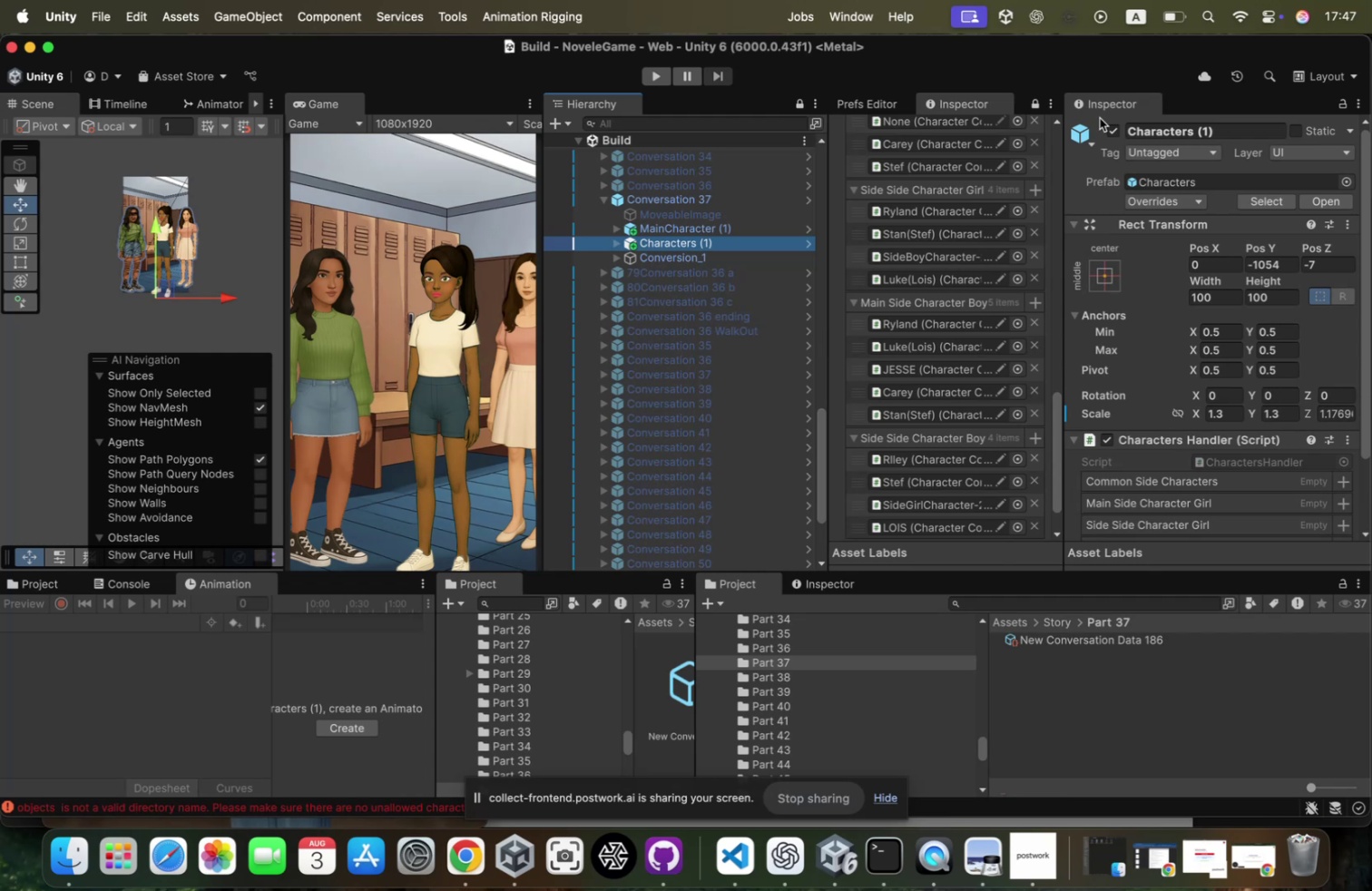 
left_click([1112, 131])
 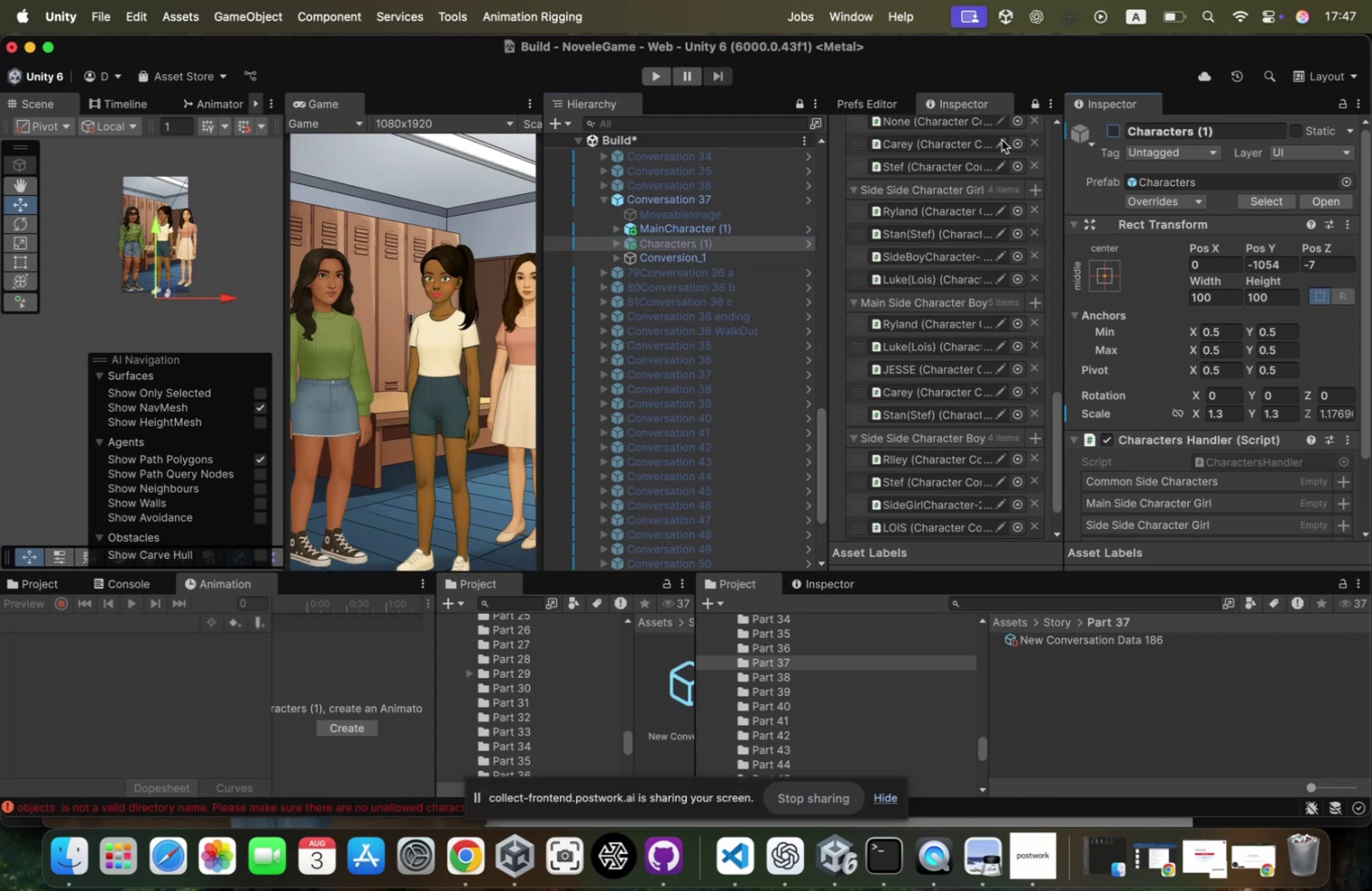 
scroll: coordinate [662, 220], scroll_direction: up, amount: 218.0
 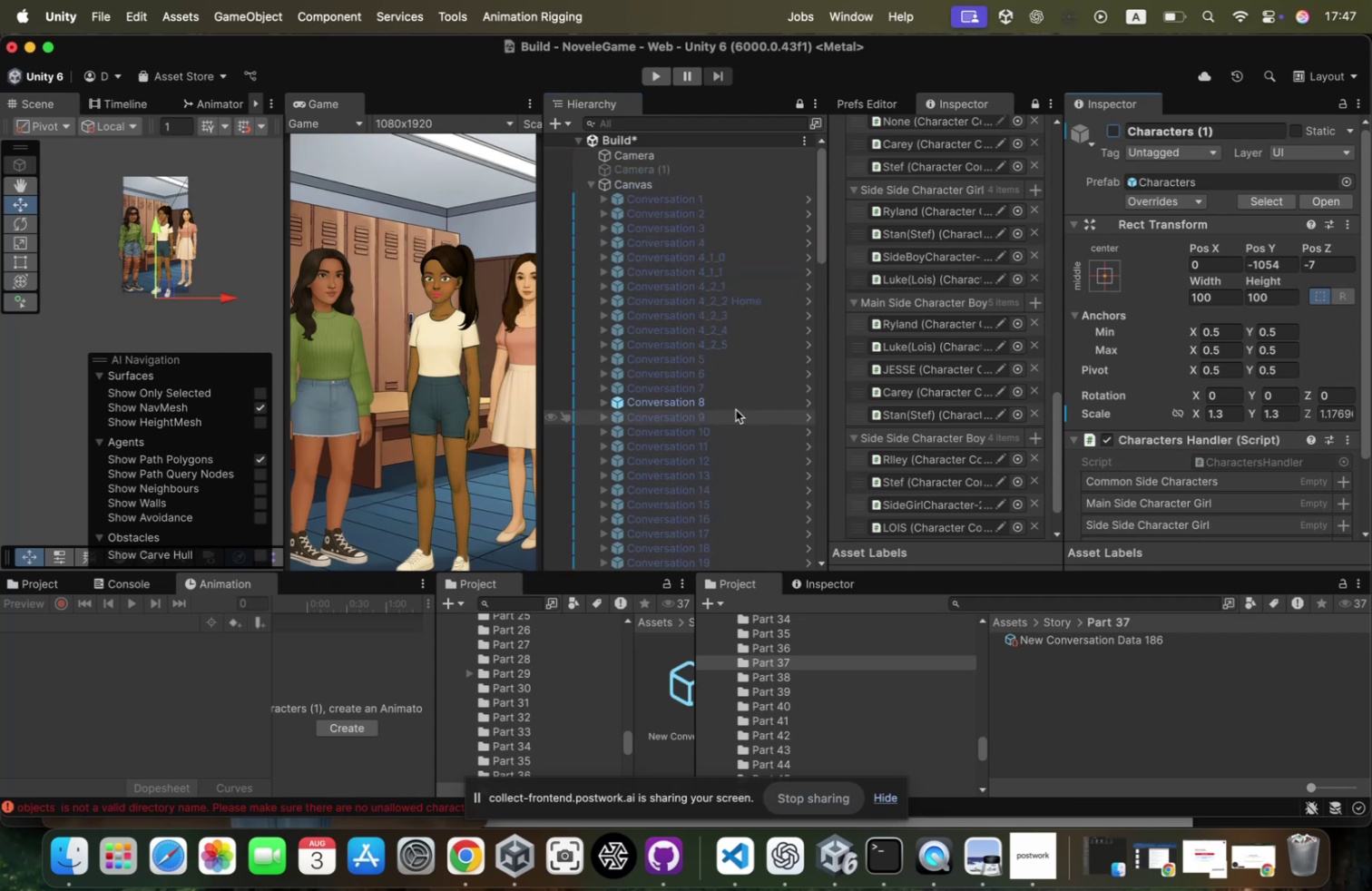 
left_click([741, 397])
 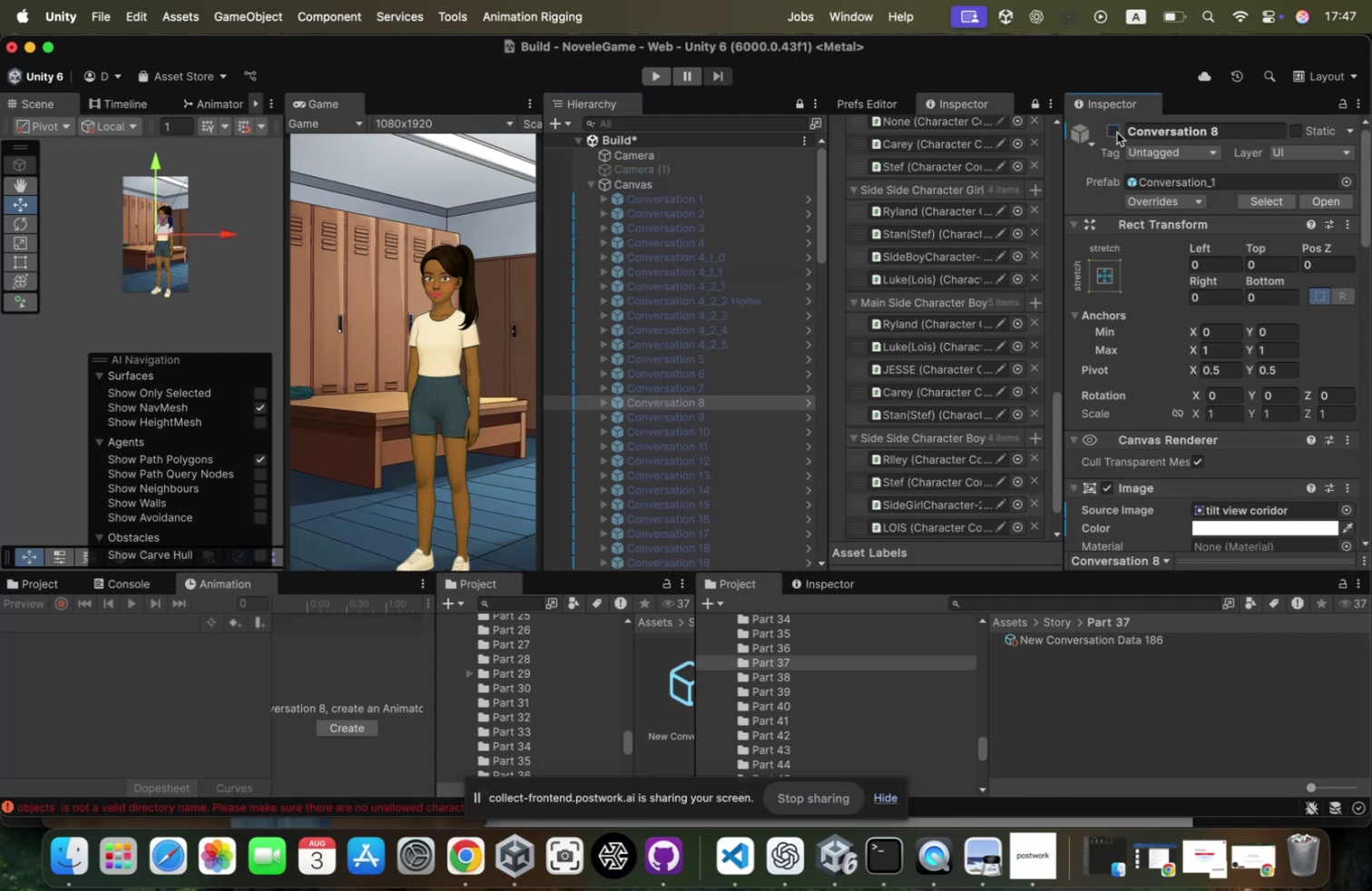 
scroll: coordinate [633, 389], scroll_direction: down, amount: 99.0
 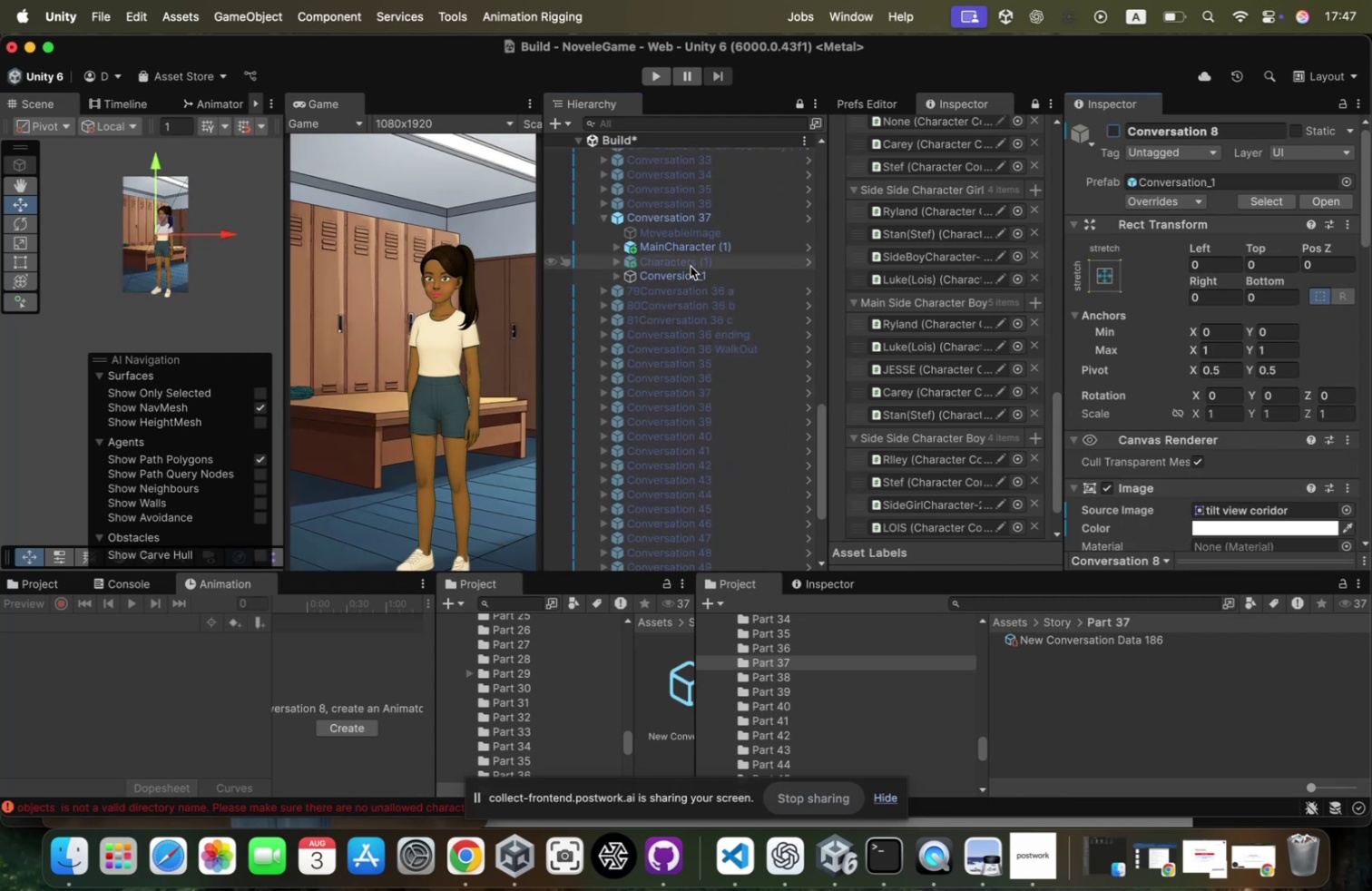 
left_click([683, 277])
 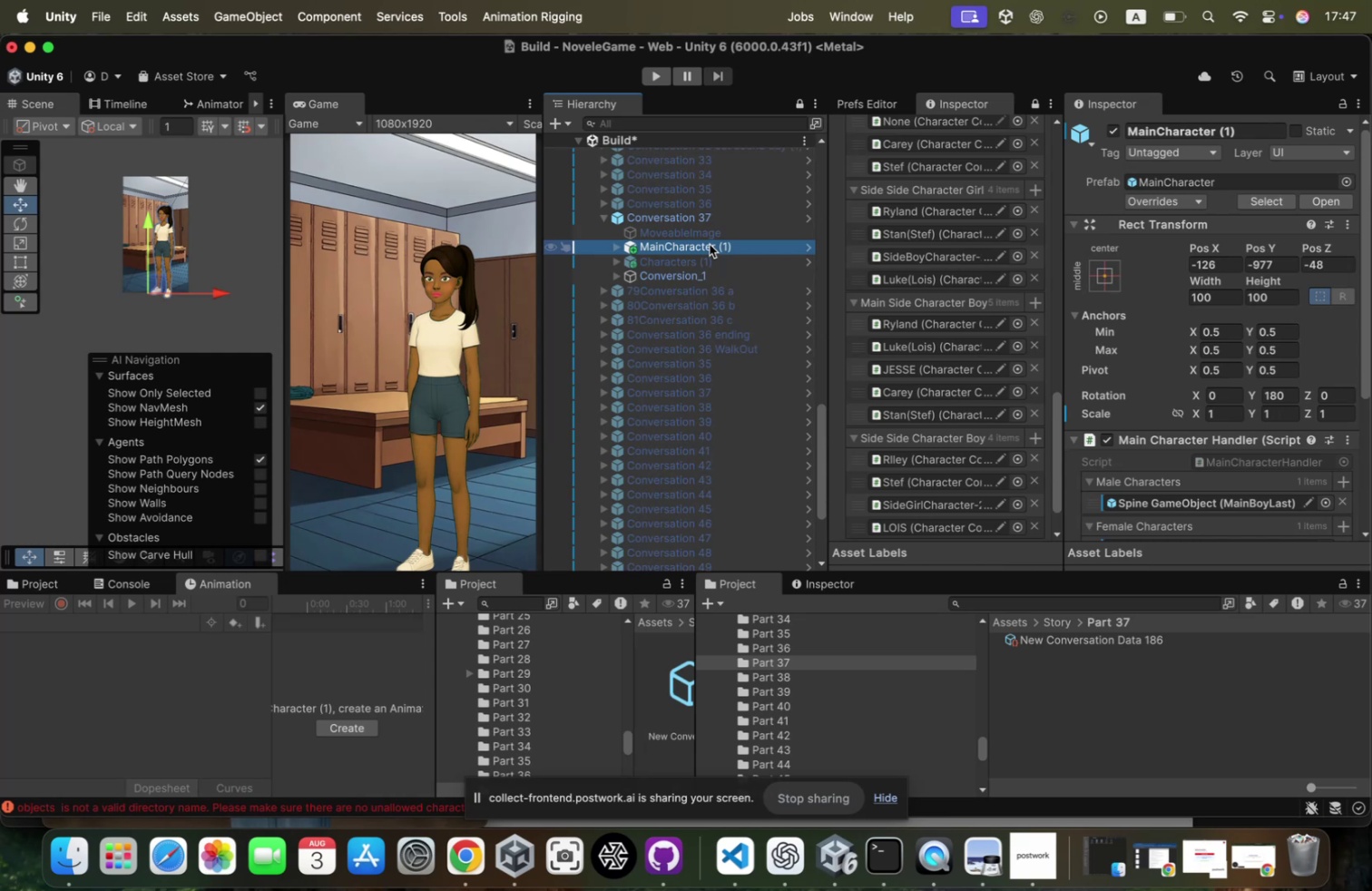 
wait(9.89)
 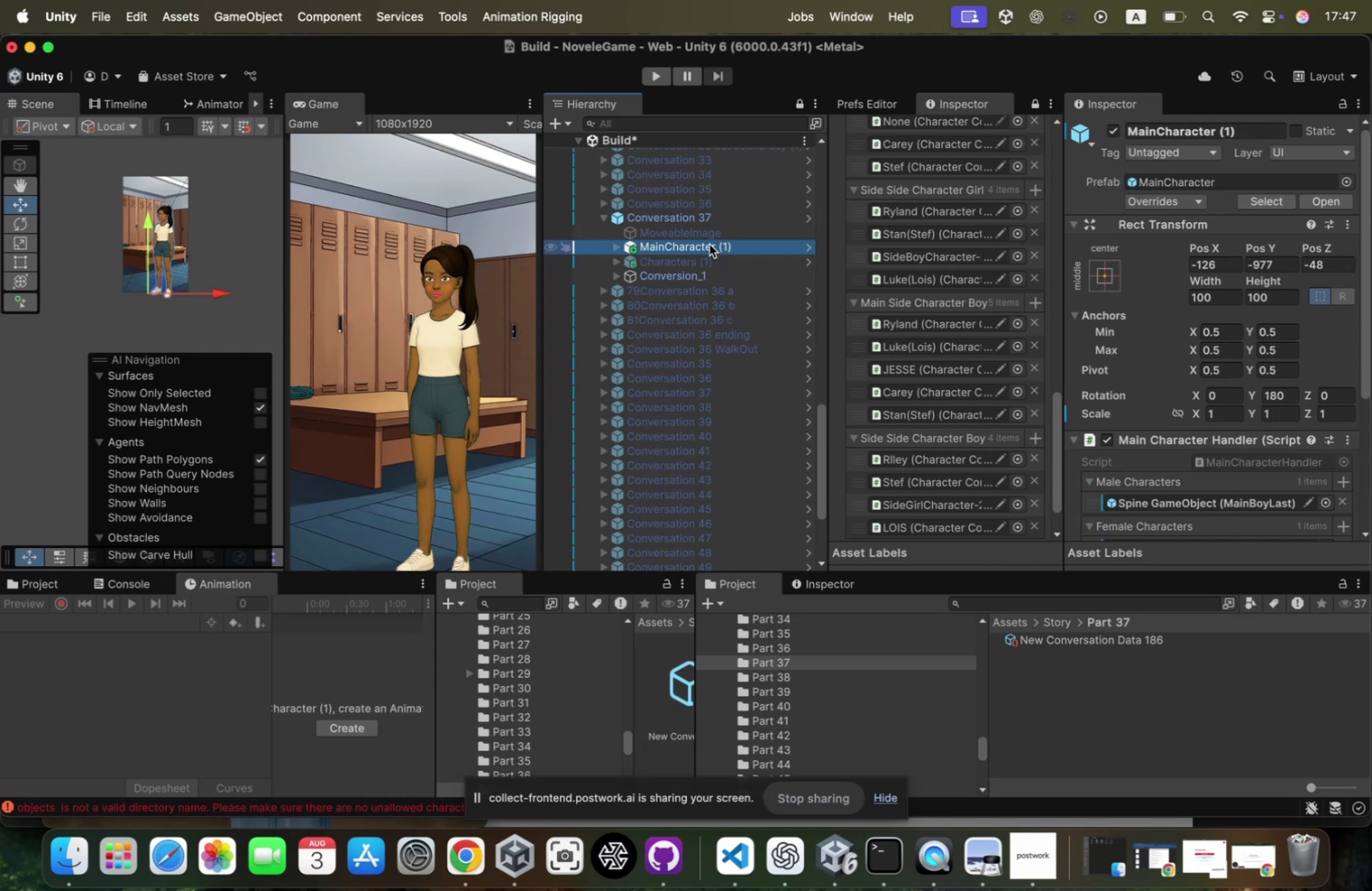 
key(ArrowRight)
 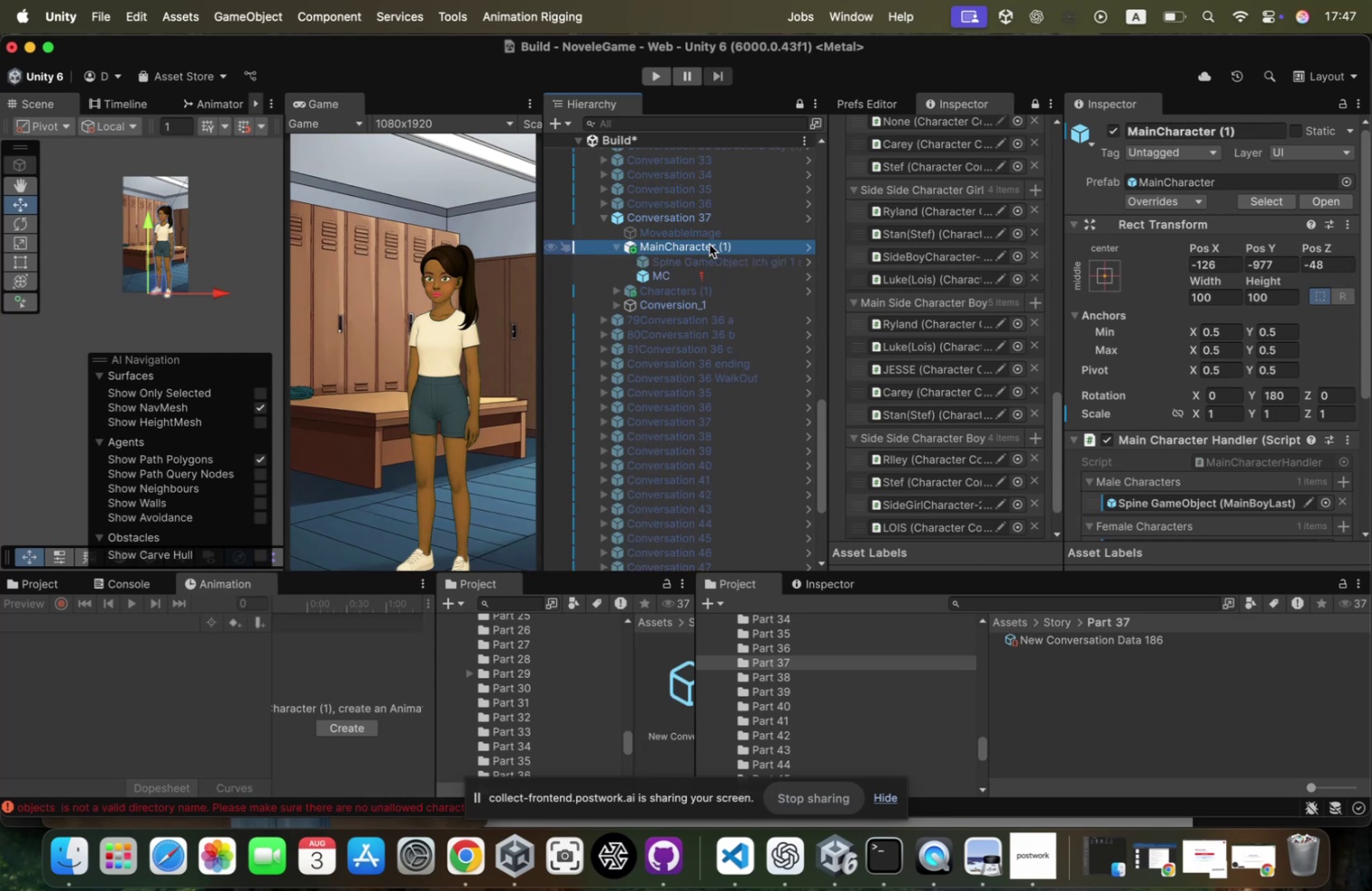 
key(ArrowDown)
 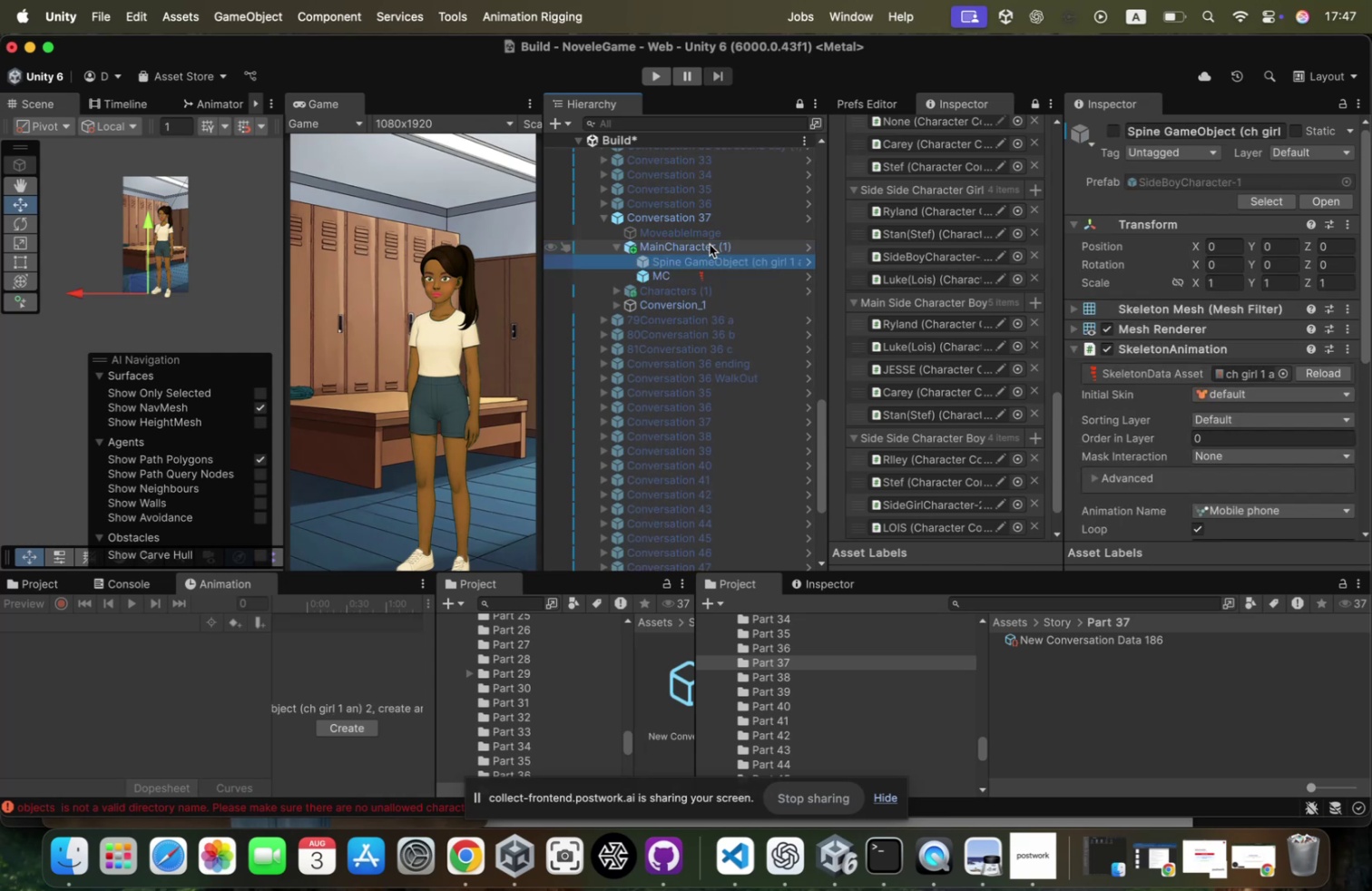 
key(ArrowDown)
 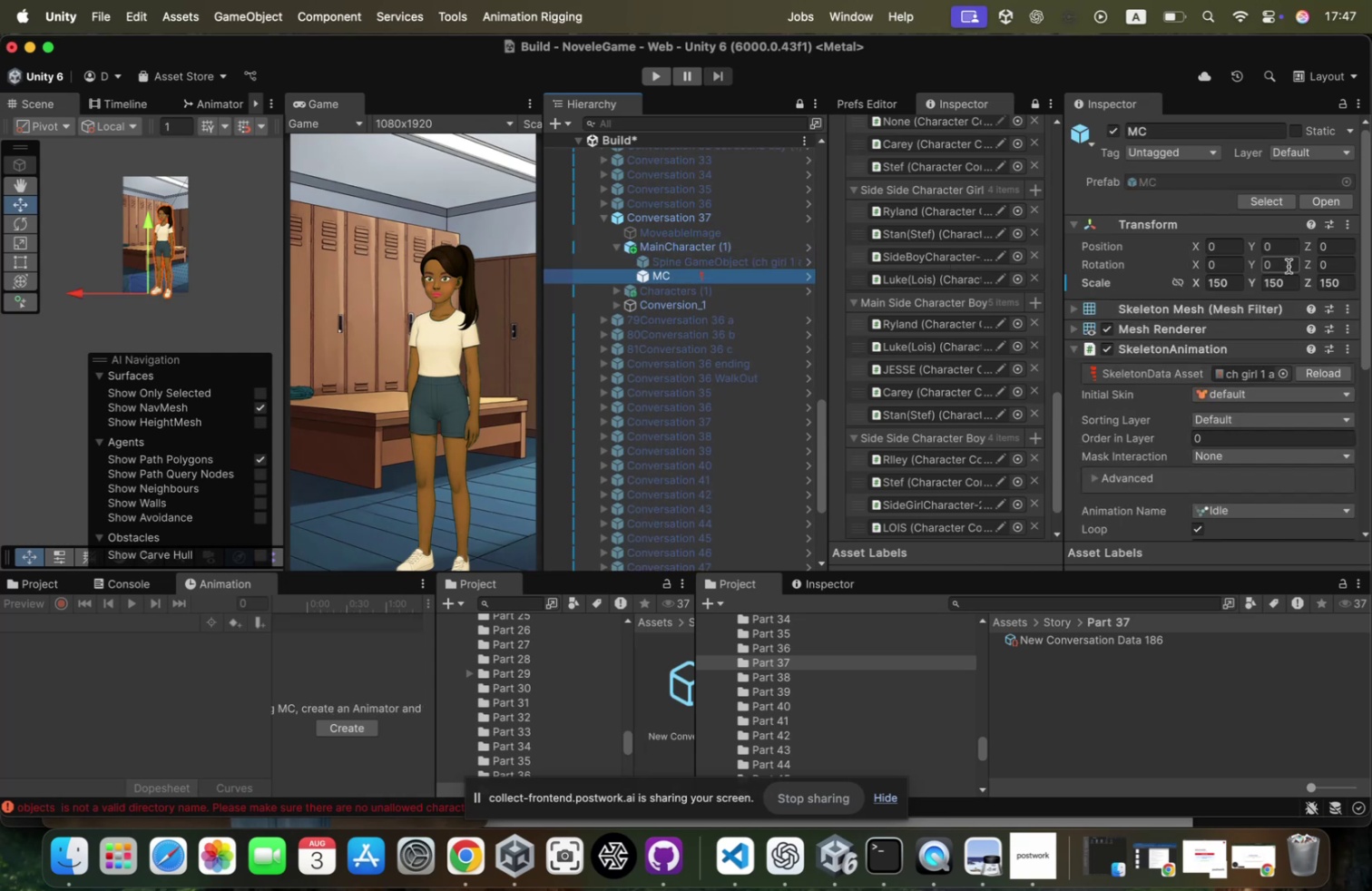 
left_click([1288, 266])
 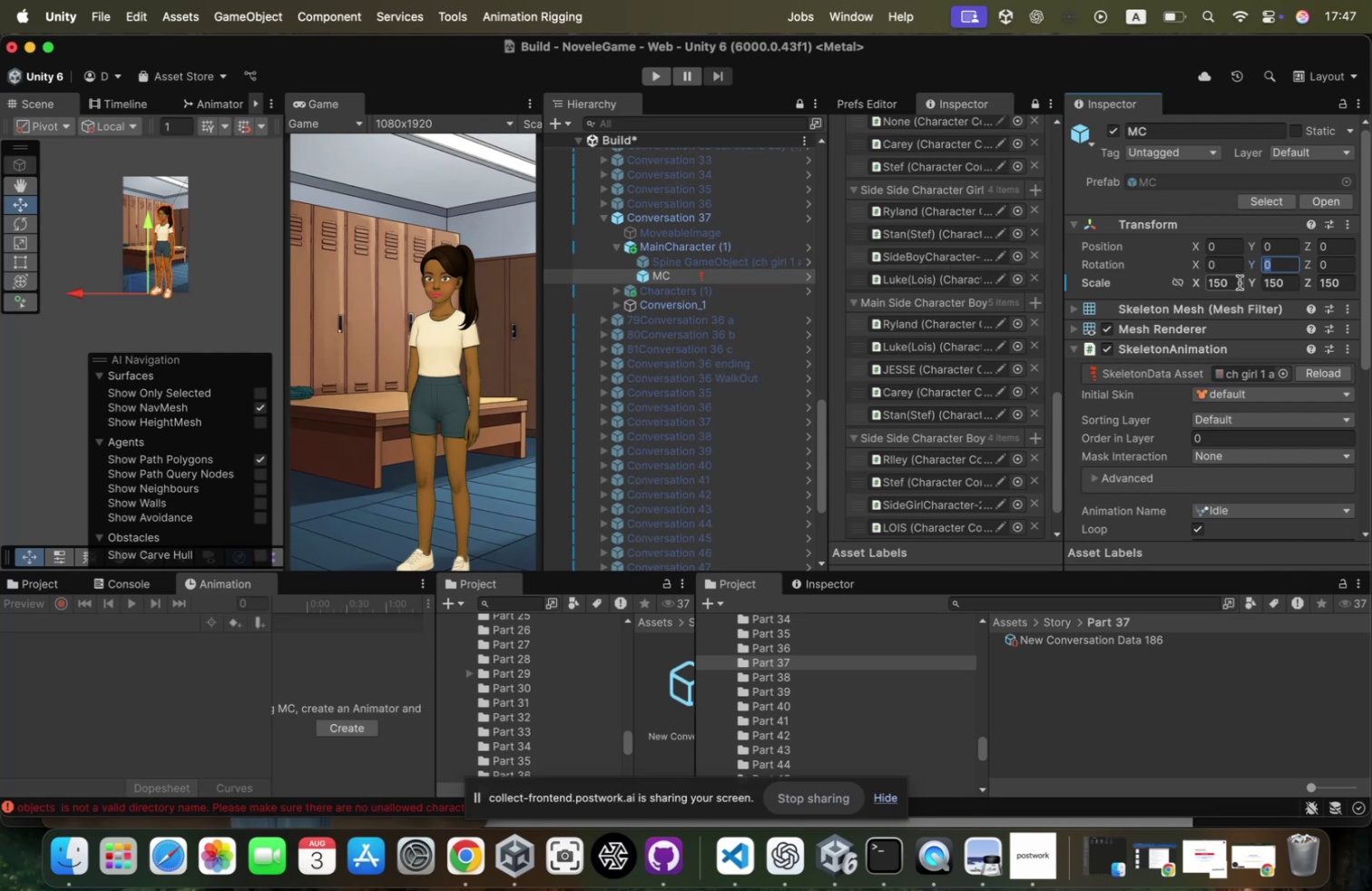 
left_click([1239, 283])
 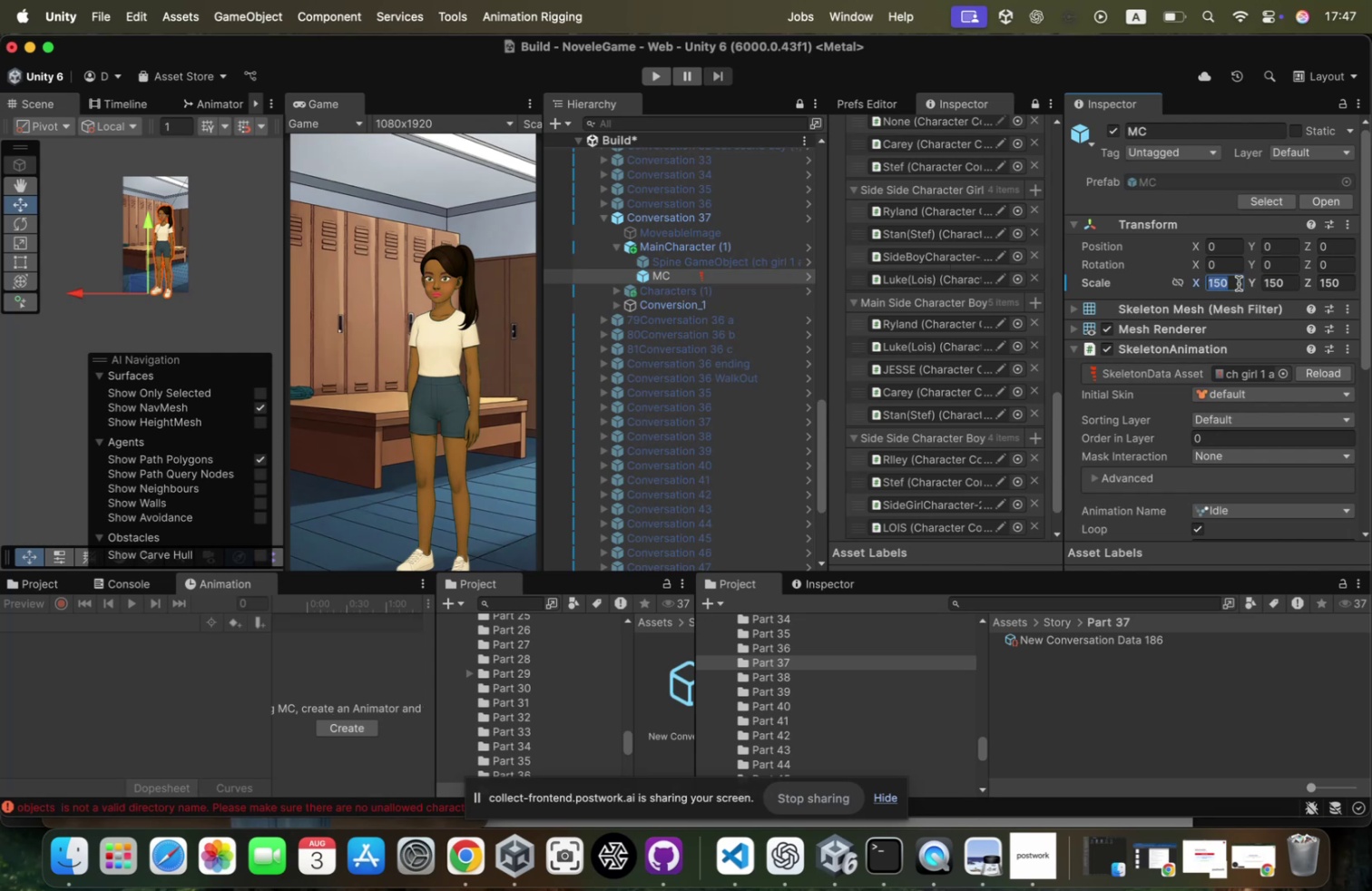 
type(14)
key(Backspace)
type(30)
key(Tab)
type(130)
key(Tab)
type(130)
 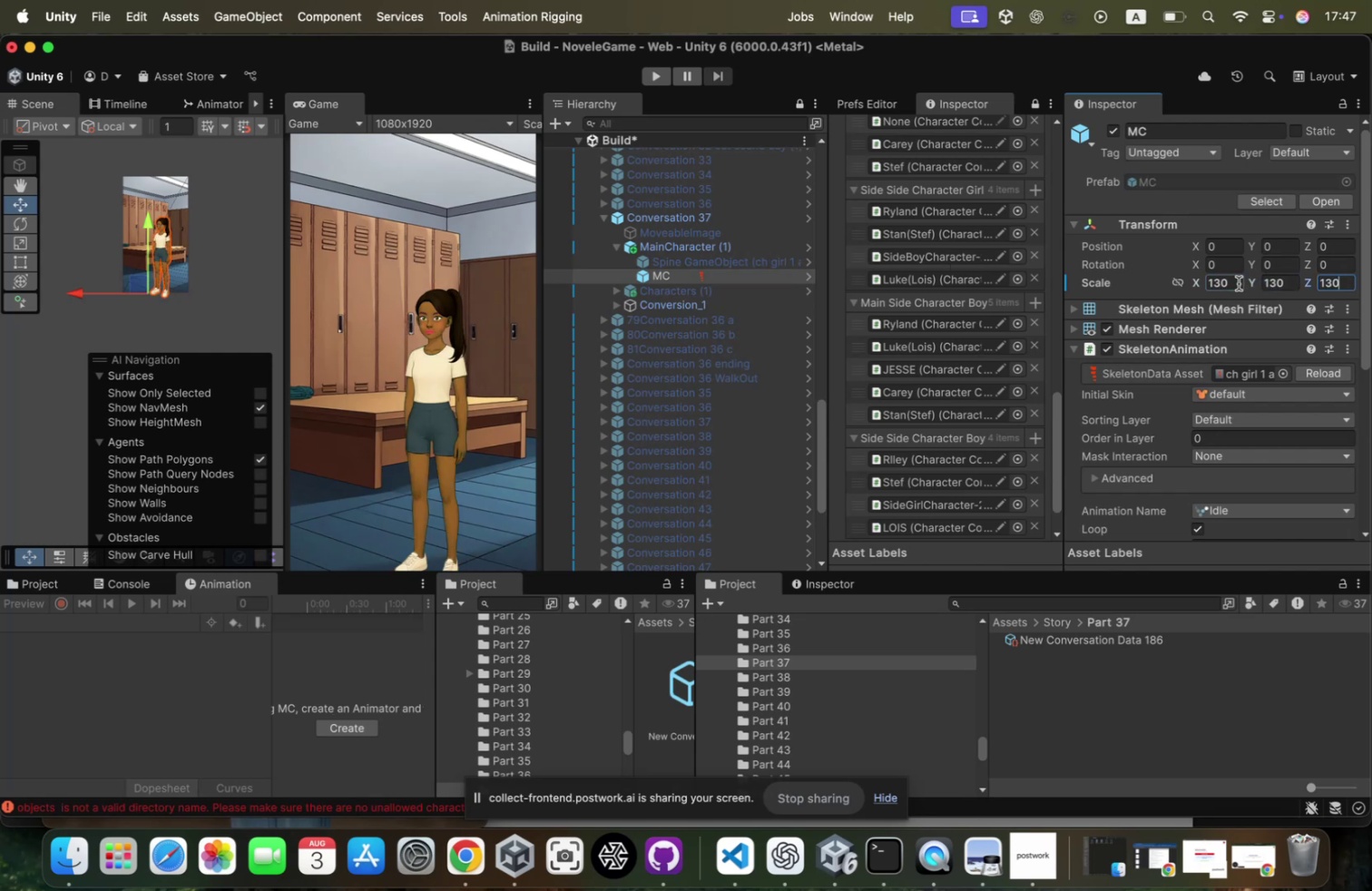 
left_click([1239, 283])
 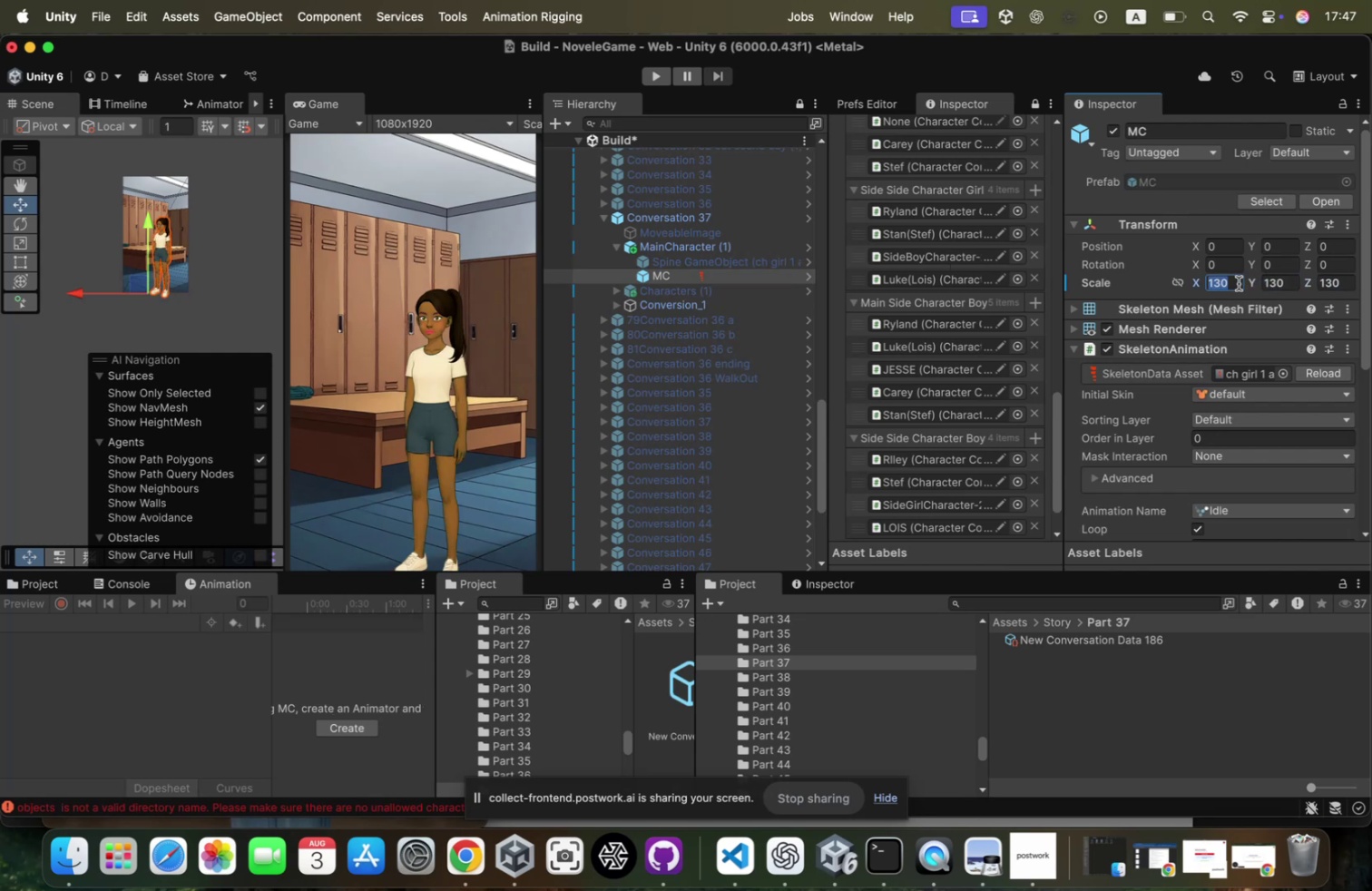 
type(140)
key(Tab)
type(140)
key(Tab)
type(140)
 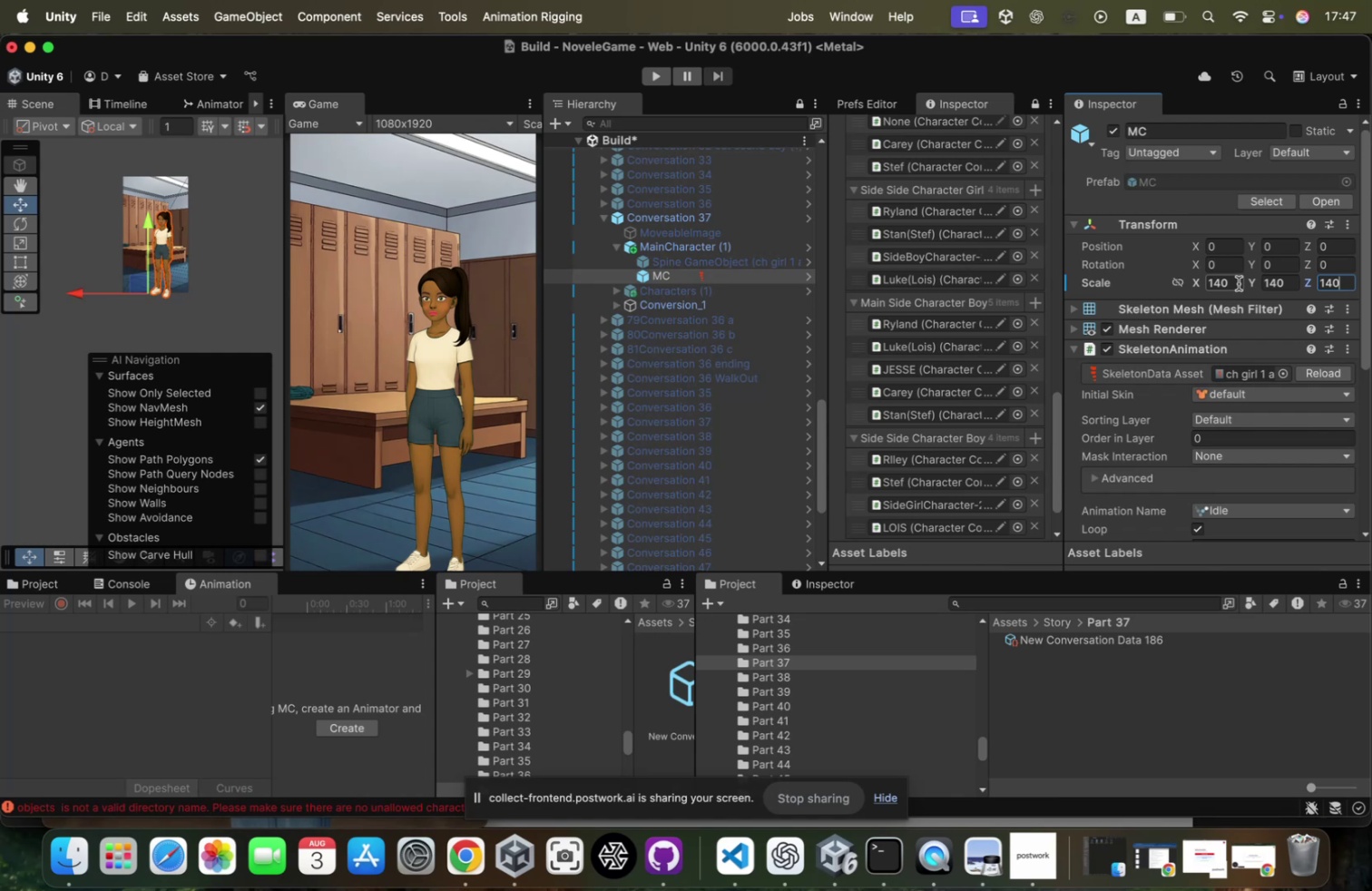 
wait(8.22)
 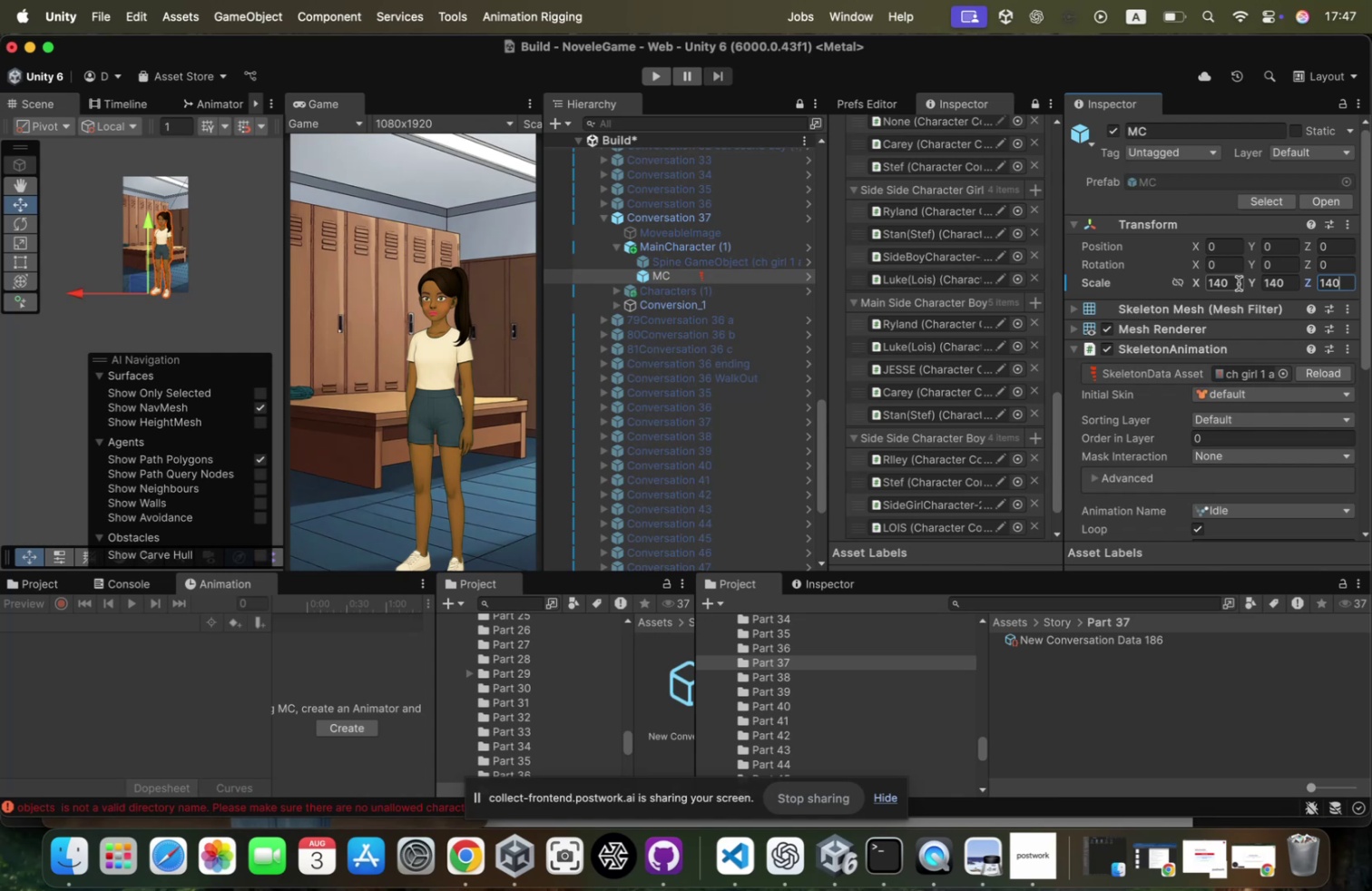 
left_click([701, 214])
 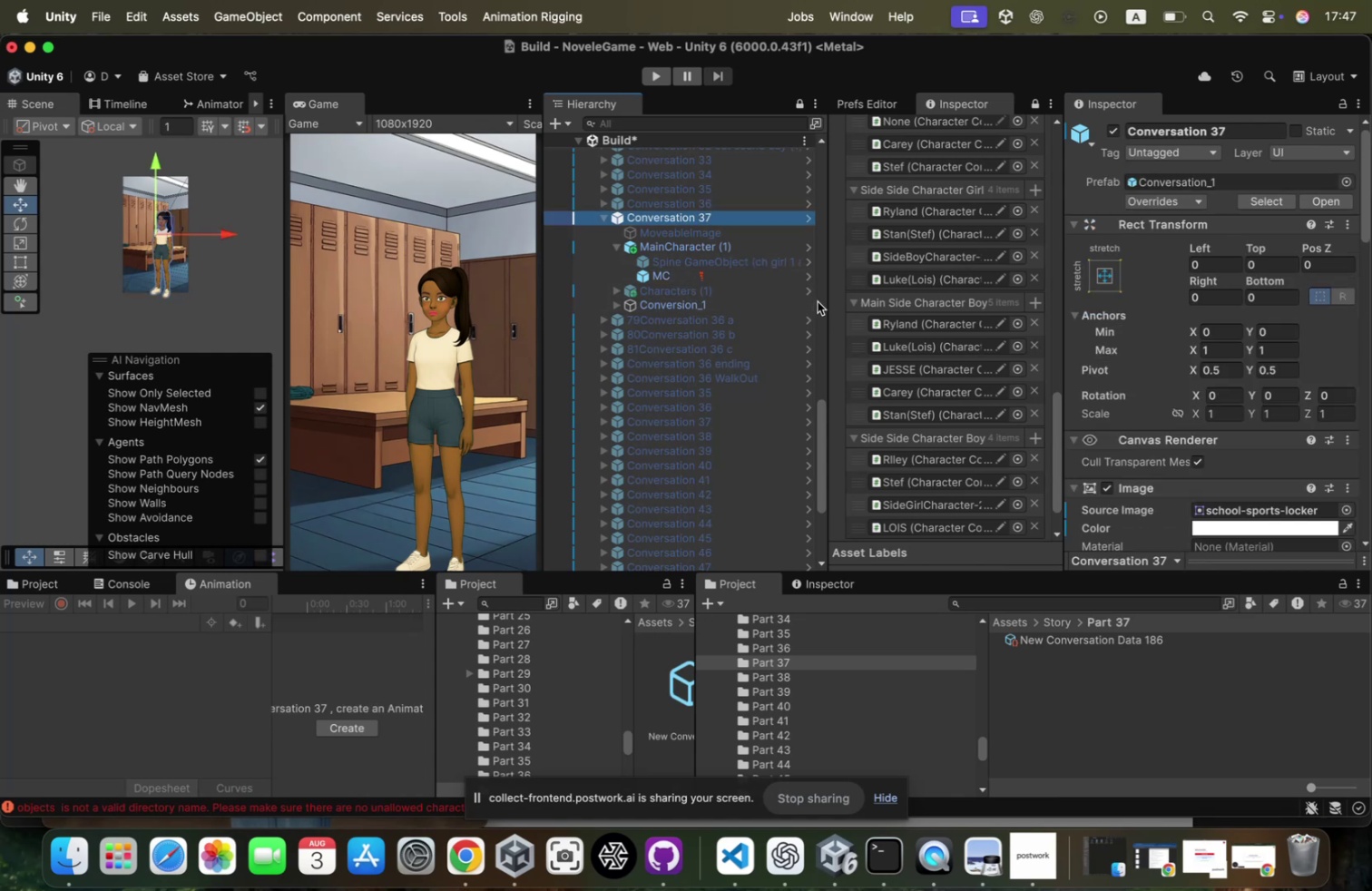 
scroll: coordinate [1152, 328], scroll_direction: down, amount: 120.0
 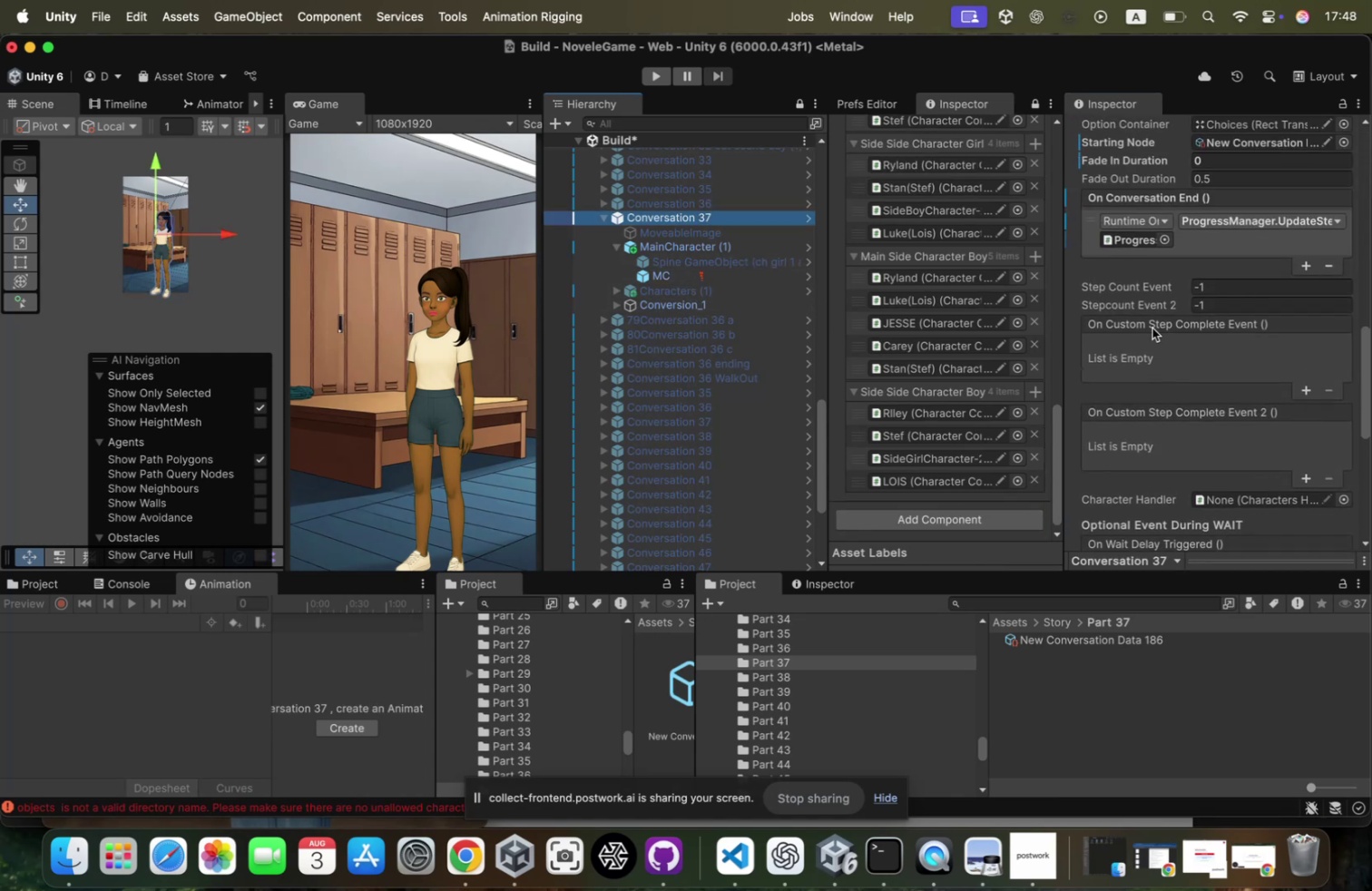 
scroll: coordinate [1152, 328], scroll_direction: up, amount: 13.0
 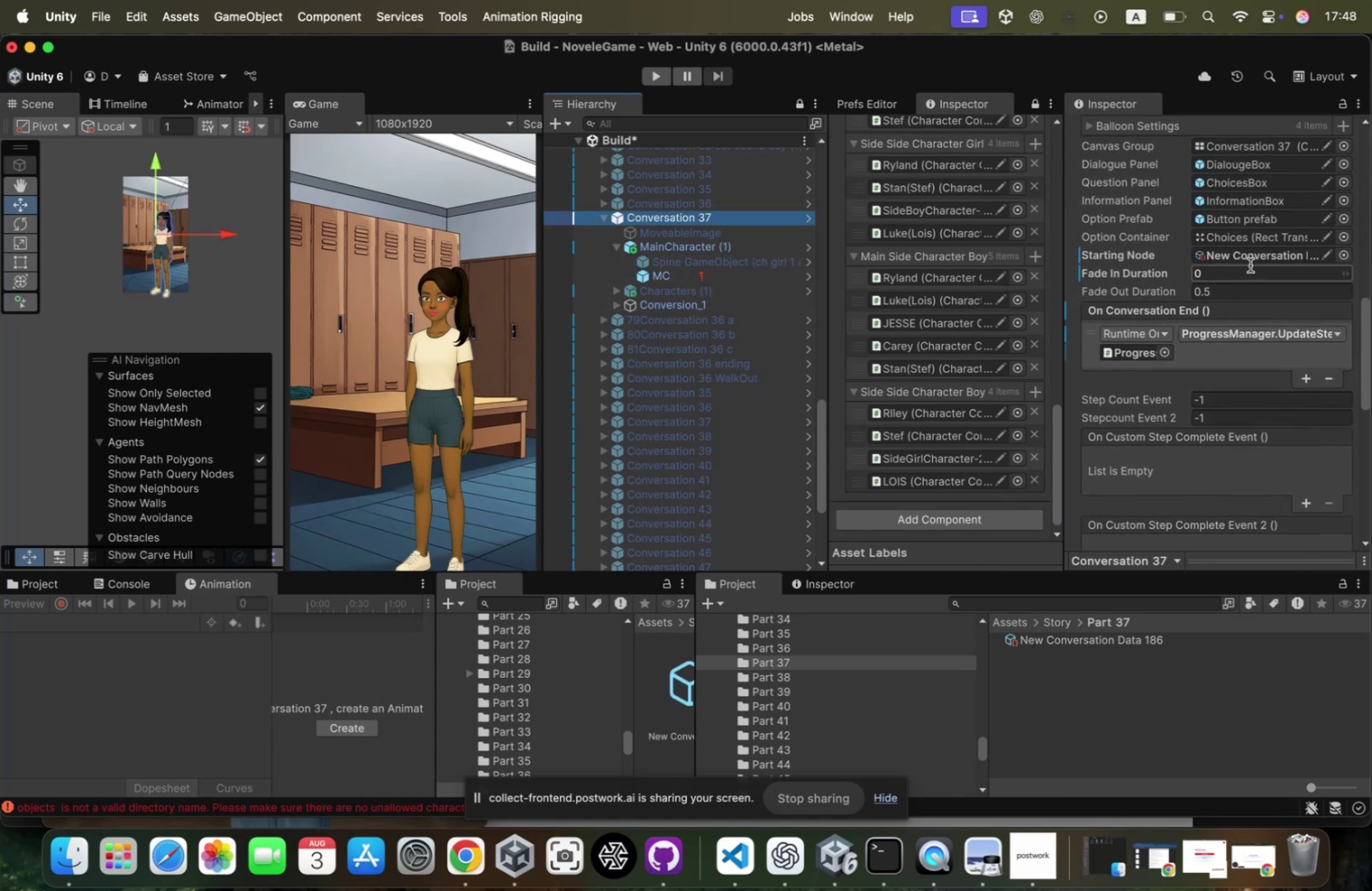 
left_click([1257, 250])
 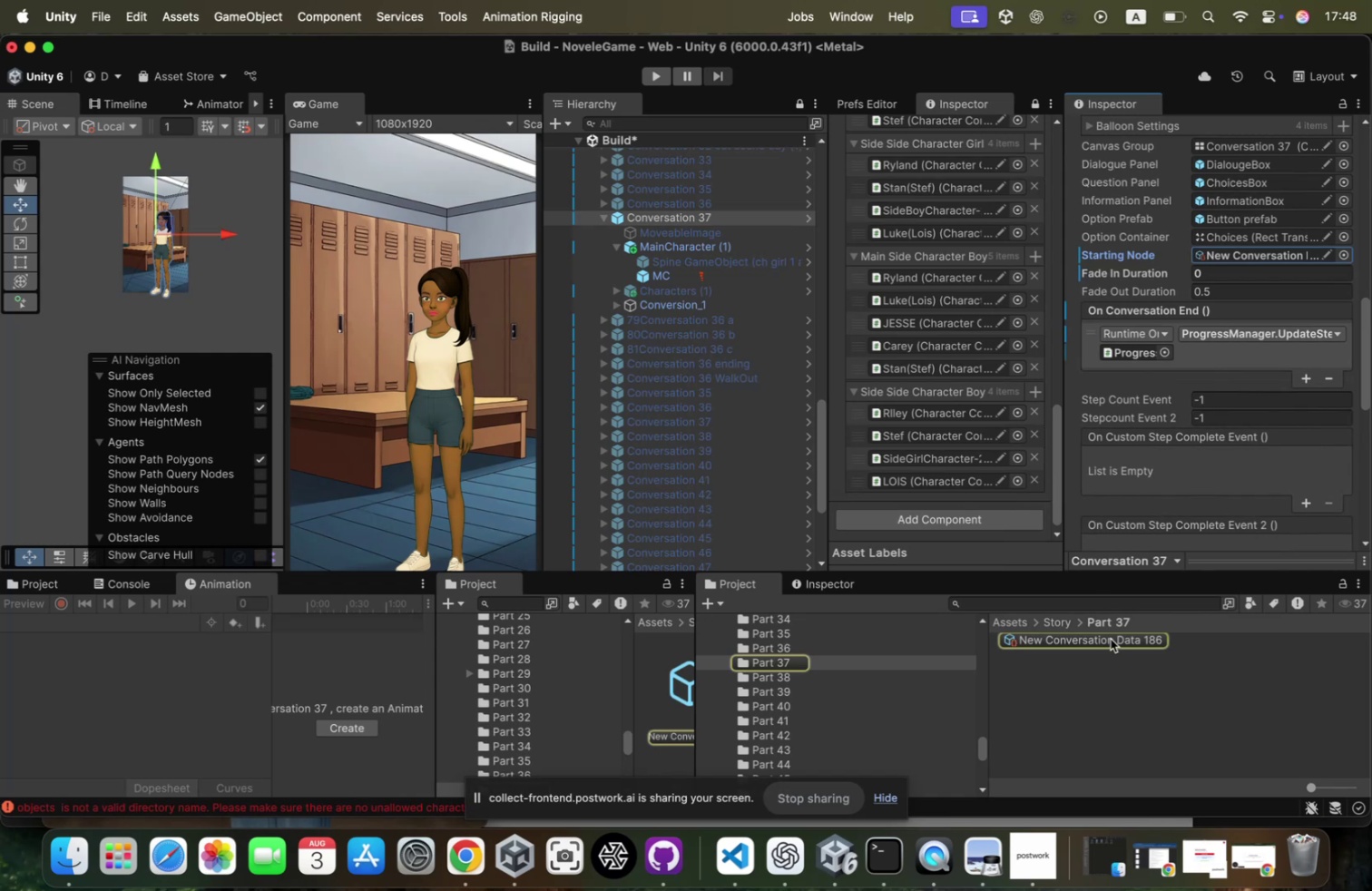 
left_click([1111, 640])
 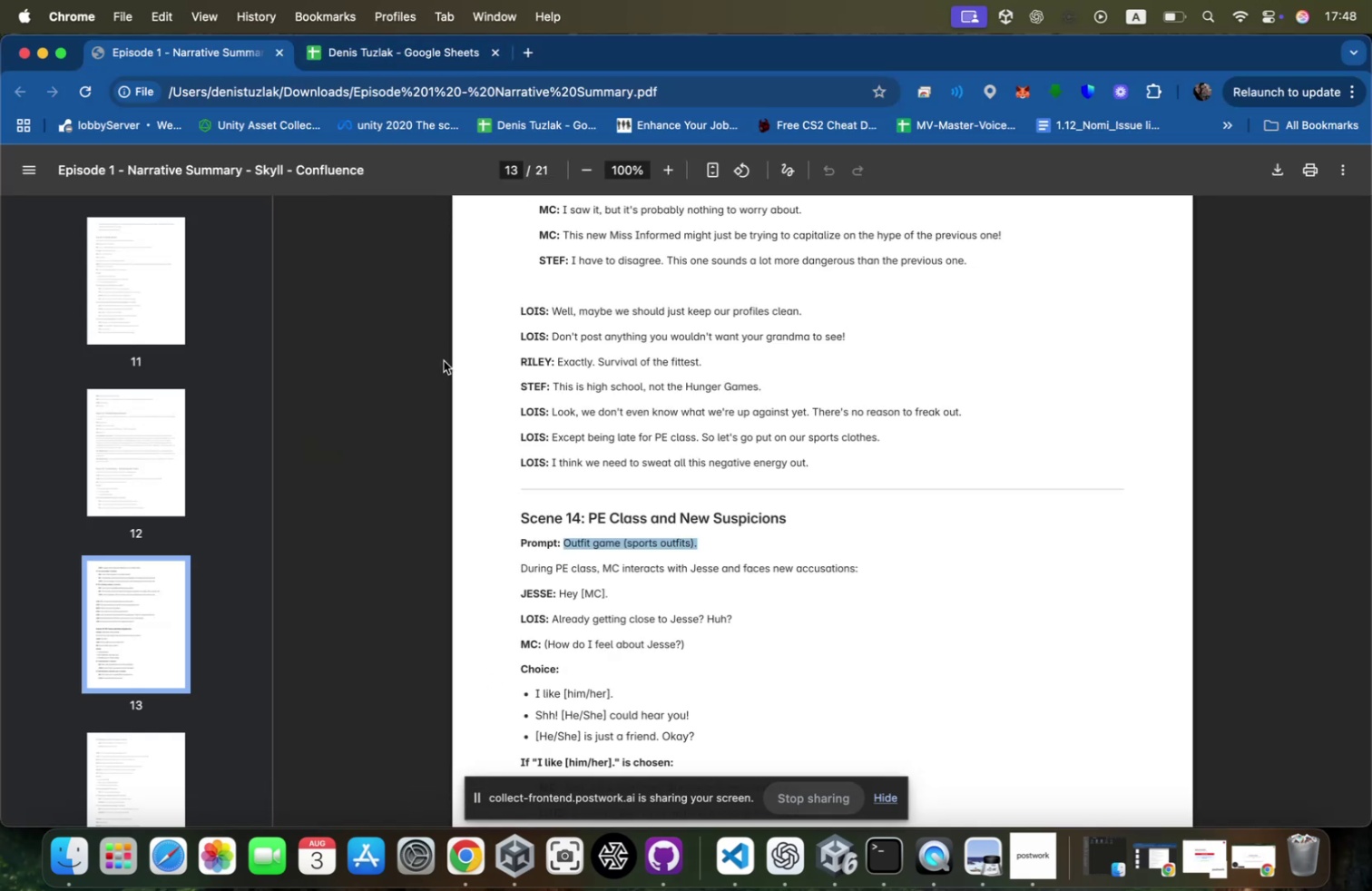 
scroll: coordinate [444, 360], scroll_direction: up, amount: 31.0
 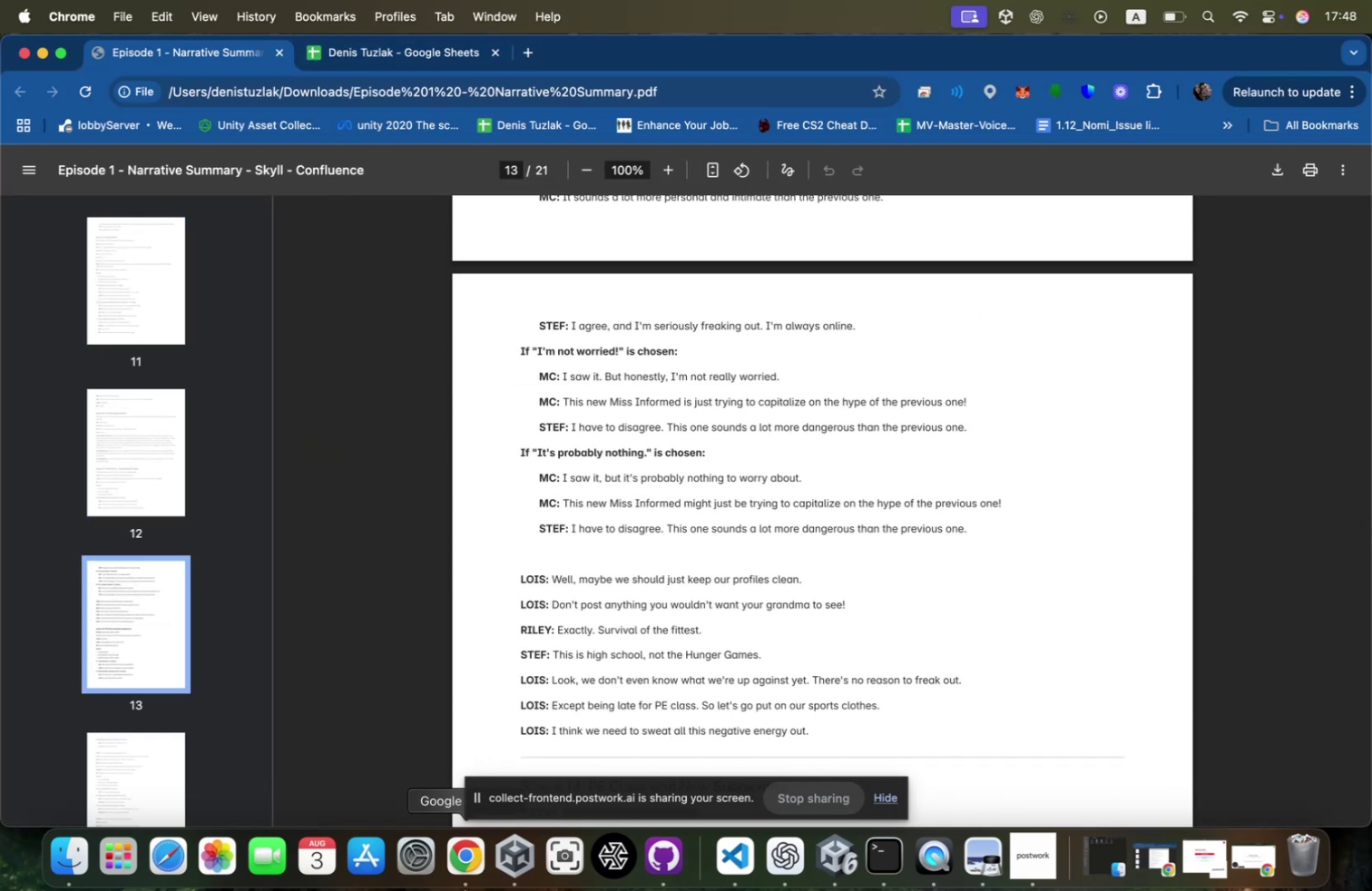 
right_click([466, 890])
 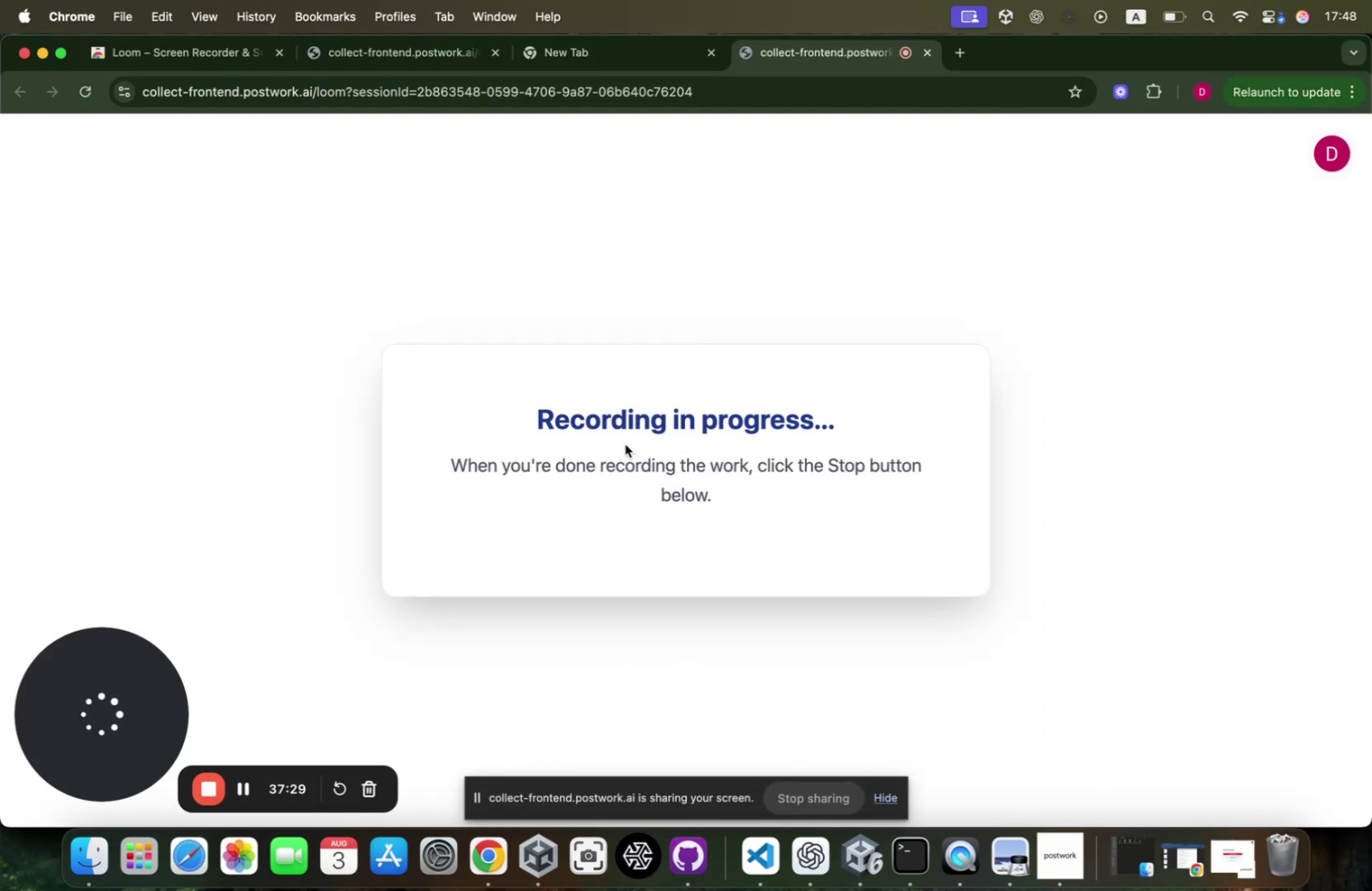 
left_click([43, 51])
 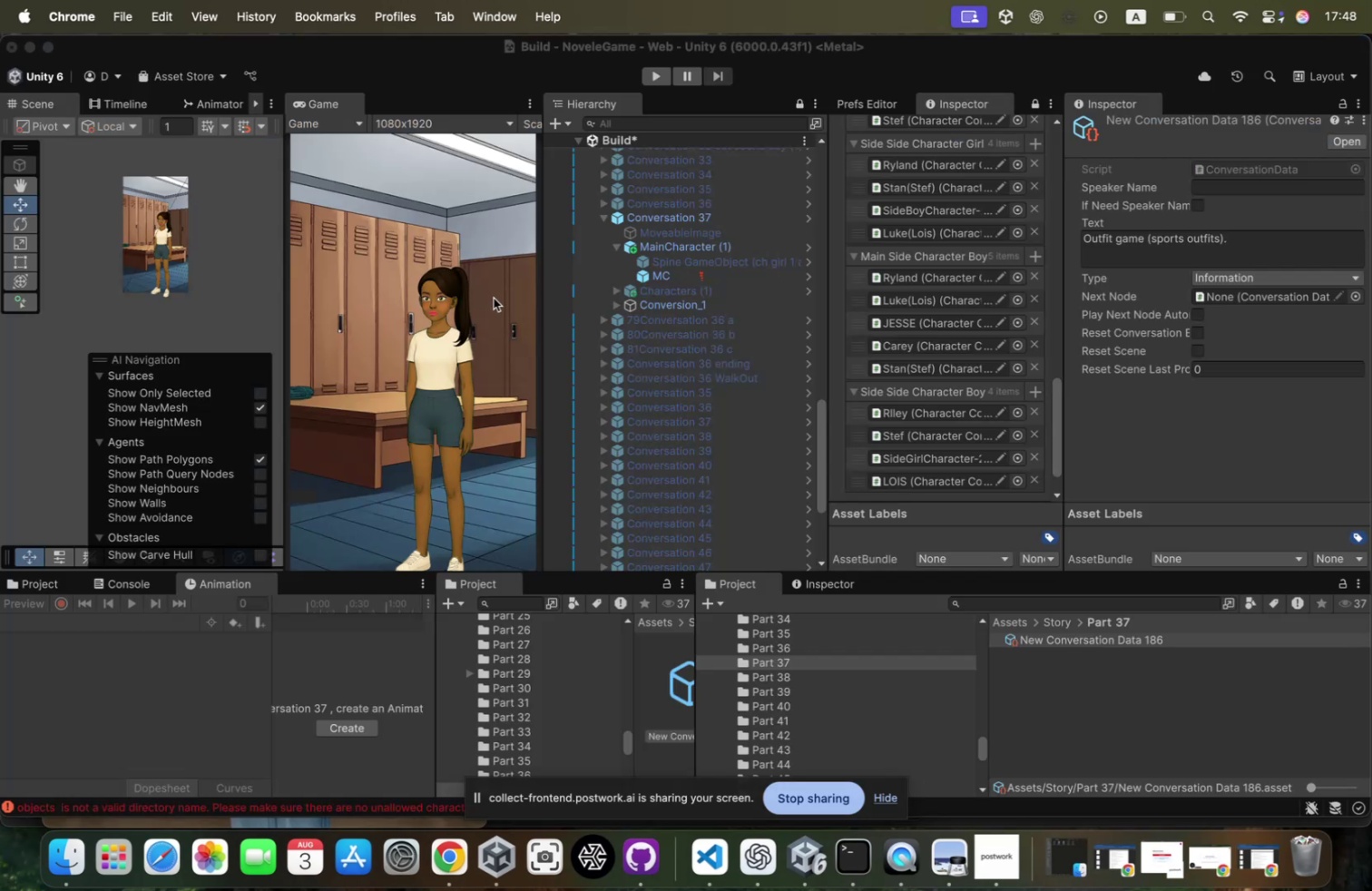 
left_click([469, 328])
 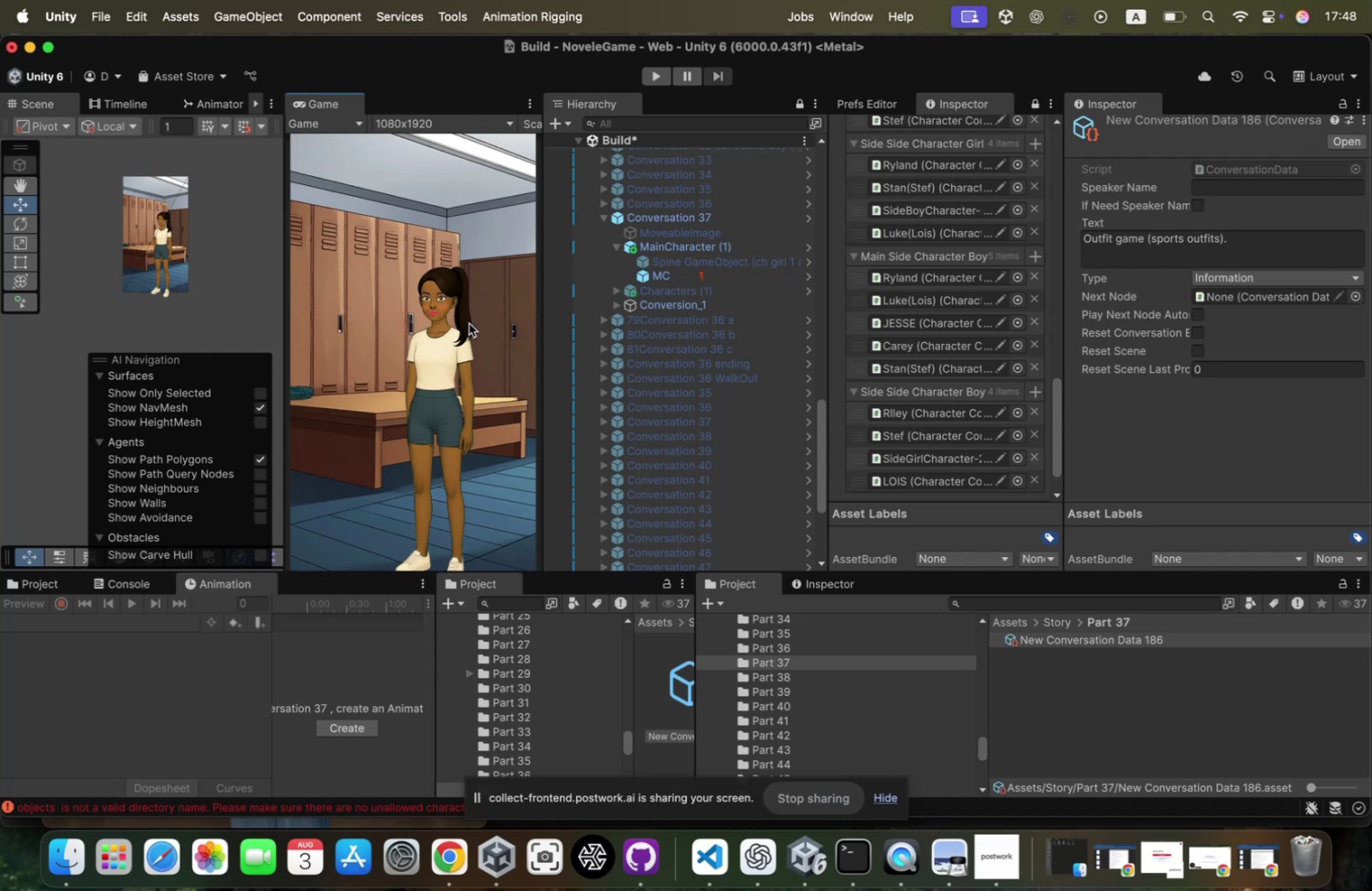 
wait(24.22)
 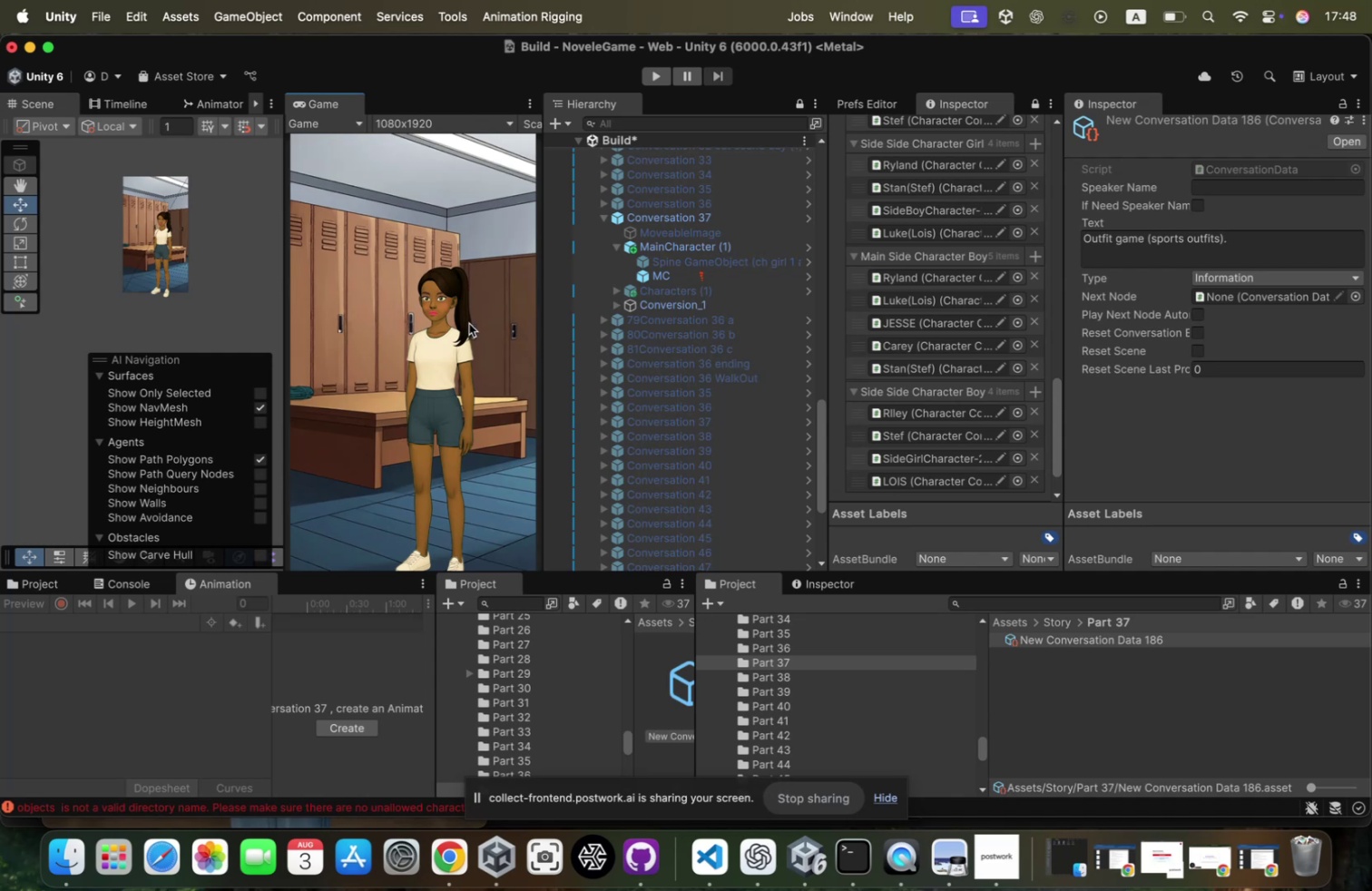 
mouse_move([1336, 31])
 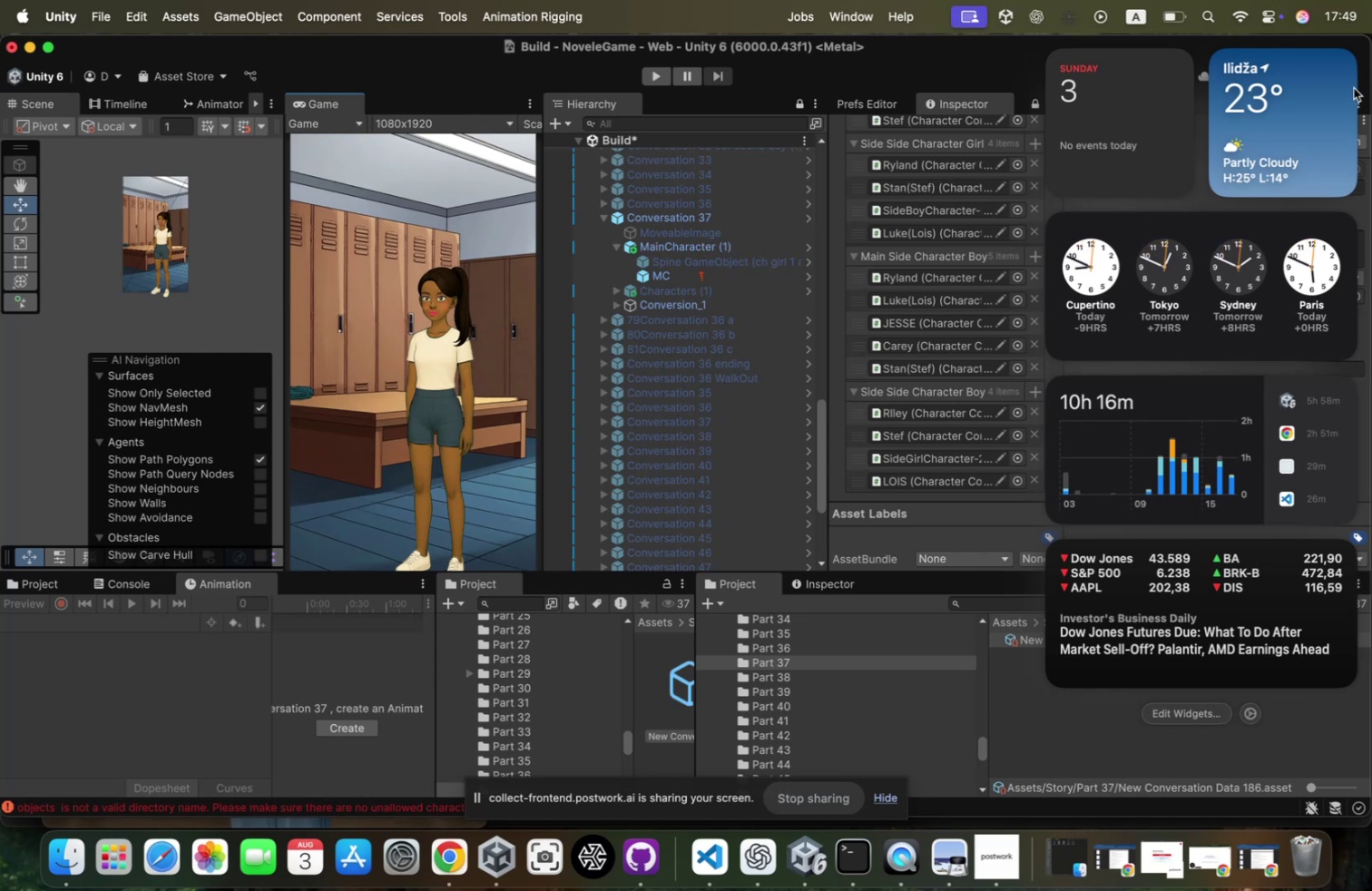 
wait(21.73)
 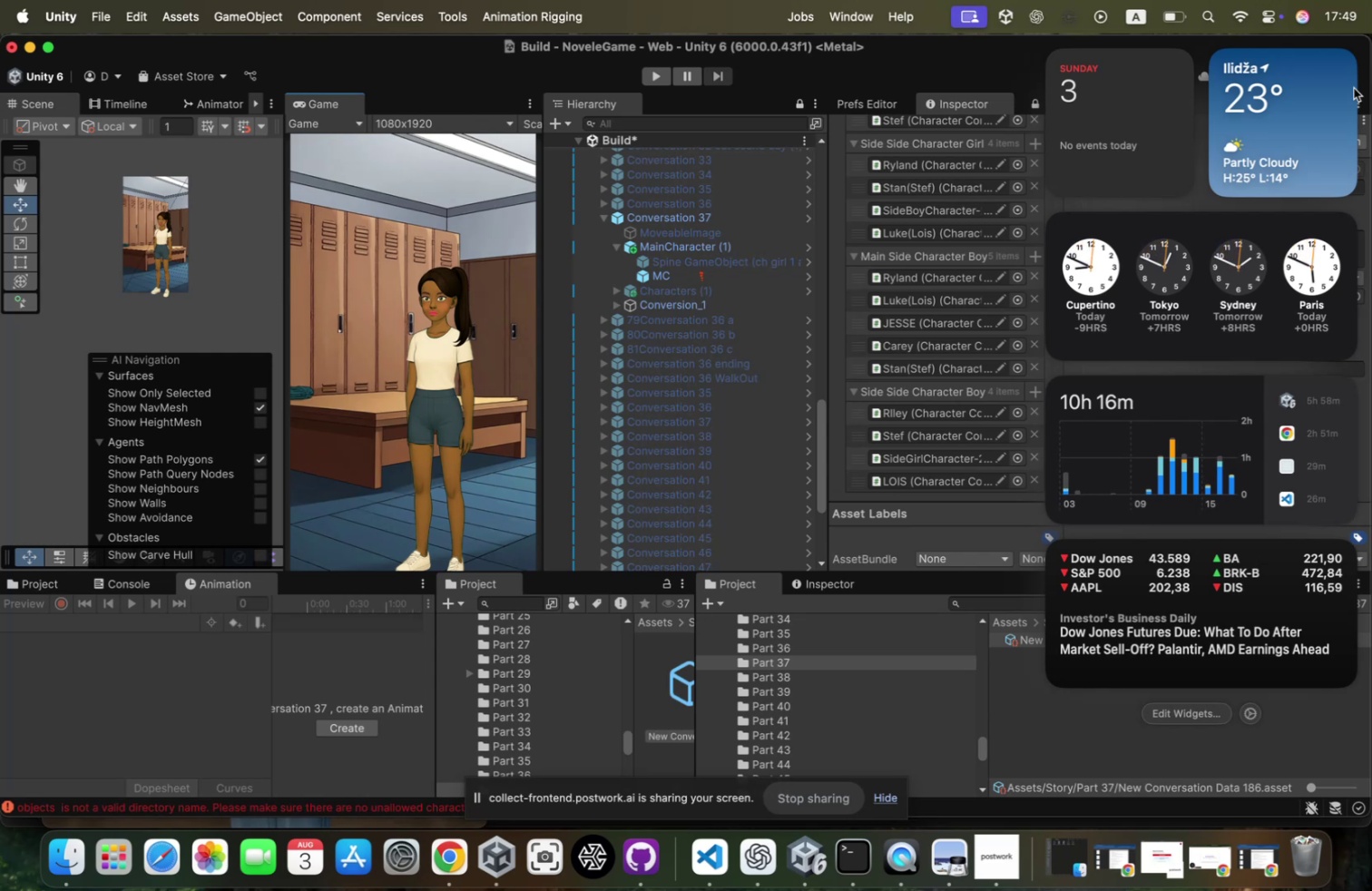 
left_click([442, 846])
 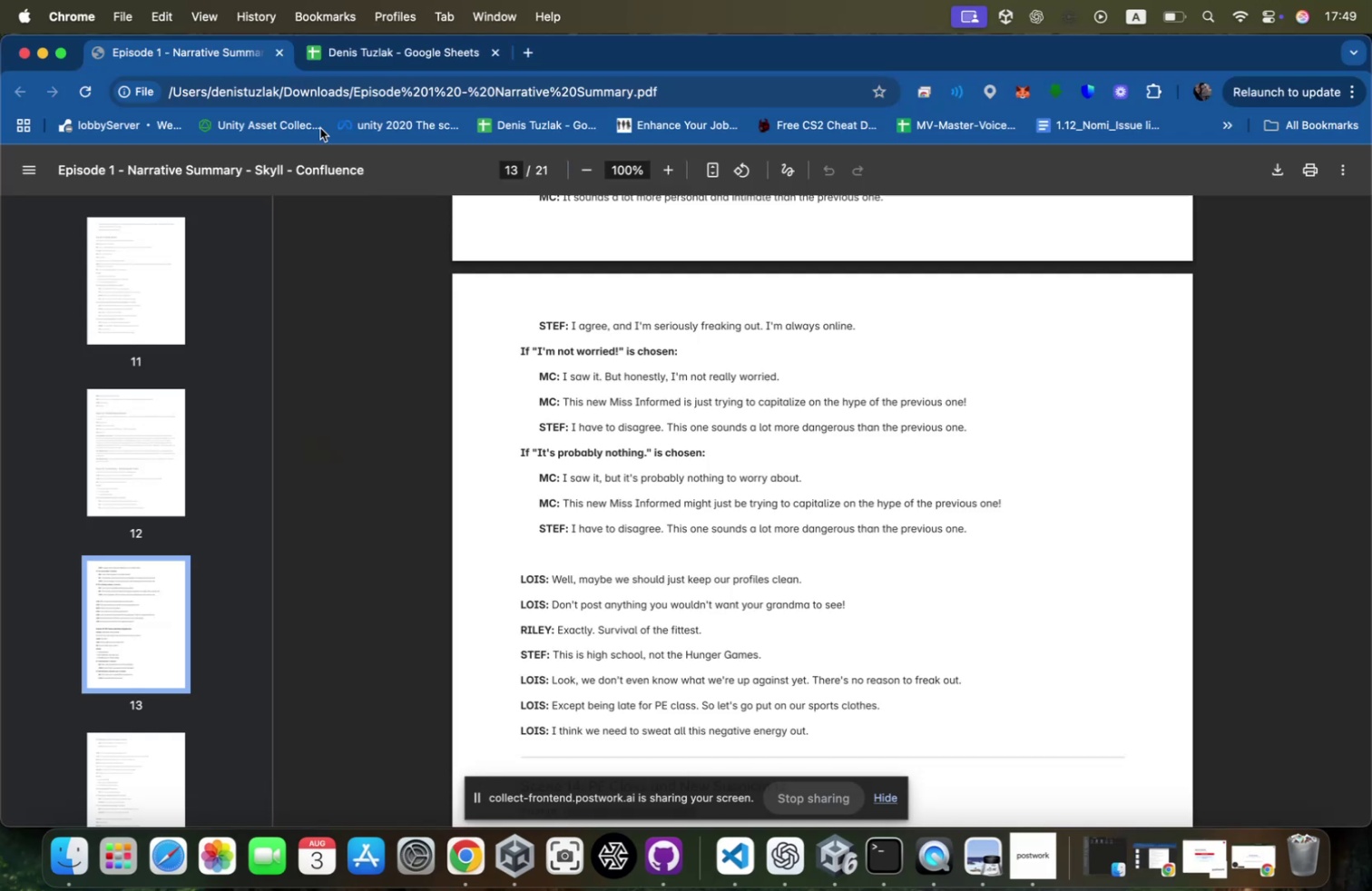 
left_click([380, 53])
 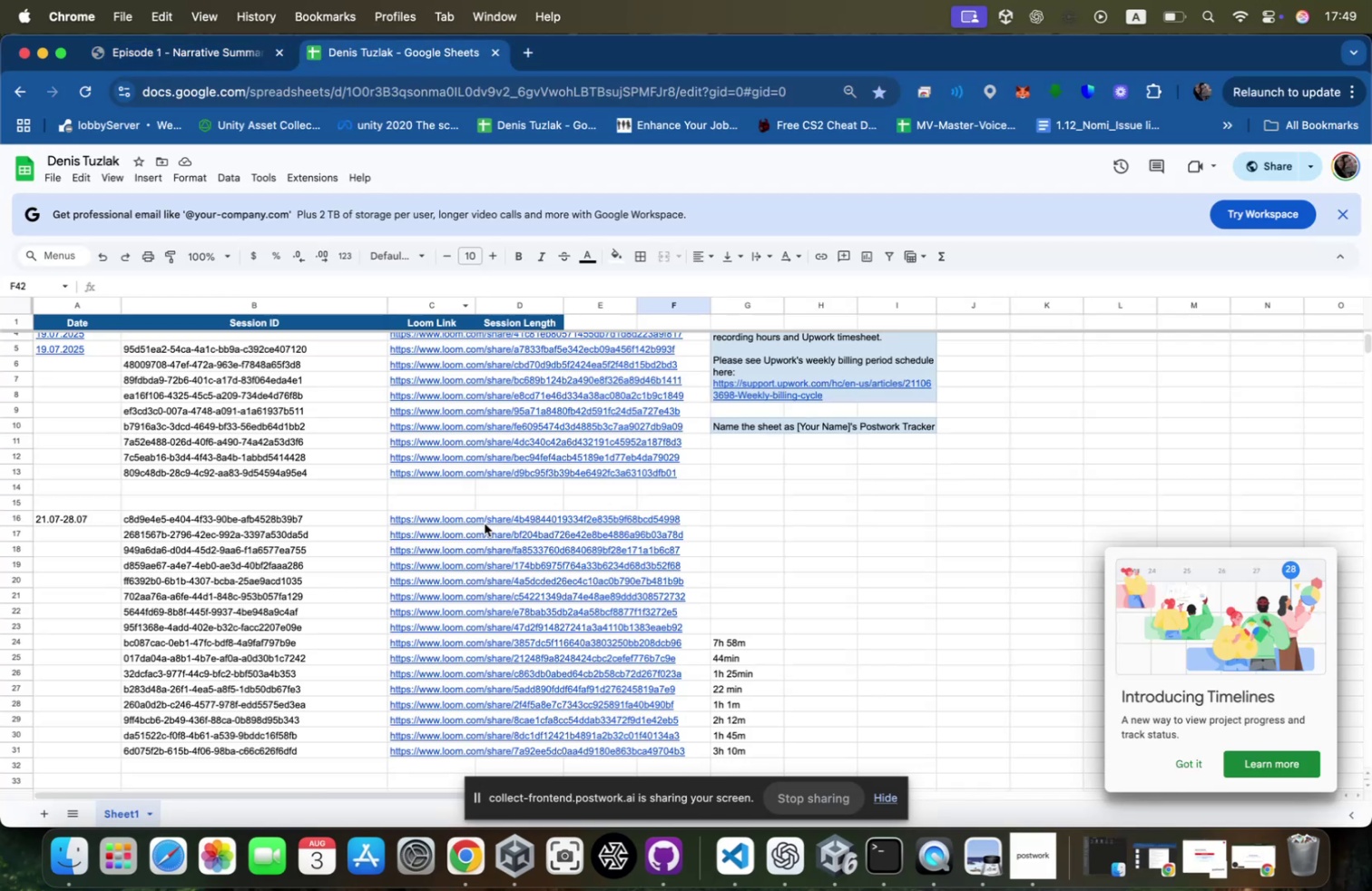 
scroll: coordinate [512, 563], scroll_direction: down, amount: 38.0
 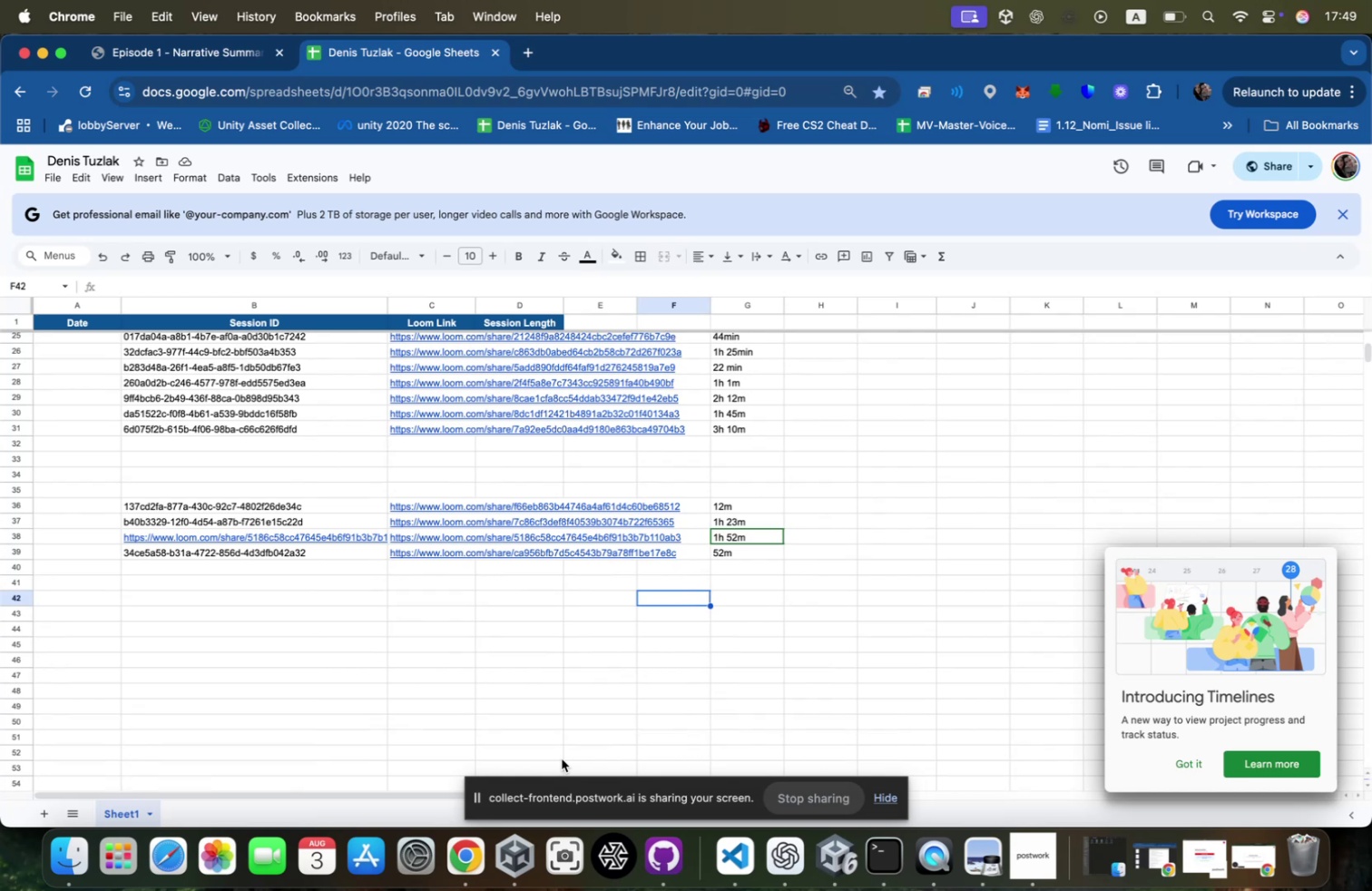 
right_click([455, 843])
 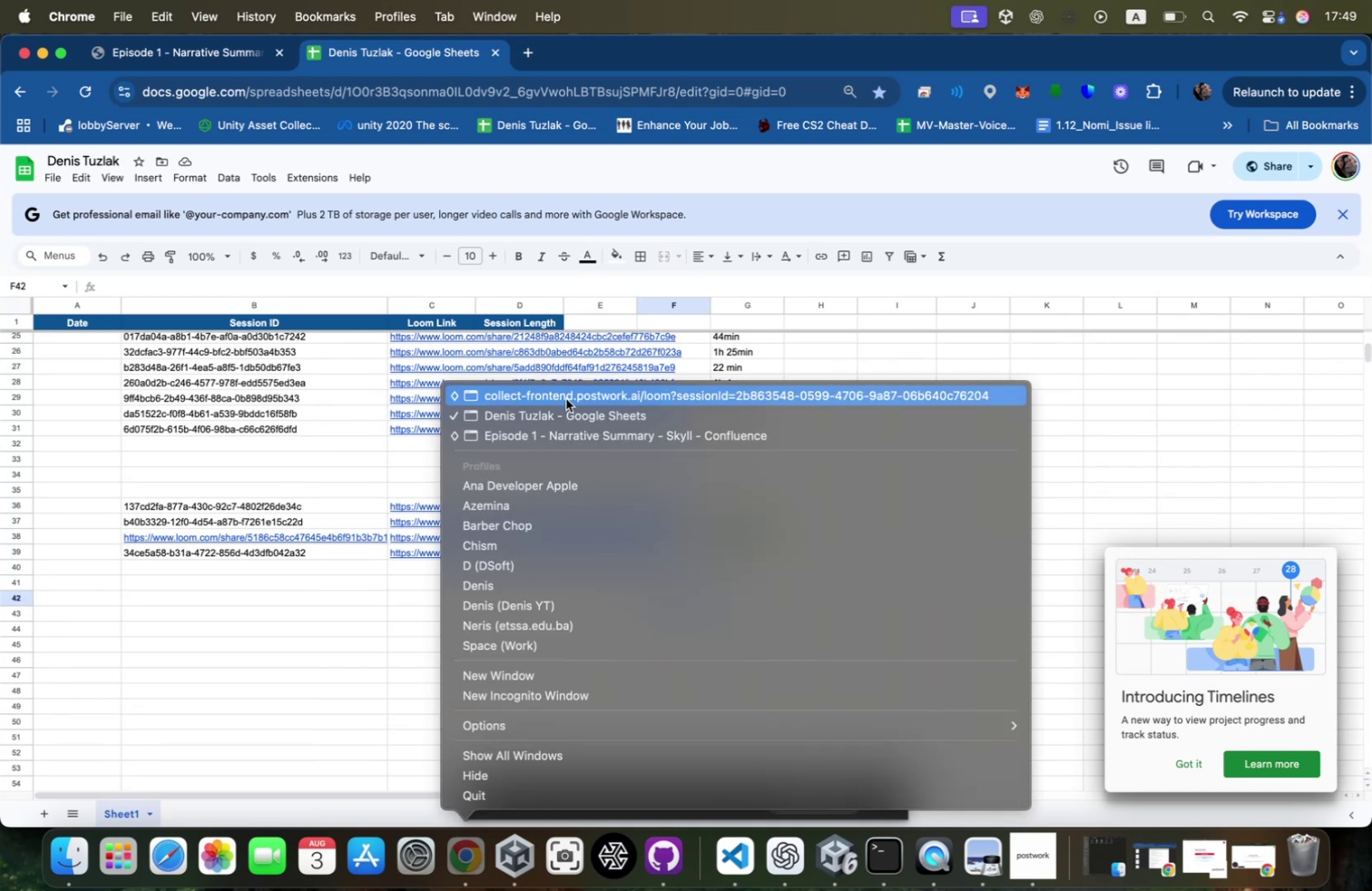 
left_click([566, 399])
 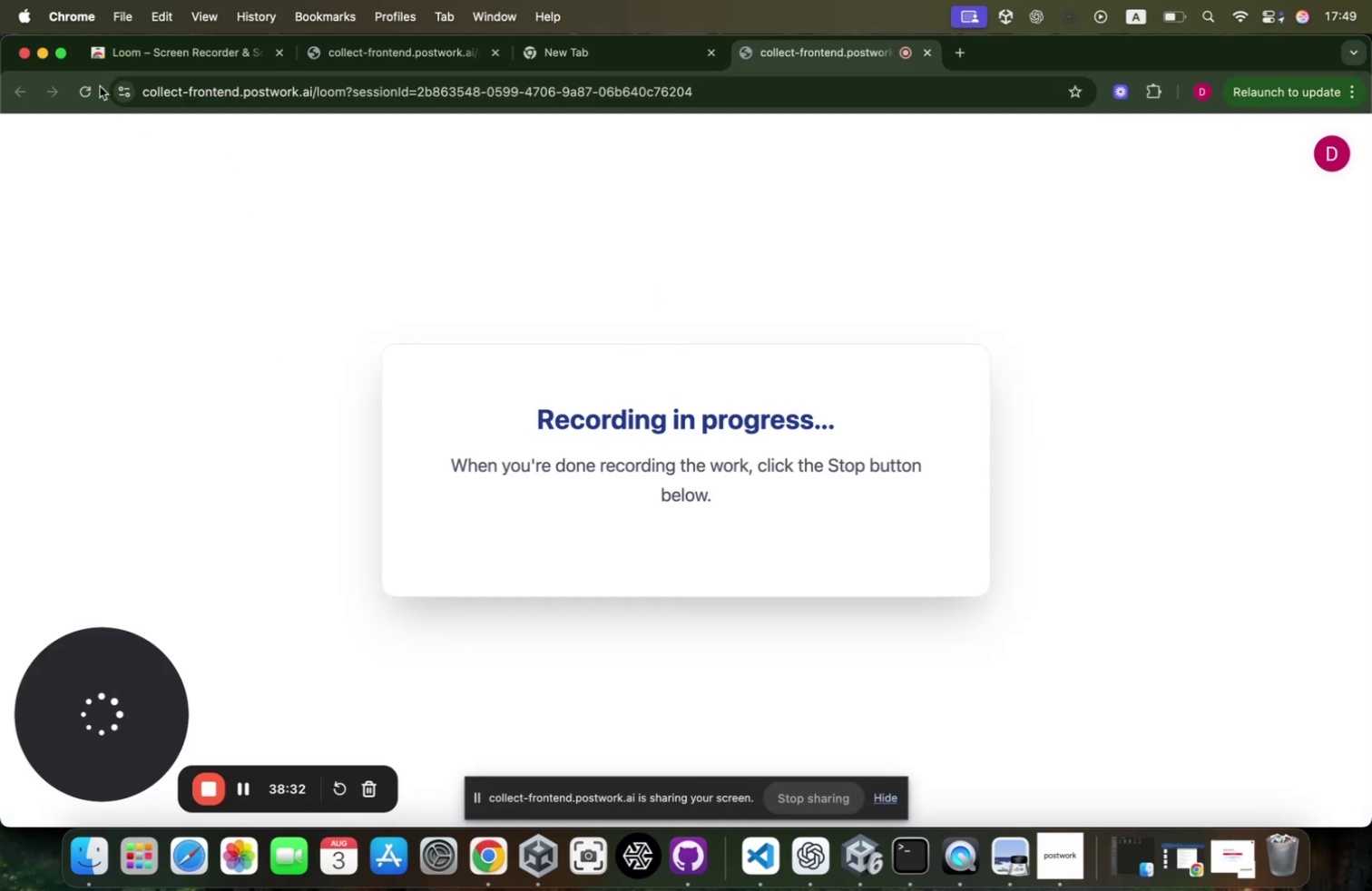 
left_click([38, 49])
 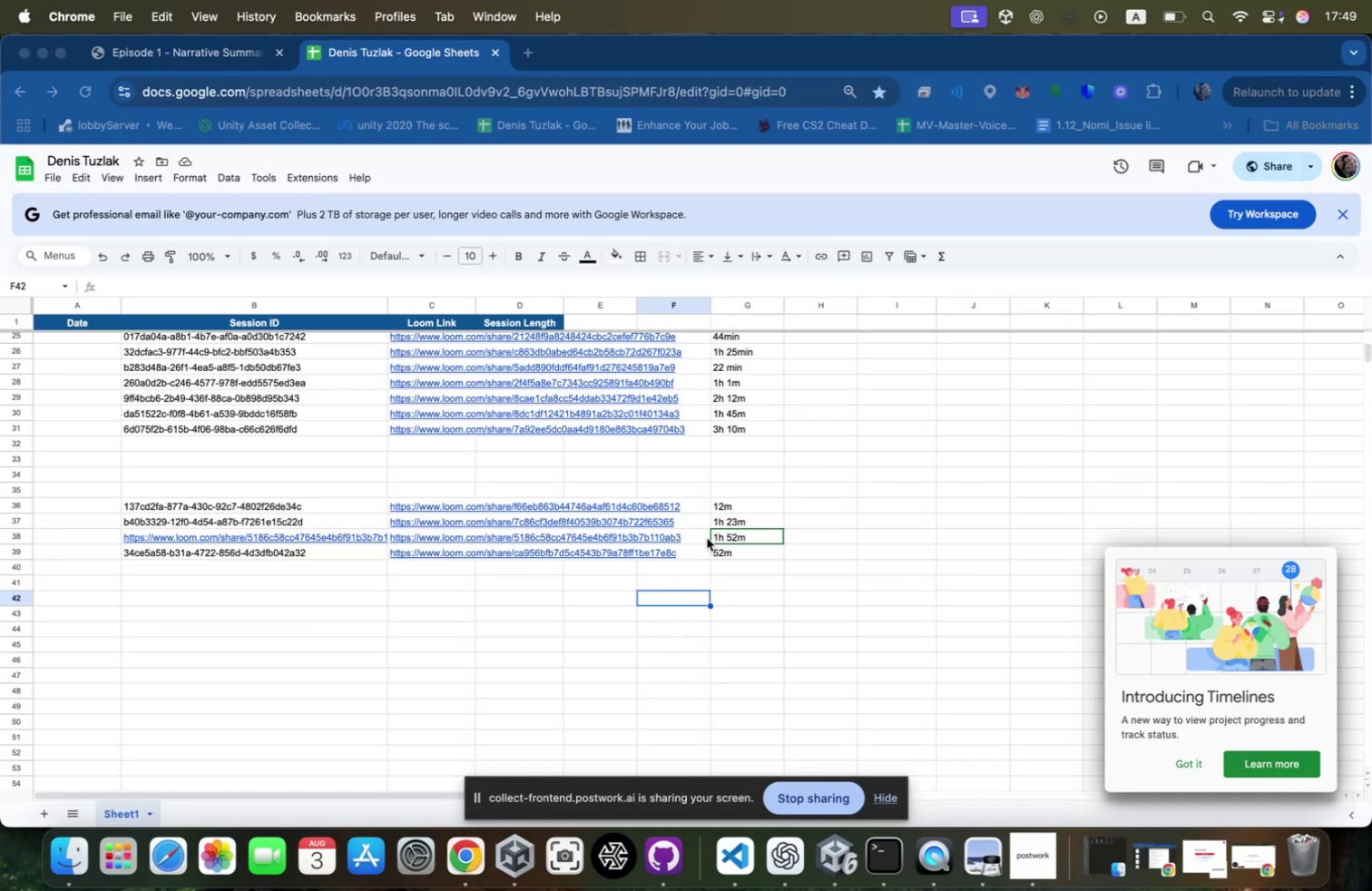 
left_click([720, 548])
 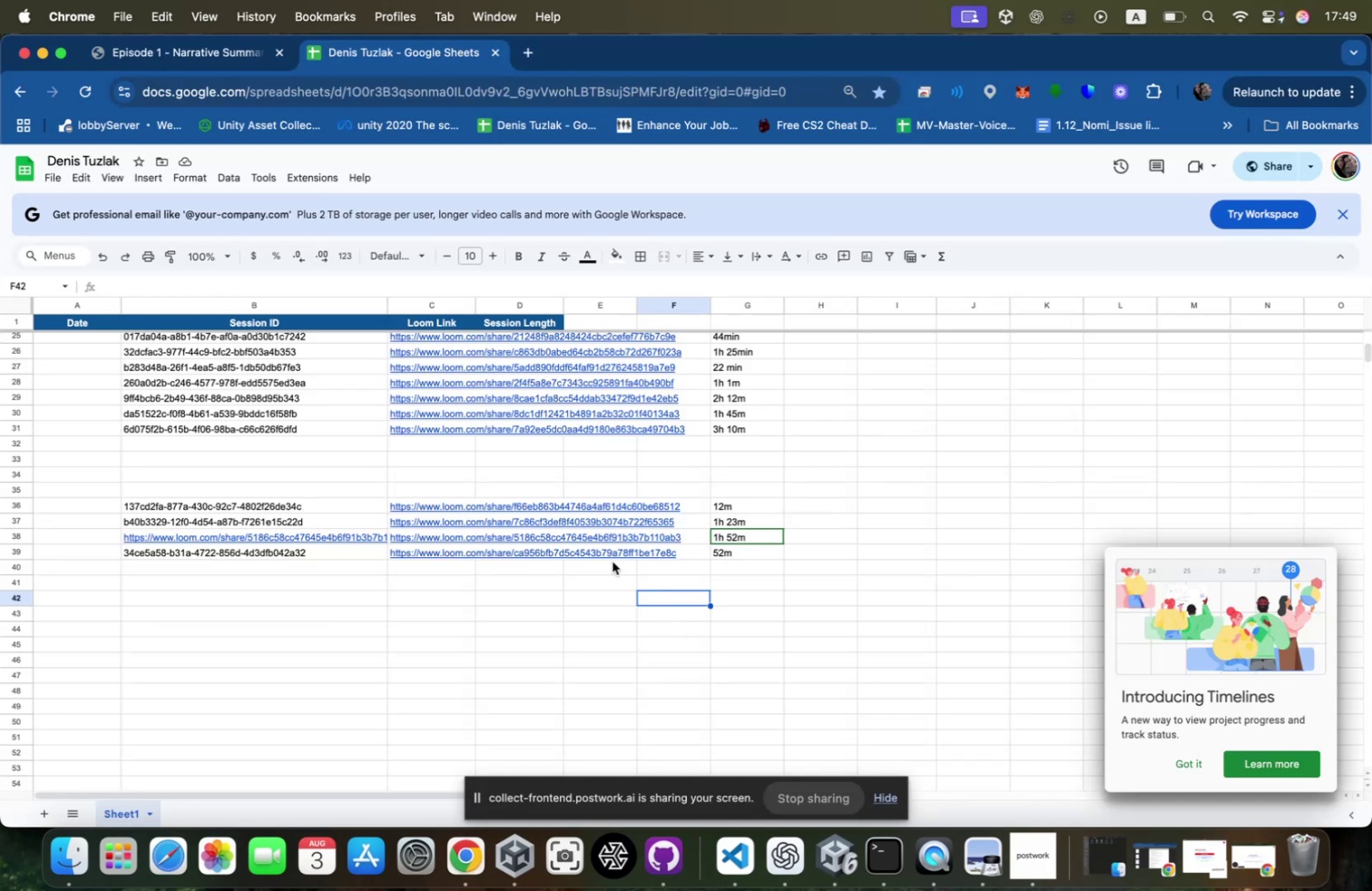 
wait(8.3)
 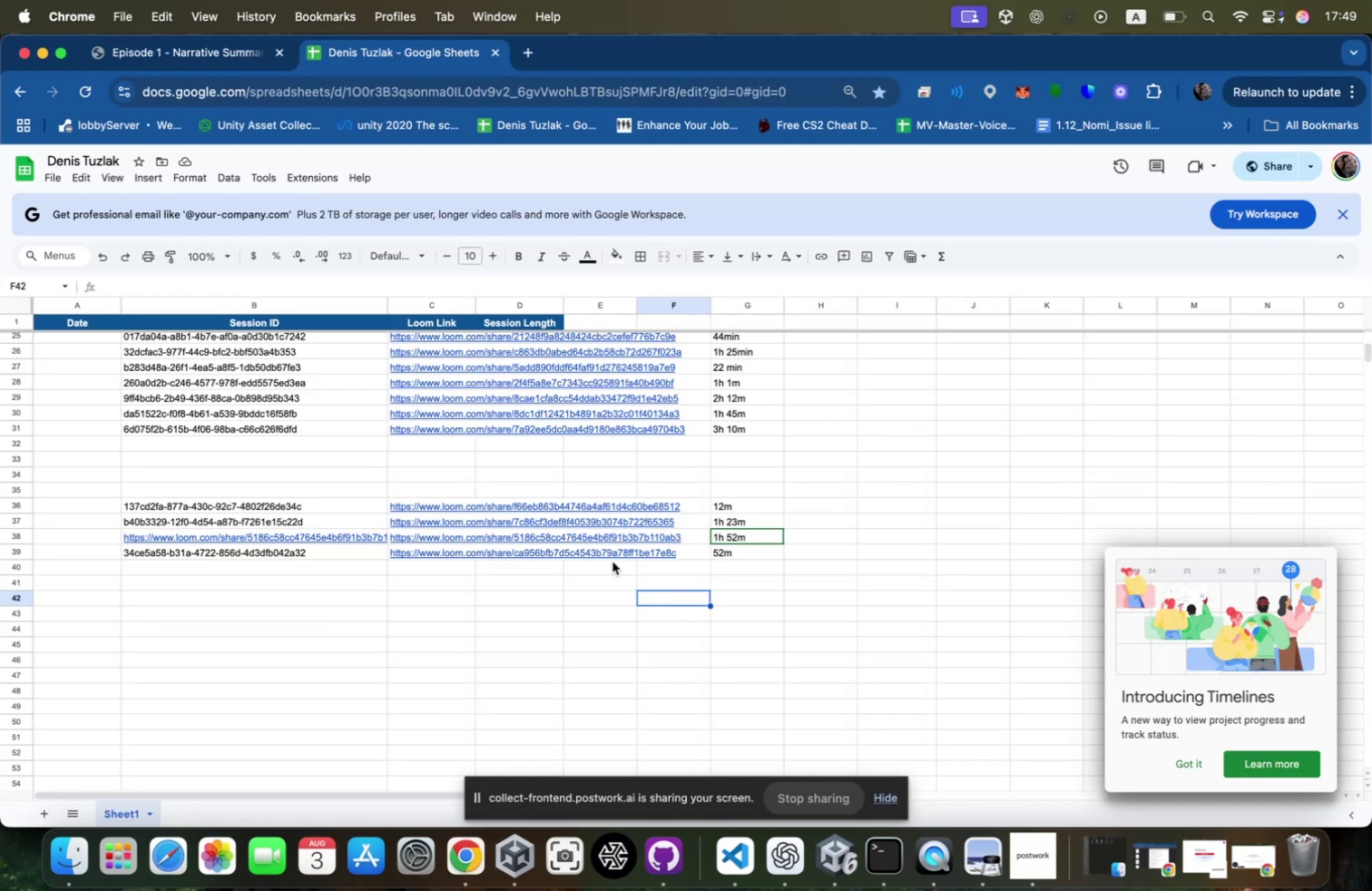 
left_click([752, 217])
 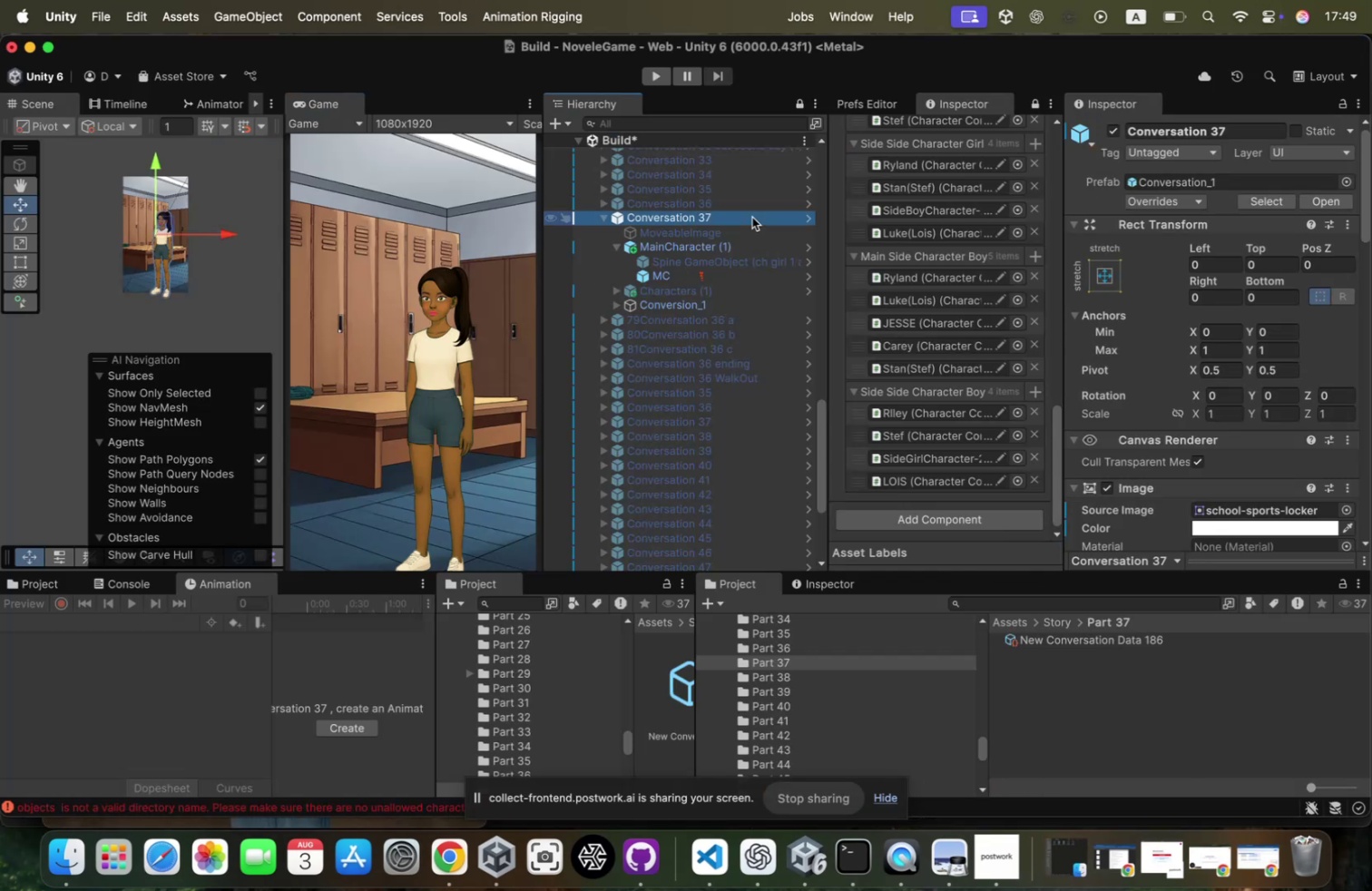 
key(ArrowLeft)
 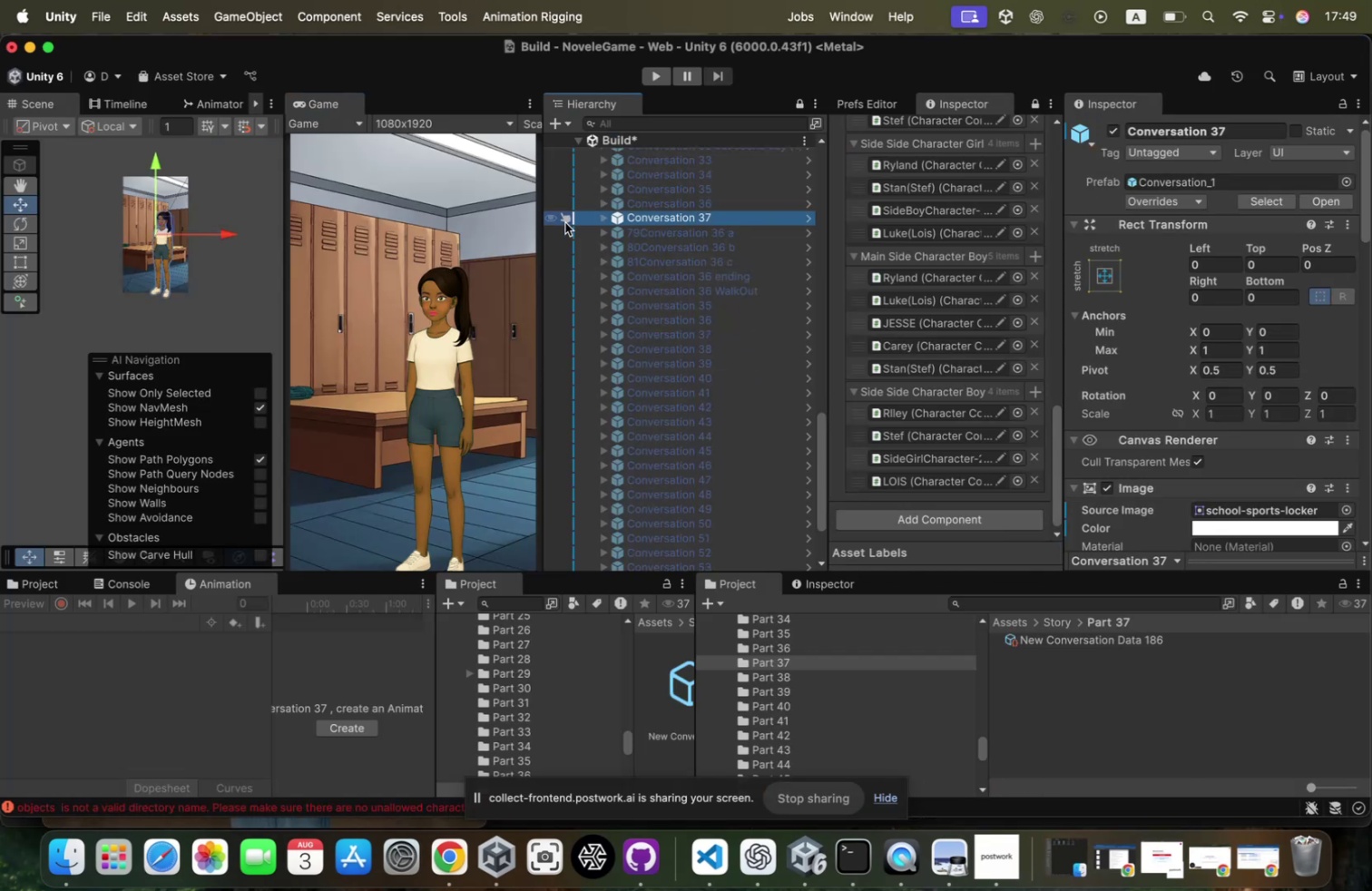 
scroll: coordinate [813, 299], scroll_direction: up, amount: 239.0
 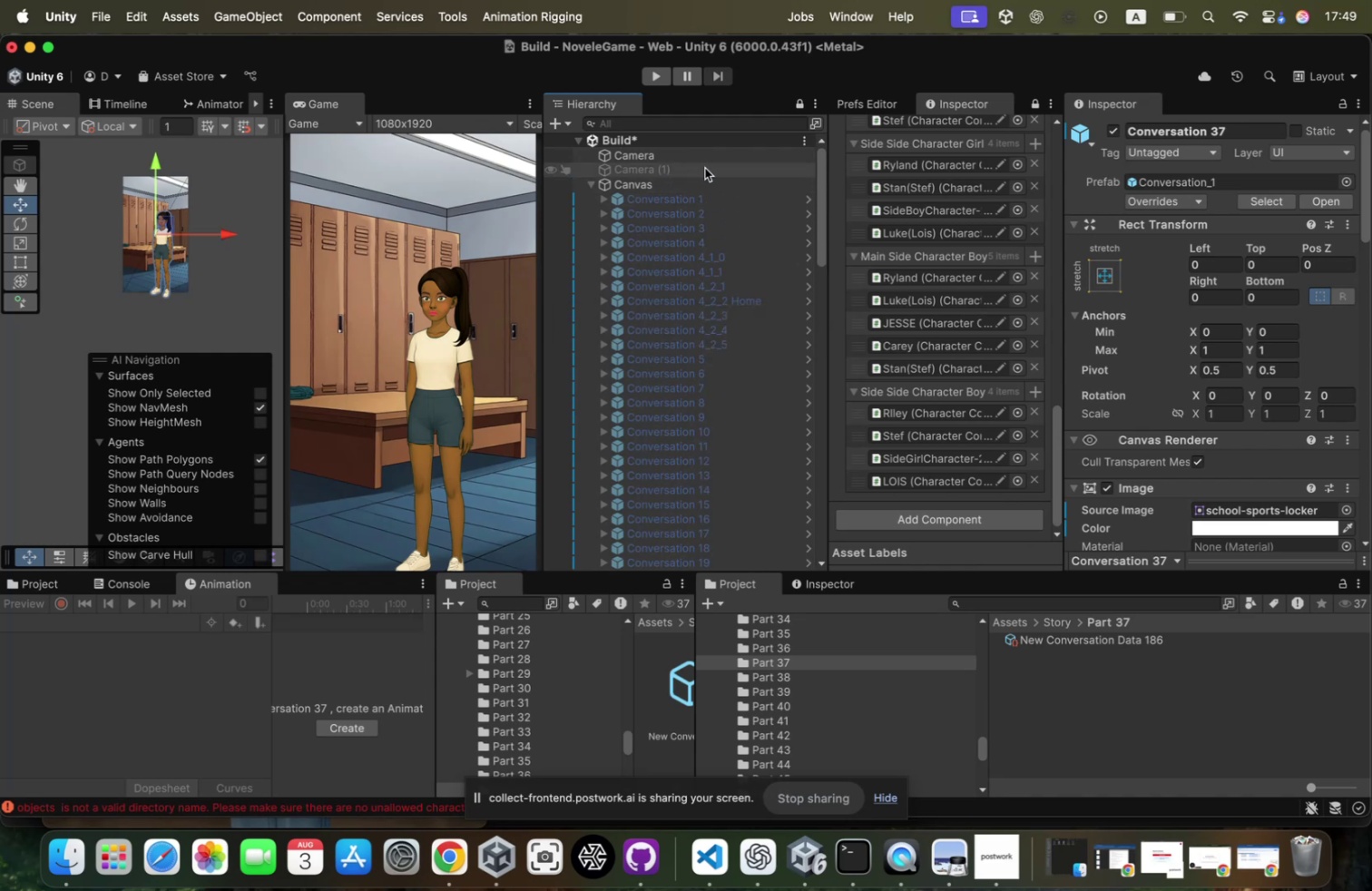 
scroll: coordinate [1274, 455], scroll_direction: down, amount: 395.0
 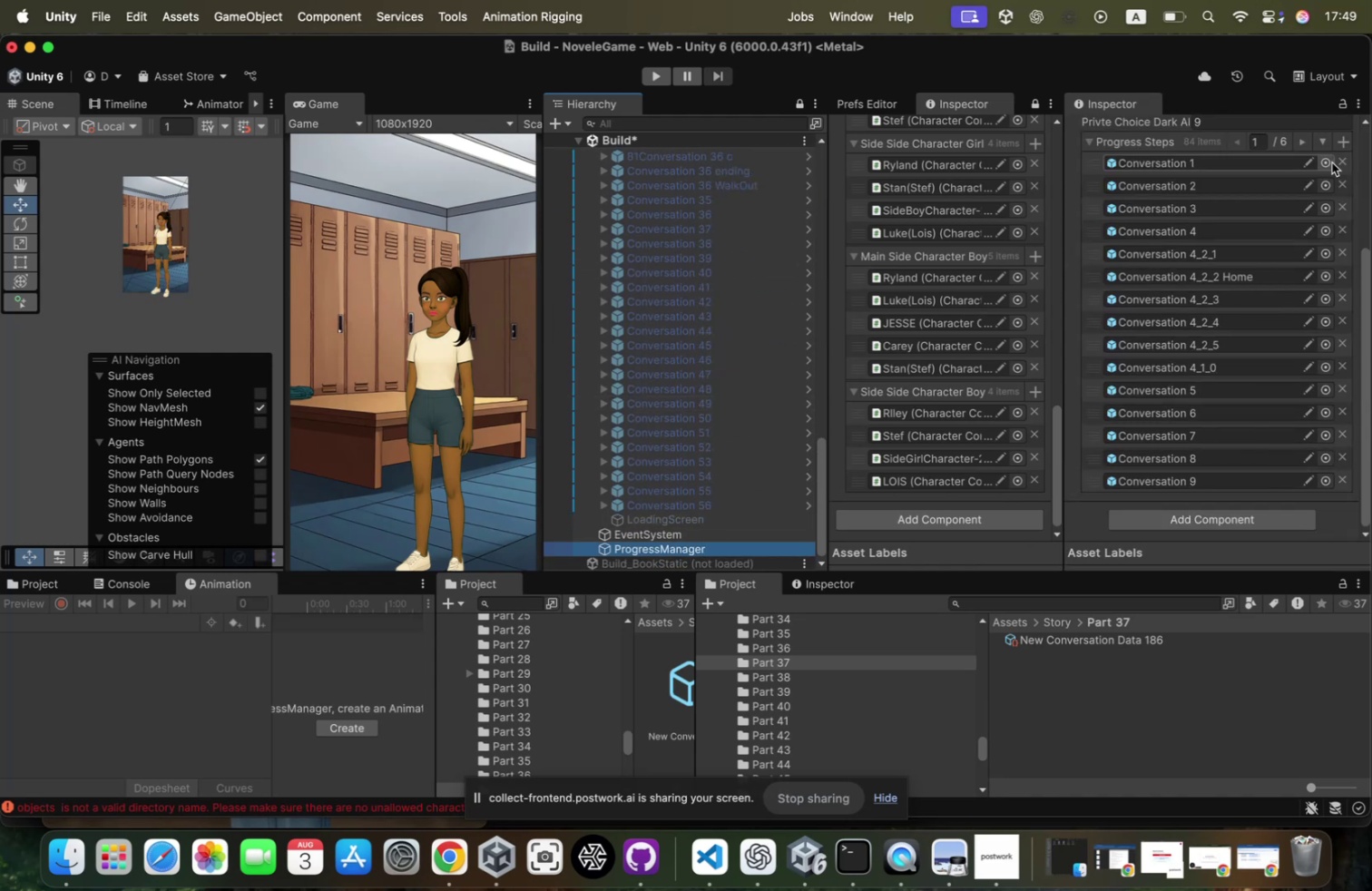 
mouse_move([1290, 160])
 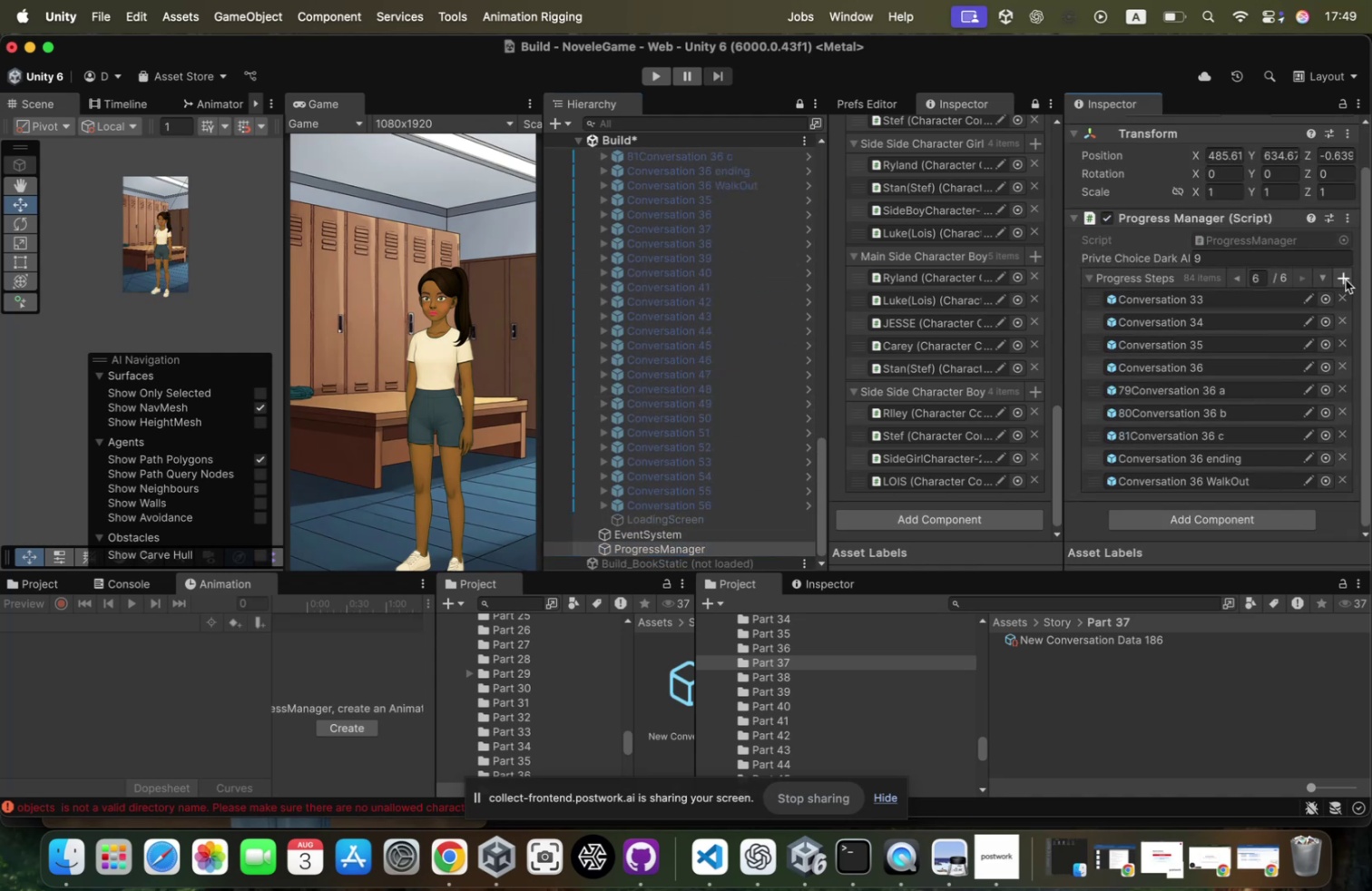 
left_click([1346, 279])
 